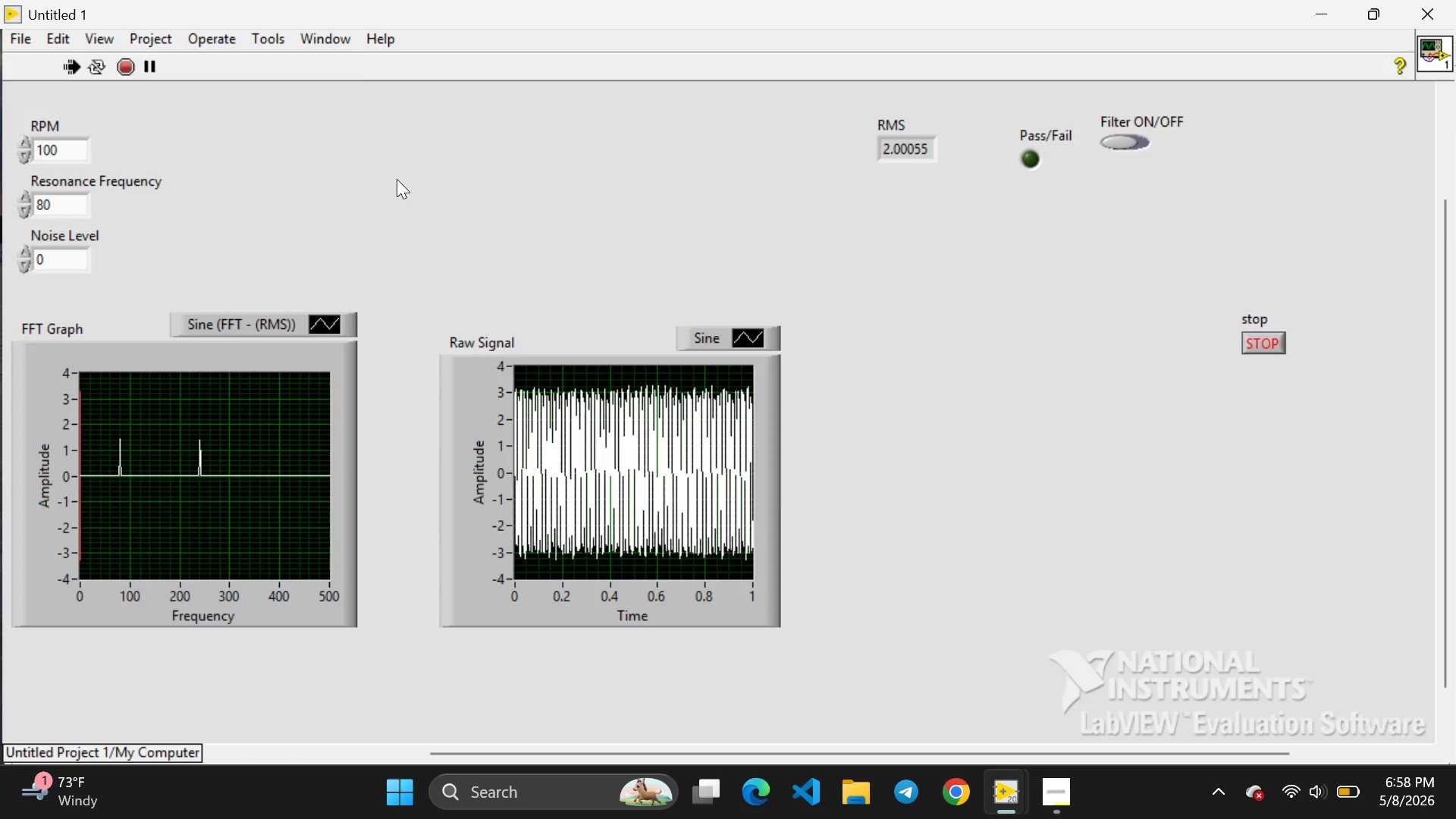 
left_click([1251, 334])
 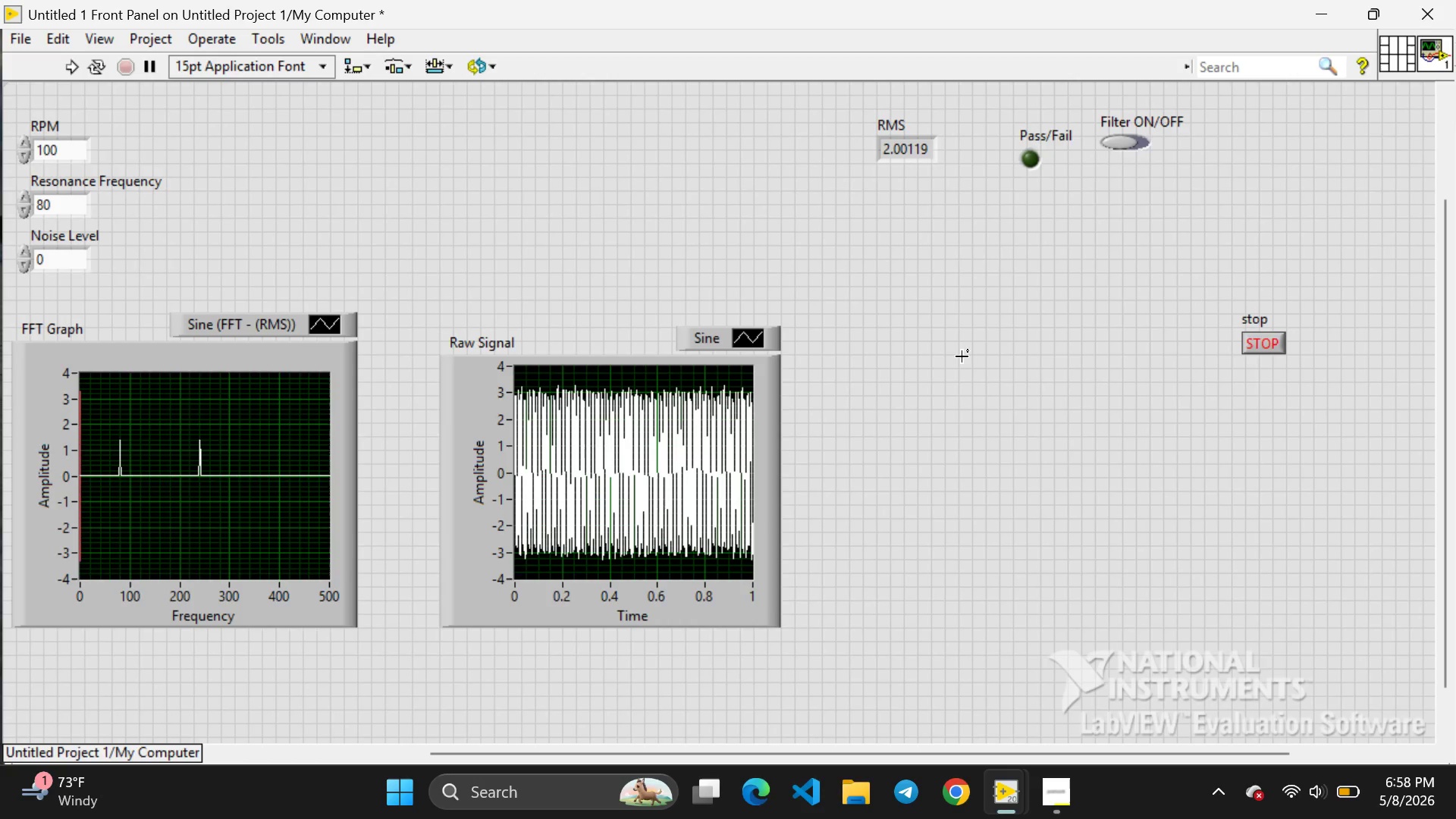 
wait(42.55)
 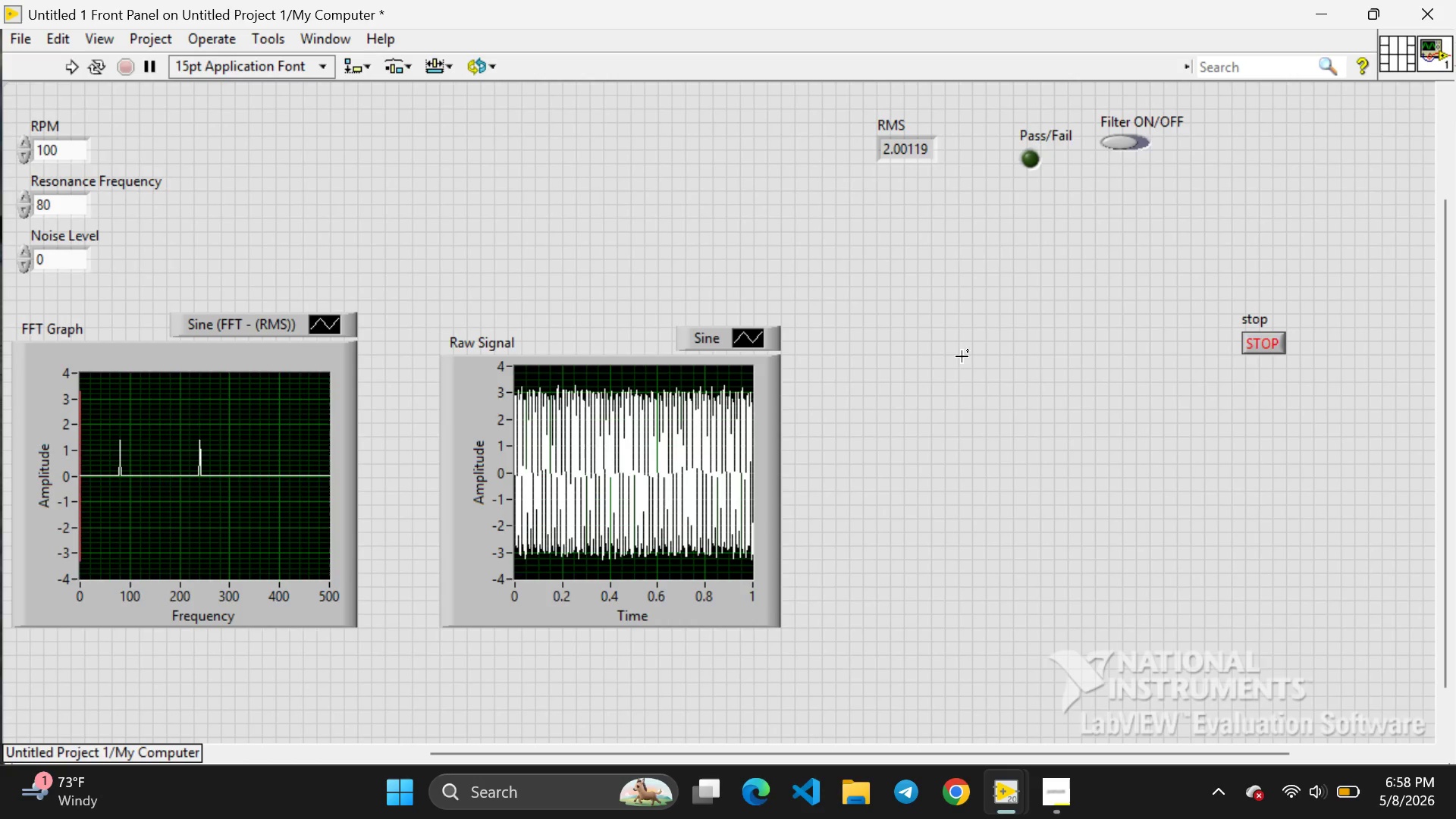 
left_click([1064, 795])
 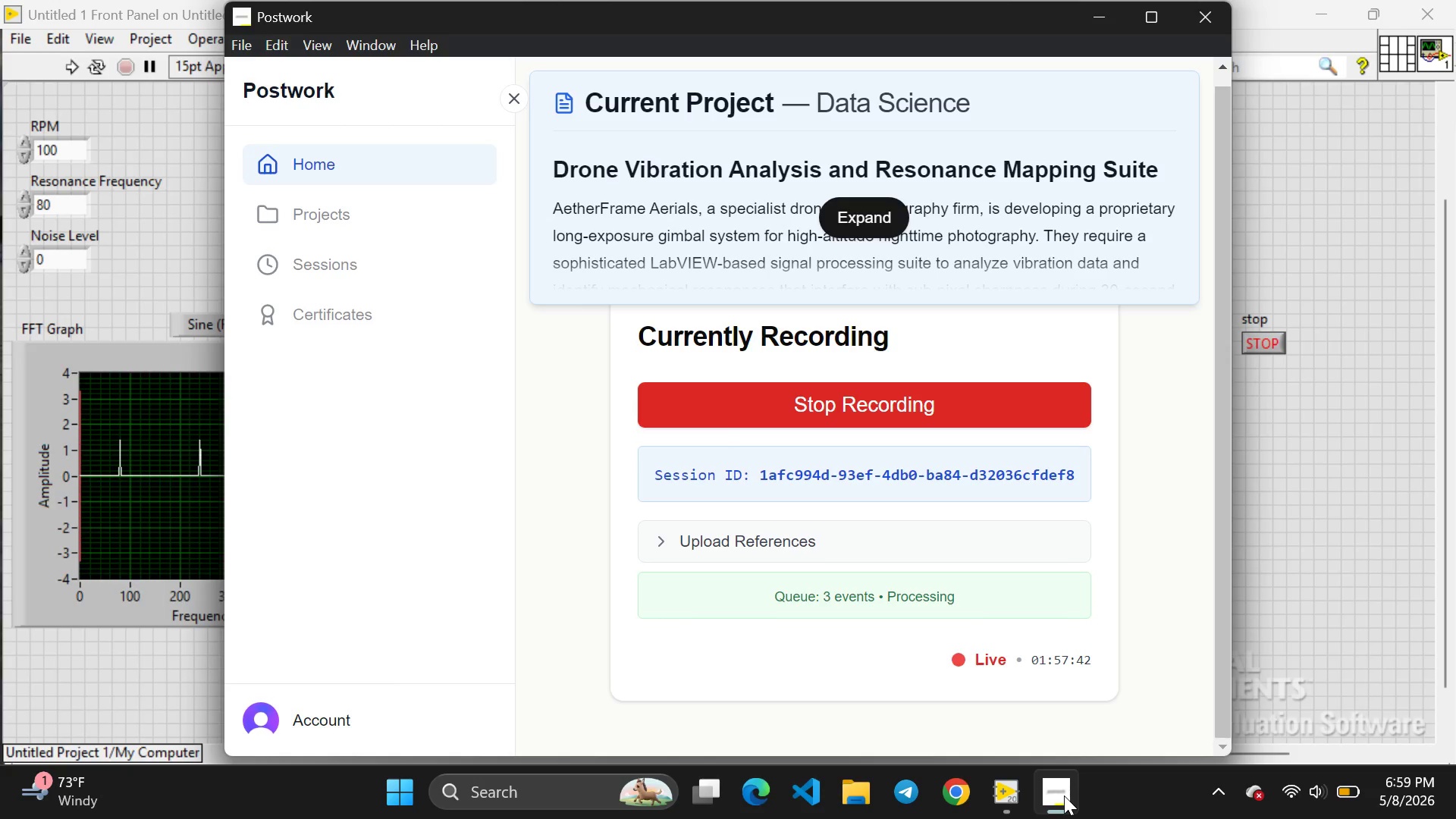 
wait(15.06)
 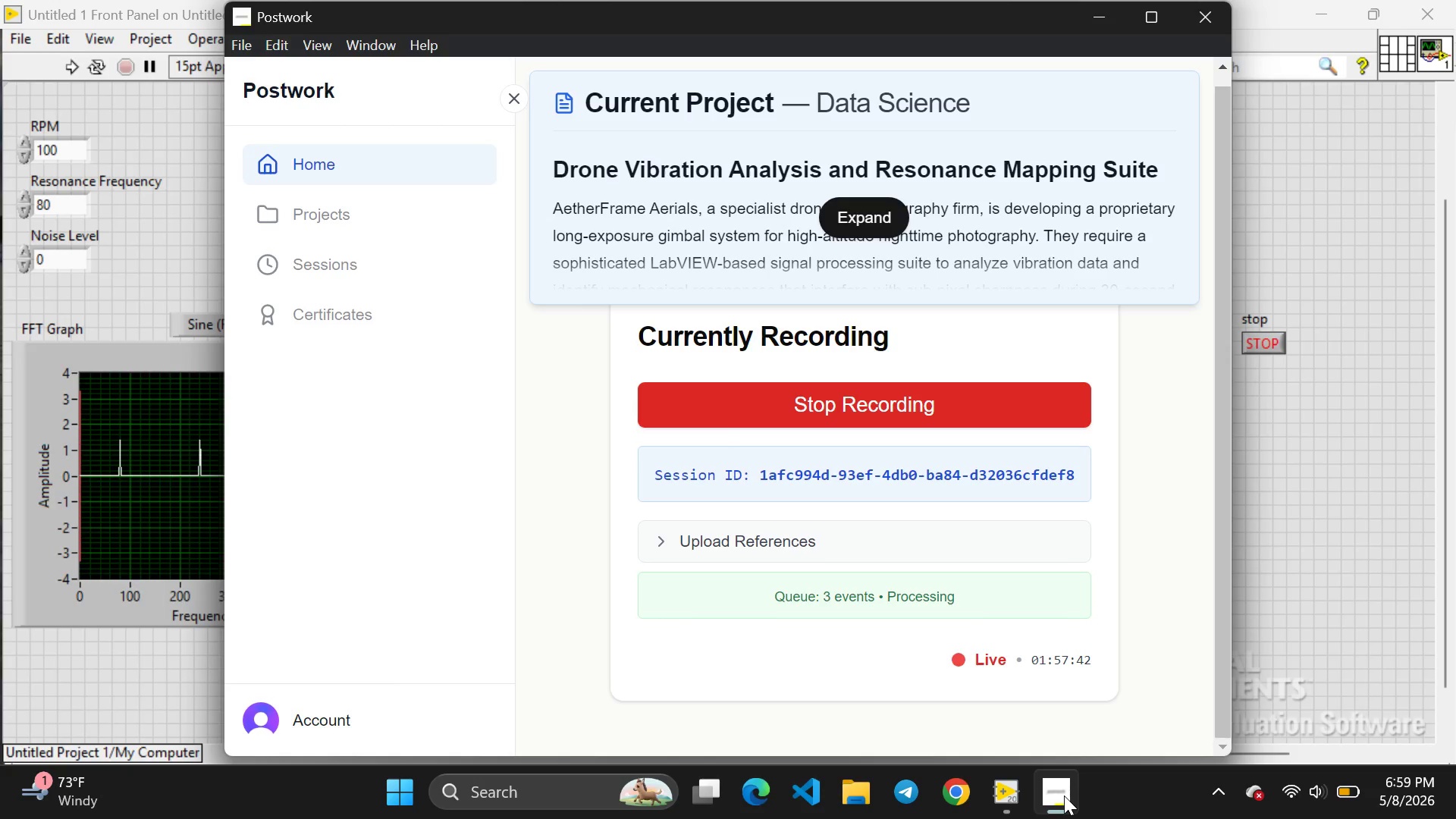 
left_click([1094, 8])
 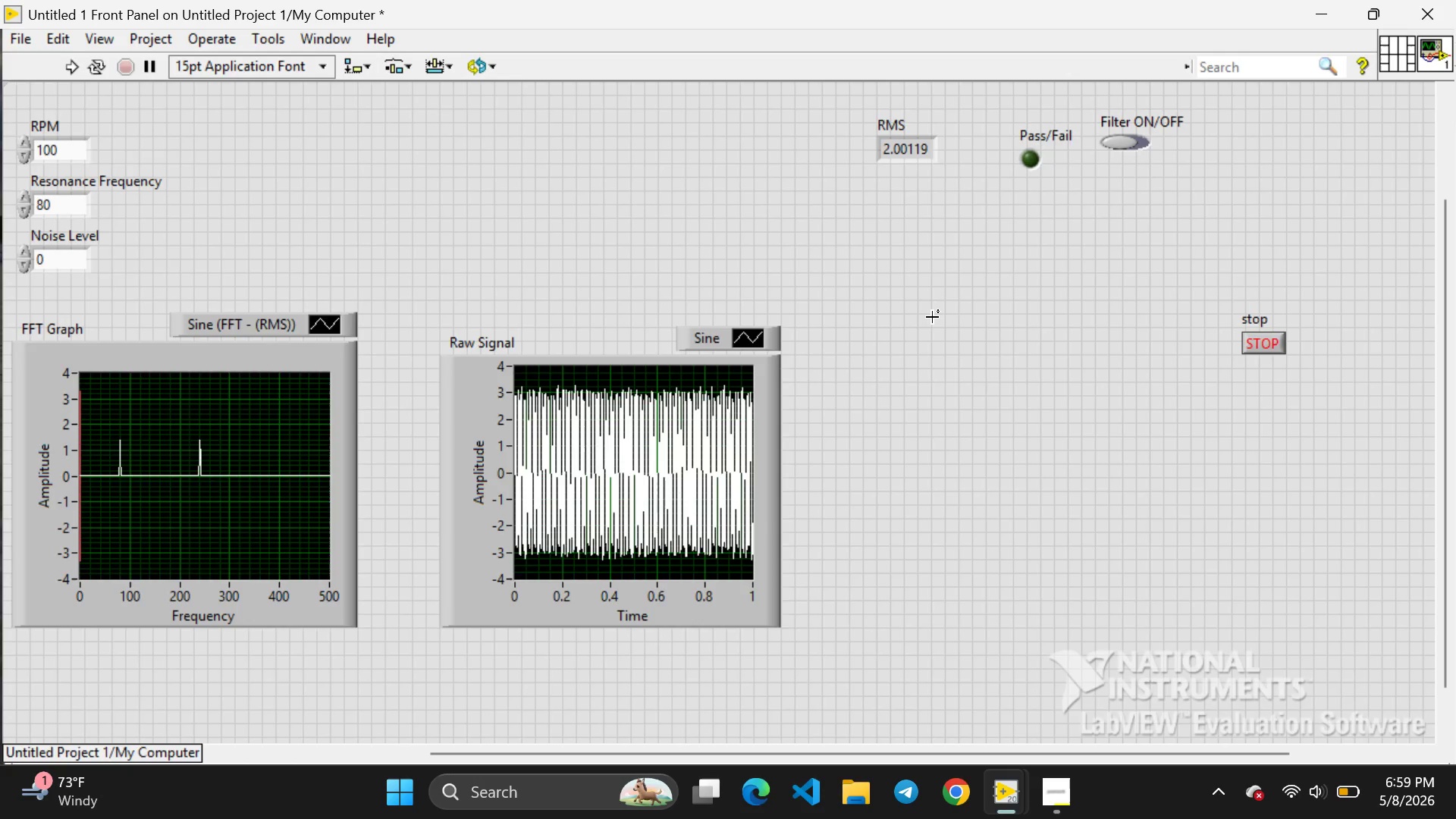 
wait(50.53)
 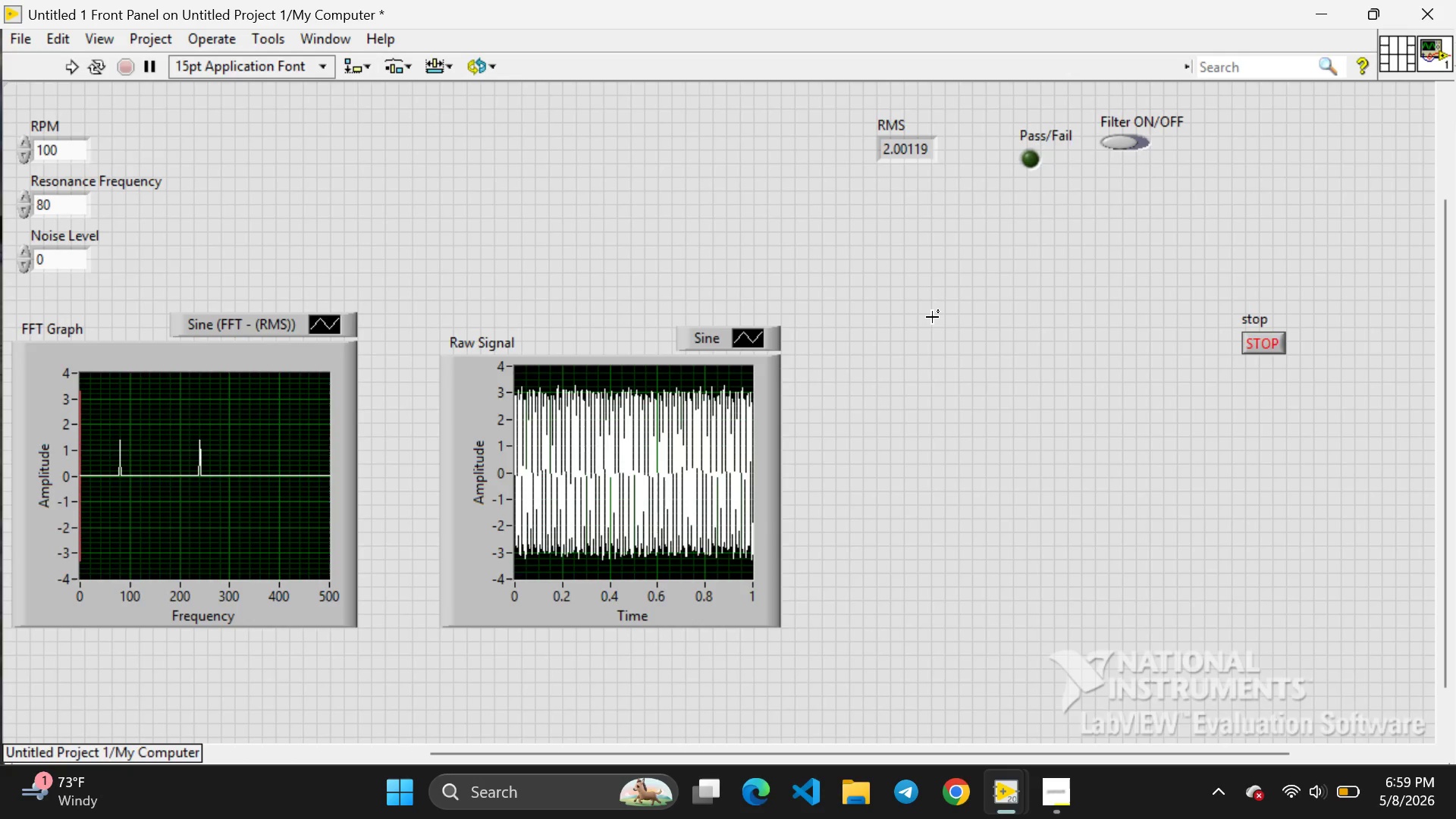 
right_click([977, 302])
 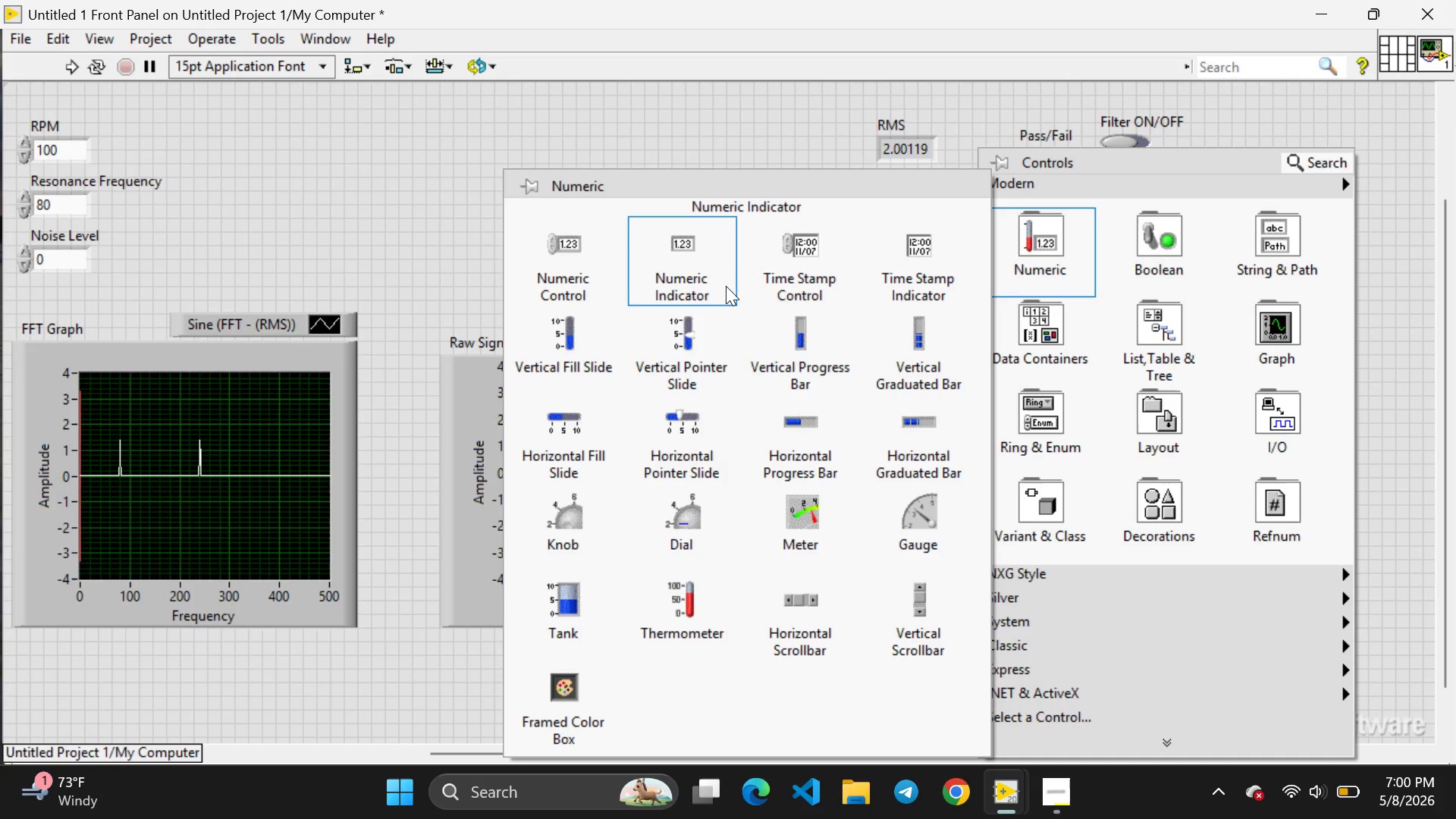 
left_click([711, 280])
 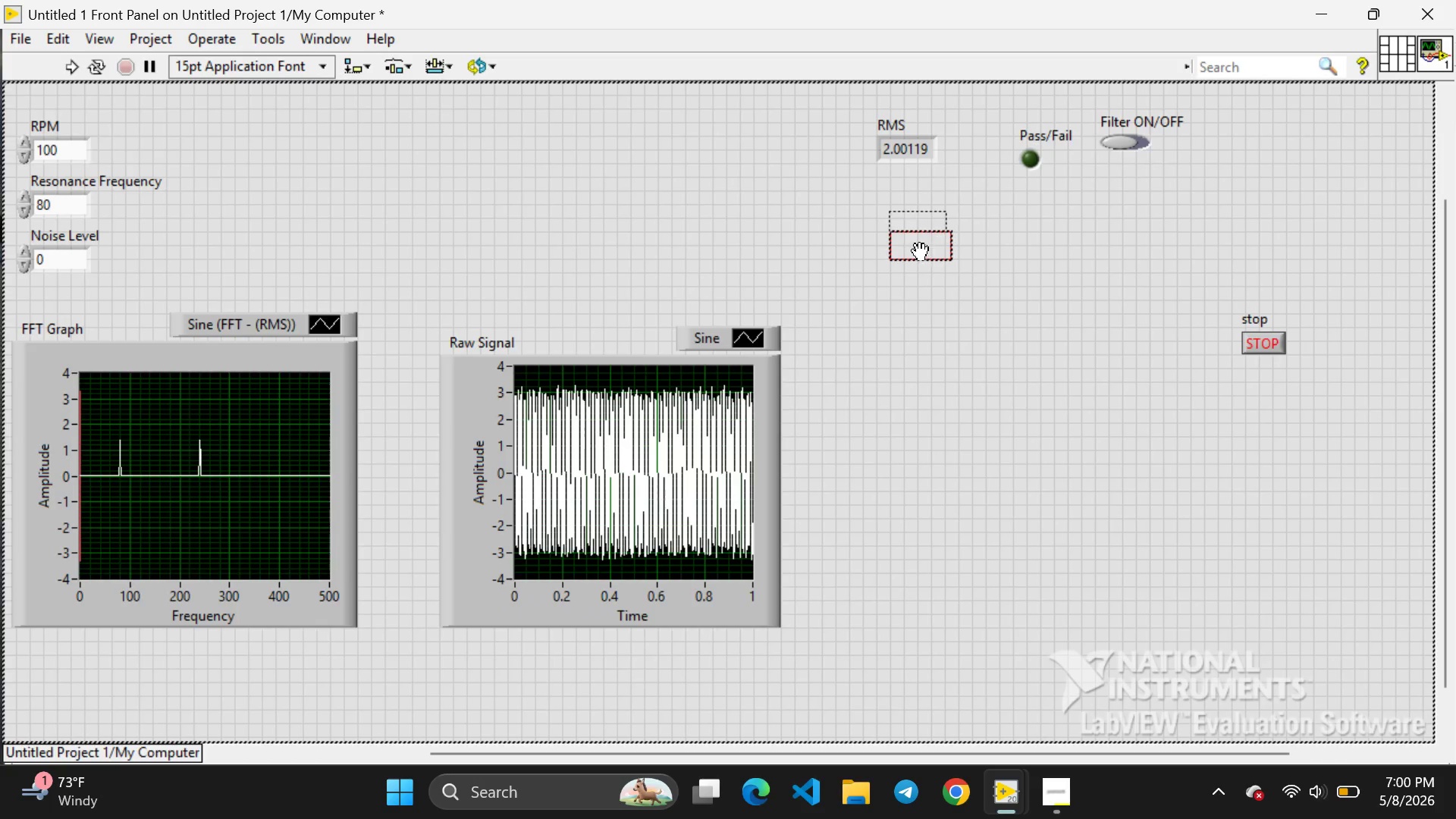 
left_click([918, 253])
 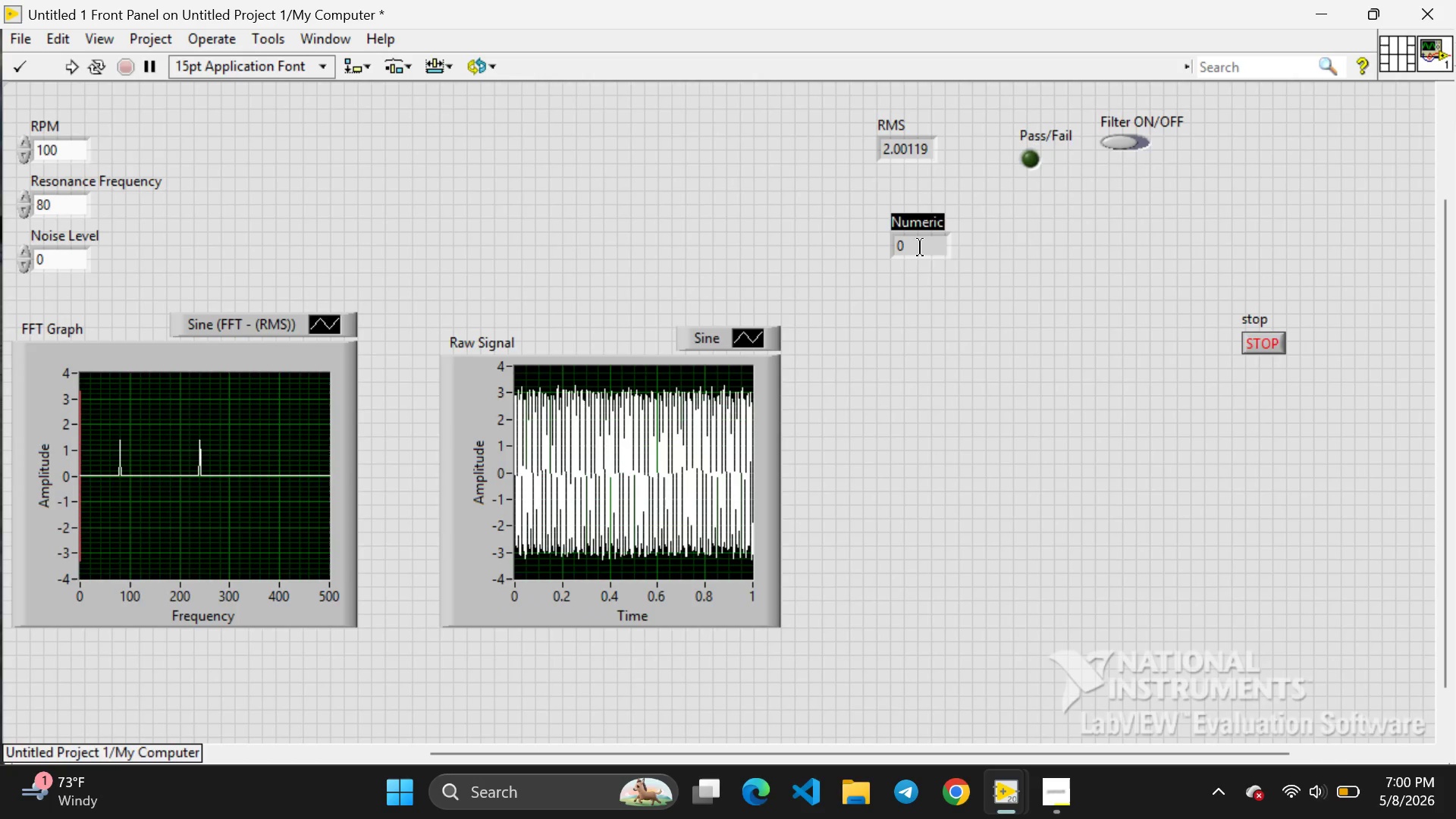 
key(Backspace)
type(Peak)
 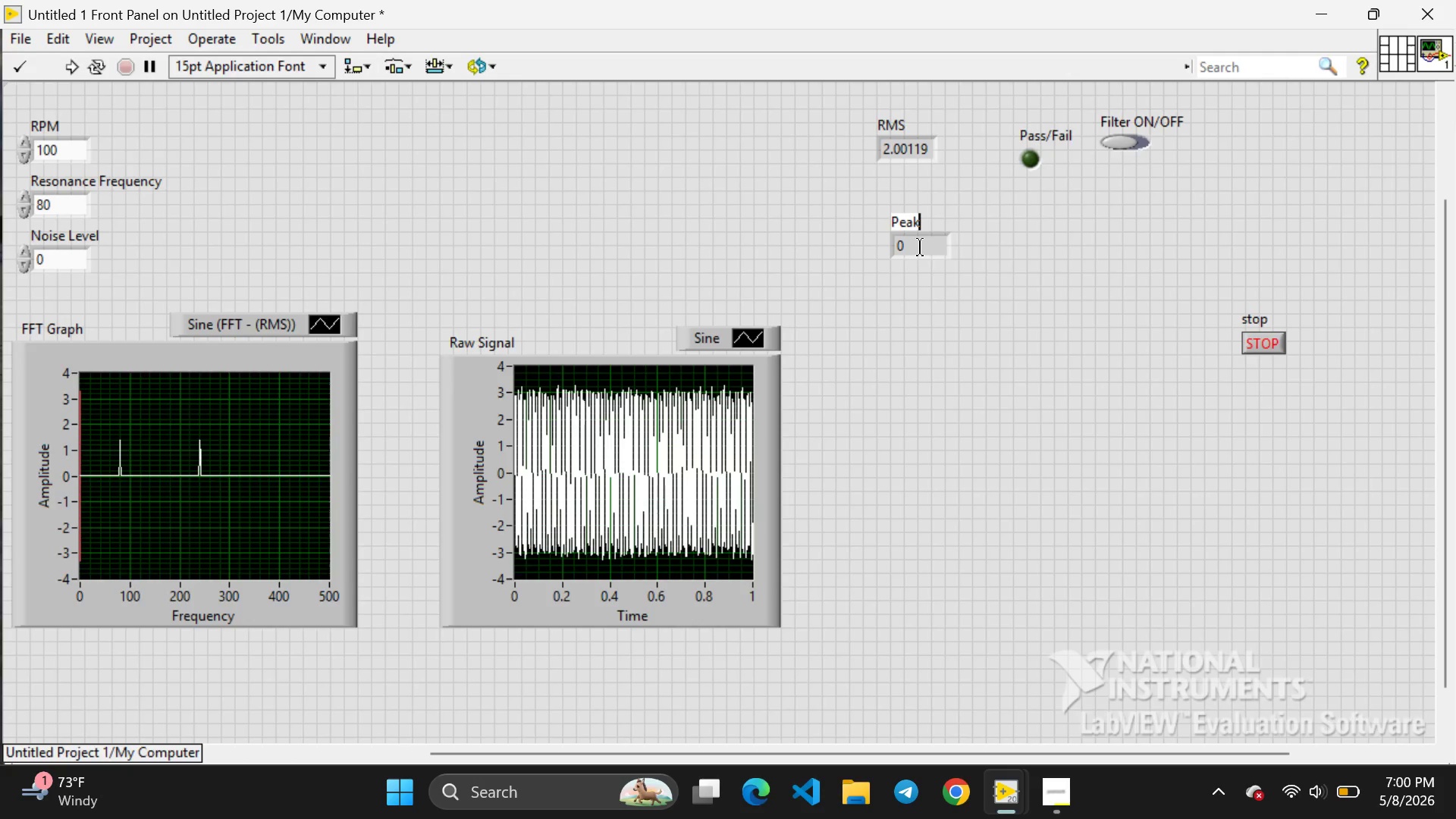 
wait(8.45)
 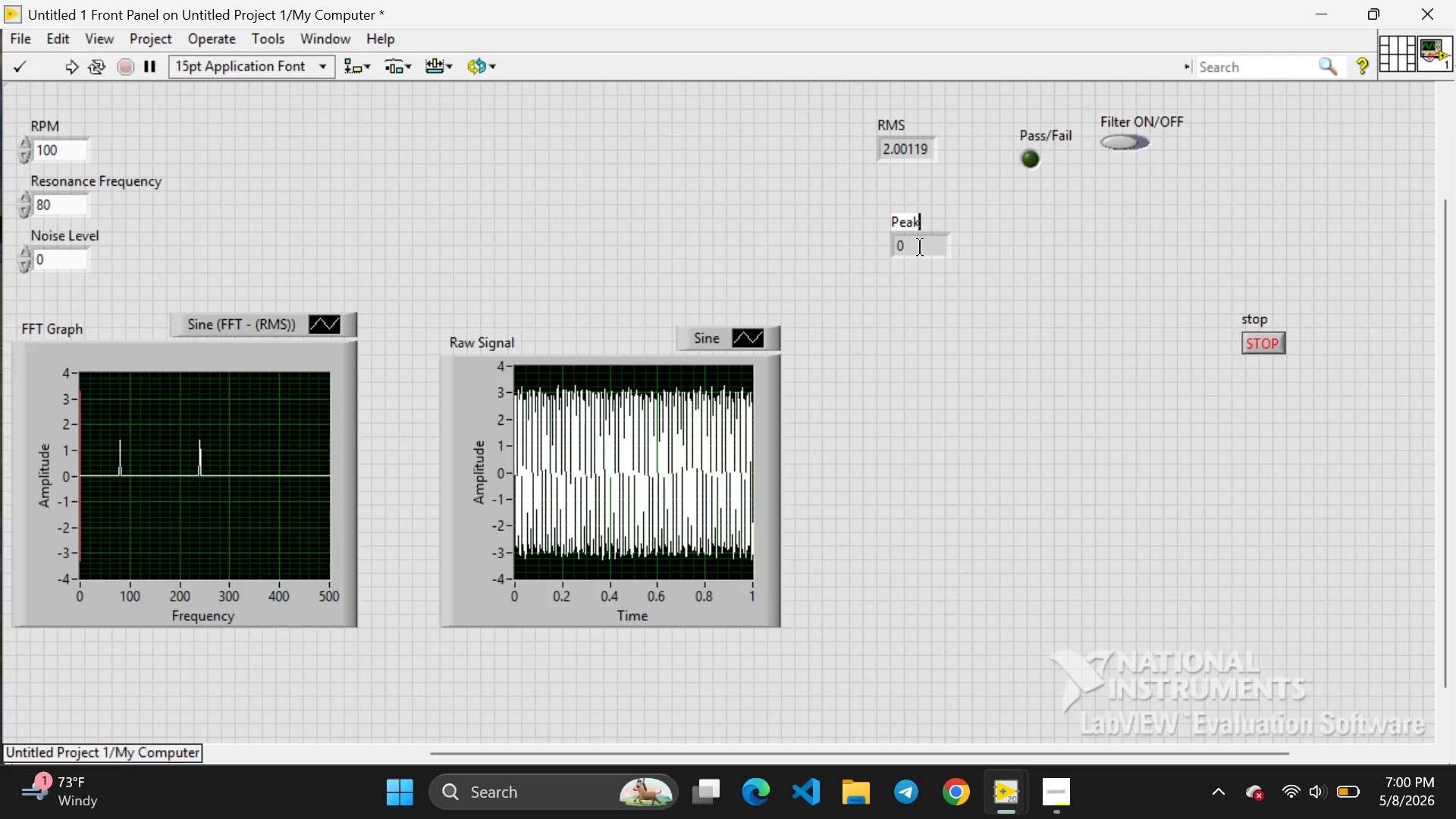 
type(-to-Peal )
key(Backspace)
key(Backspace)
type(k Amplitude)
 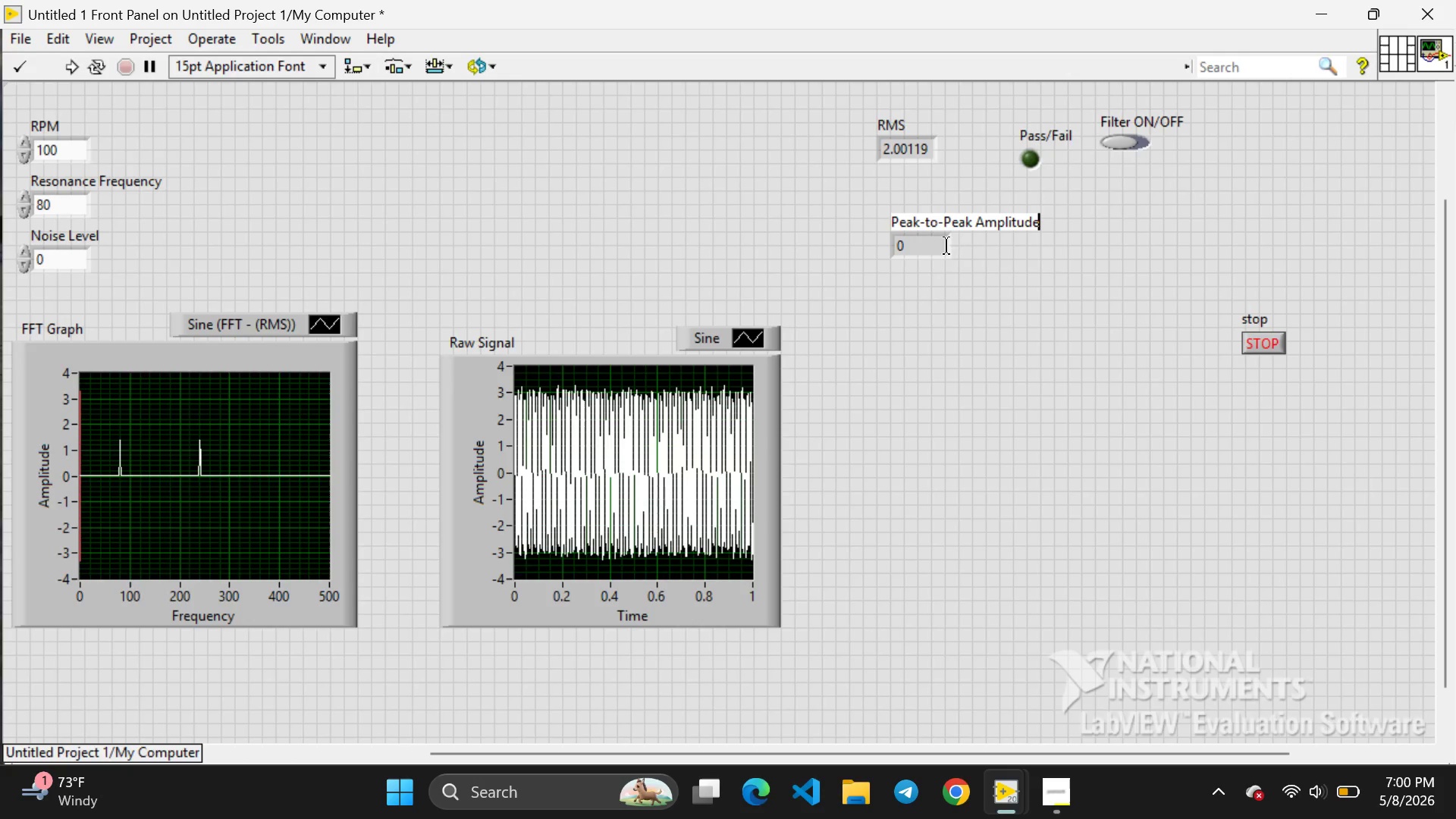 
key(Backspace)
key(Backspace)
key(Backspace)
key(Backspace)
key(Backspace)
key(Backspace)
key(Backspace)
key(Backspace)
type(cceleration)
 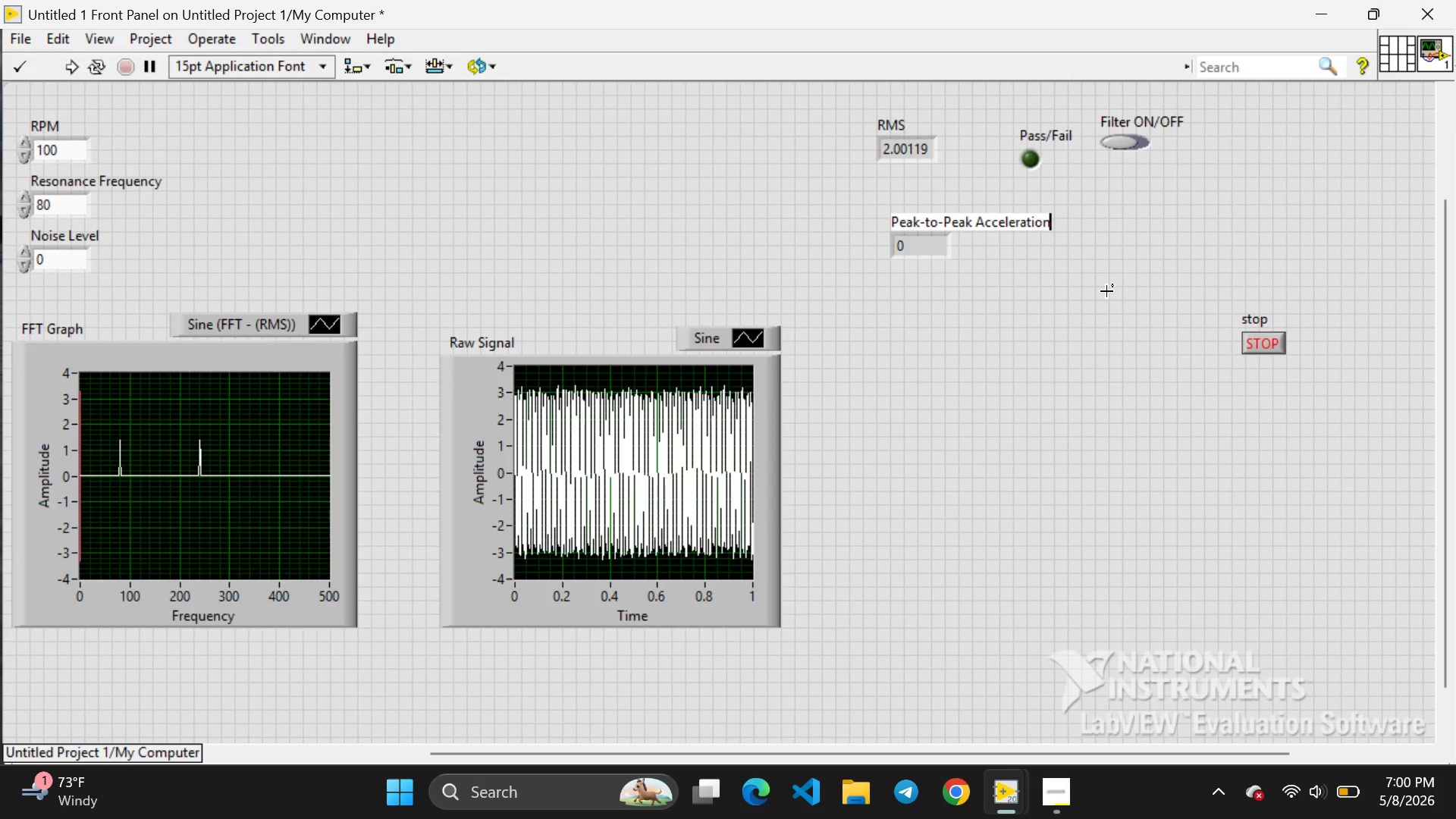 
left_click([1106, 291])
 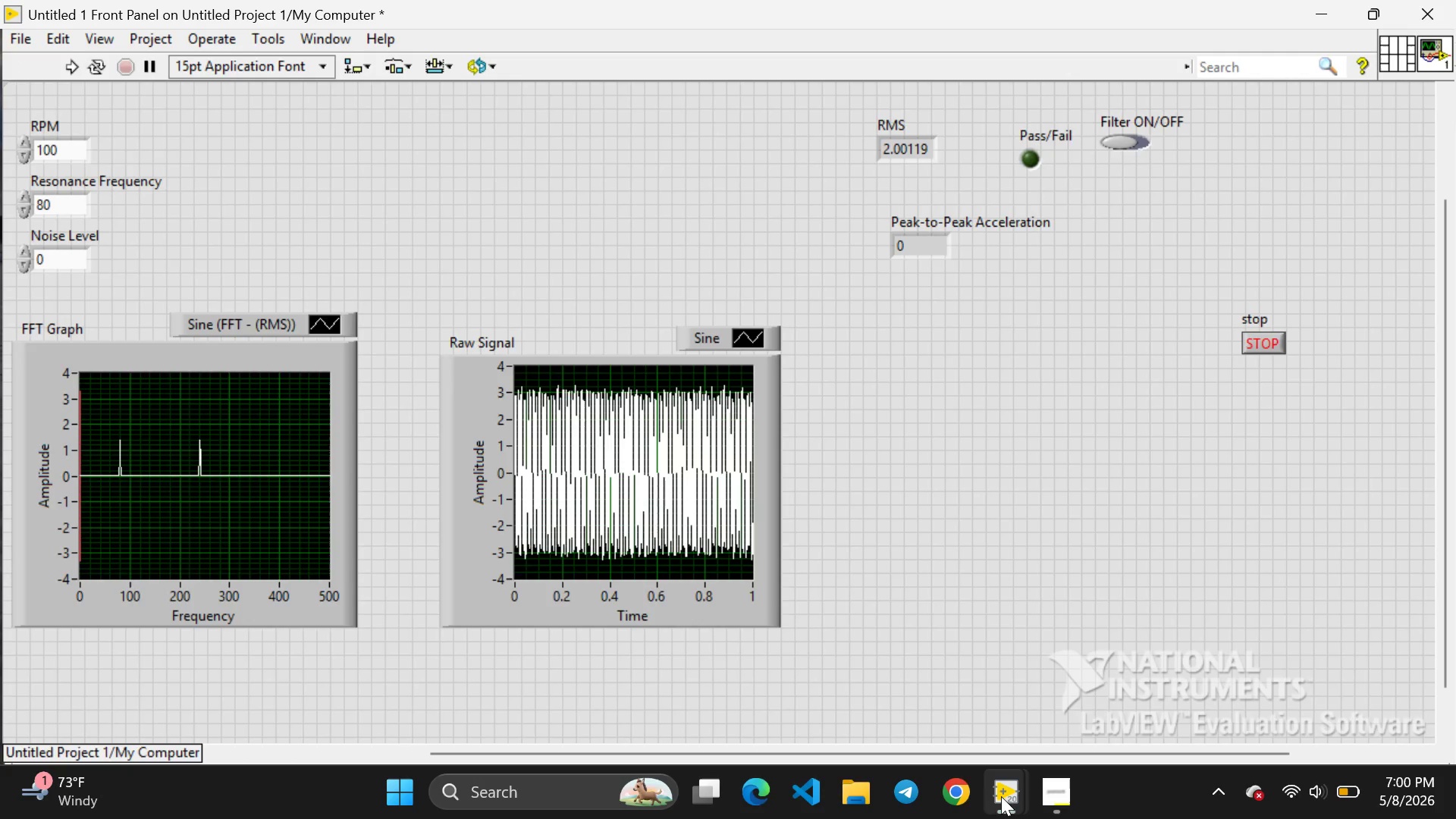 
wait(5.84)
 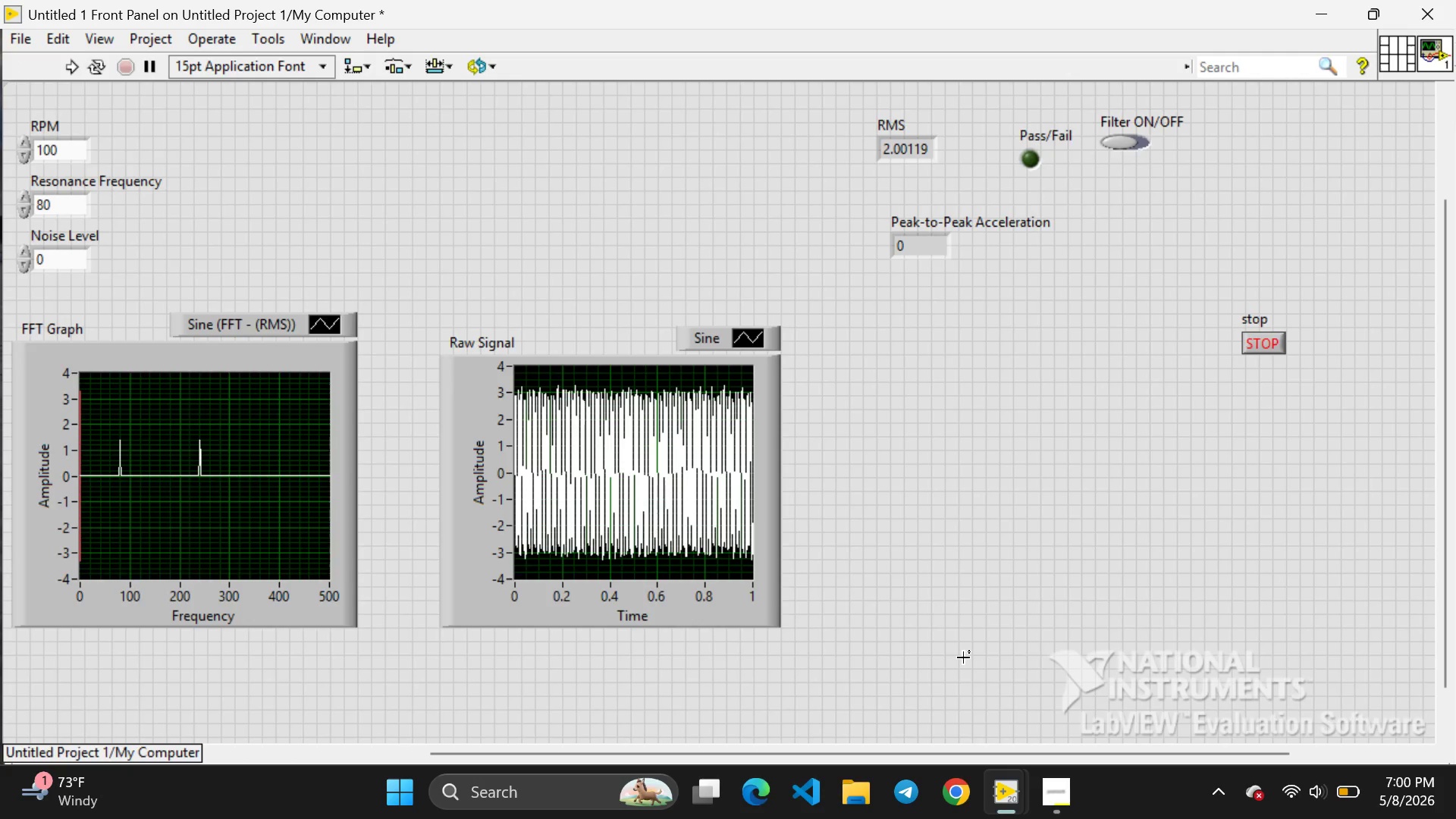 
left_click([956, 690])
 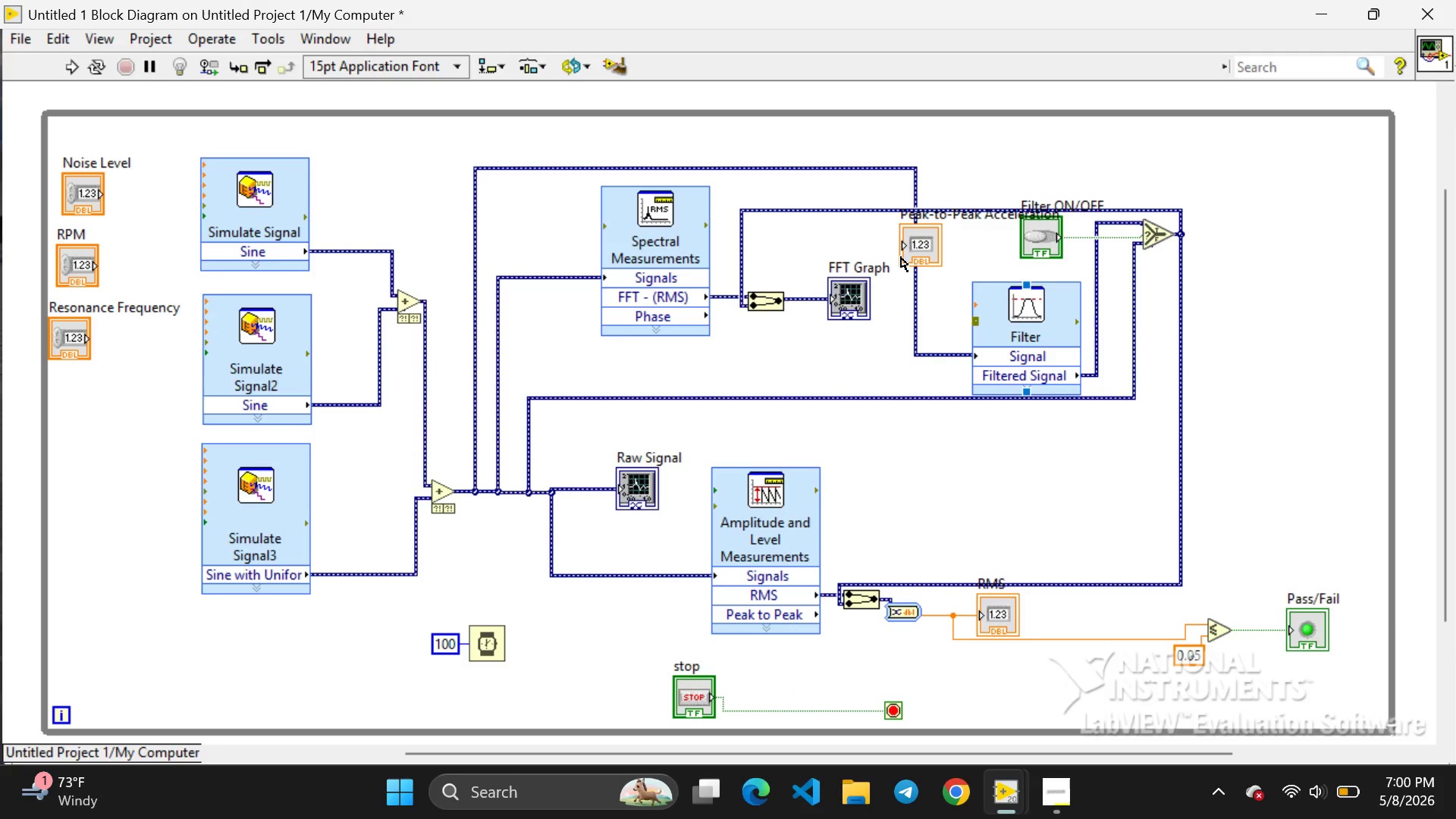 
left_click([918, 239])
 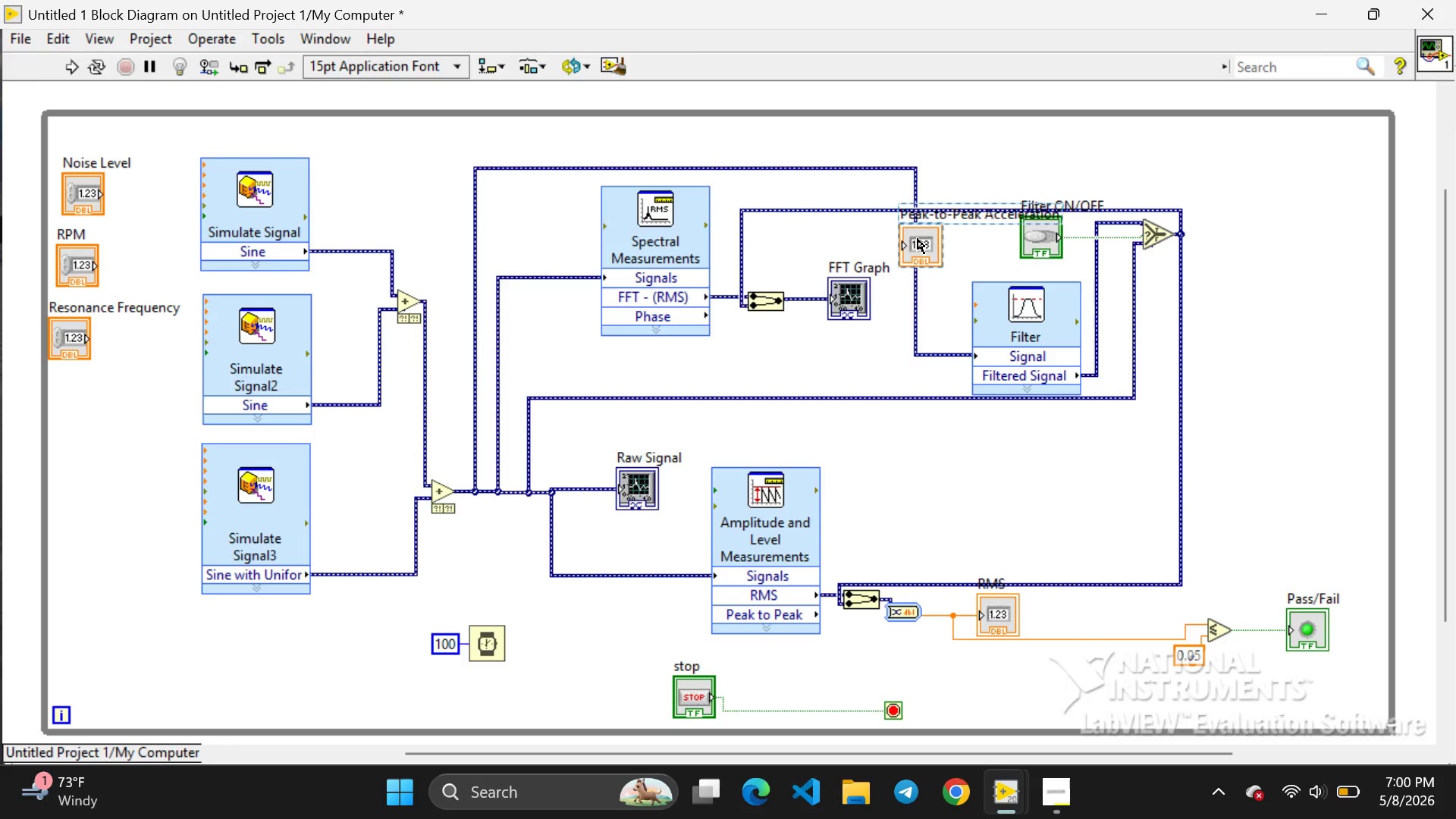 
left_click_drag(start_coordinate=[918, 239], to_coordinate=[932, 520])
 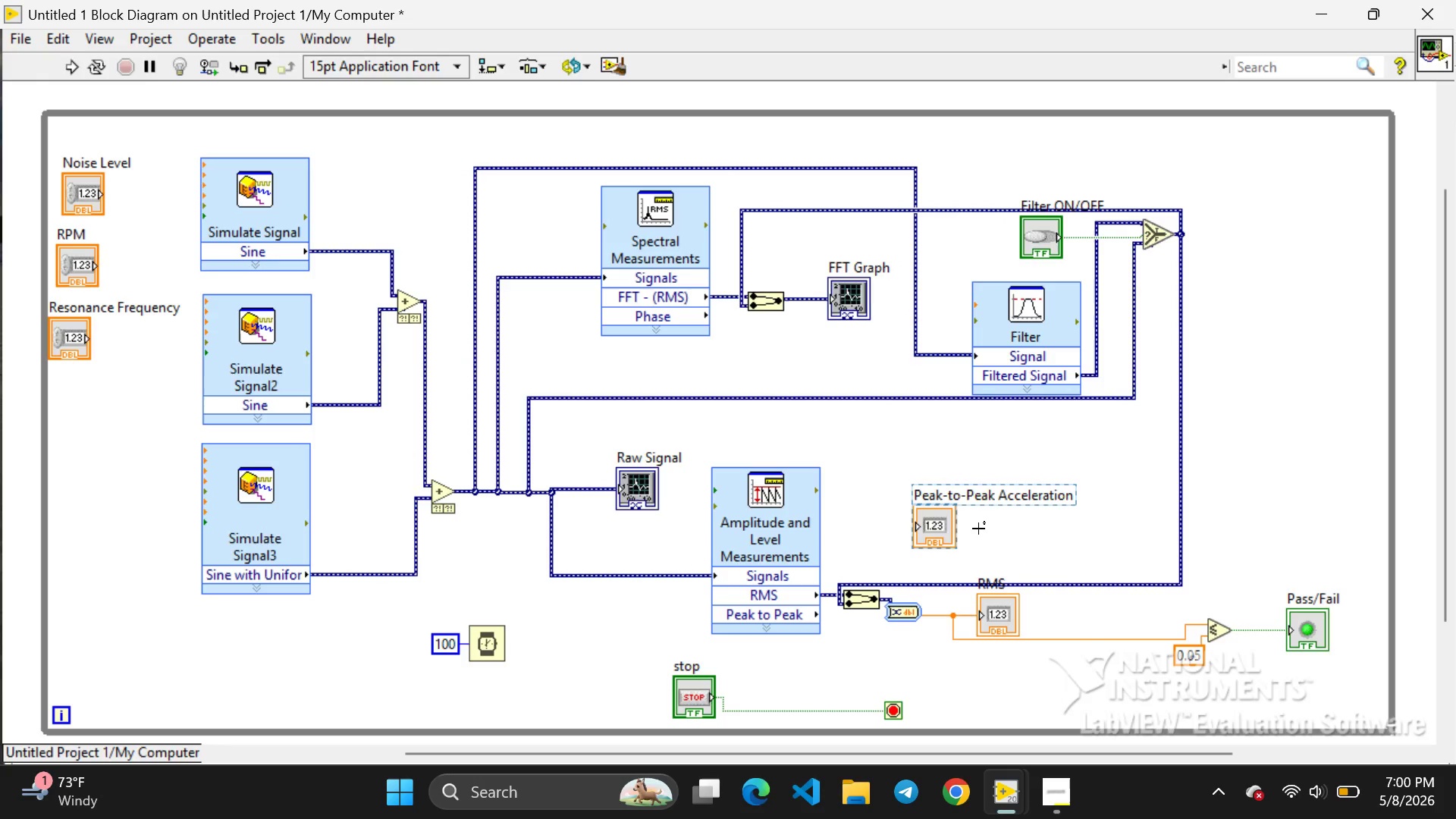 
left_click([978, 529])
 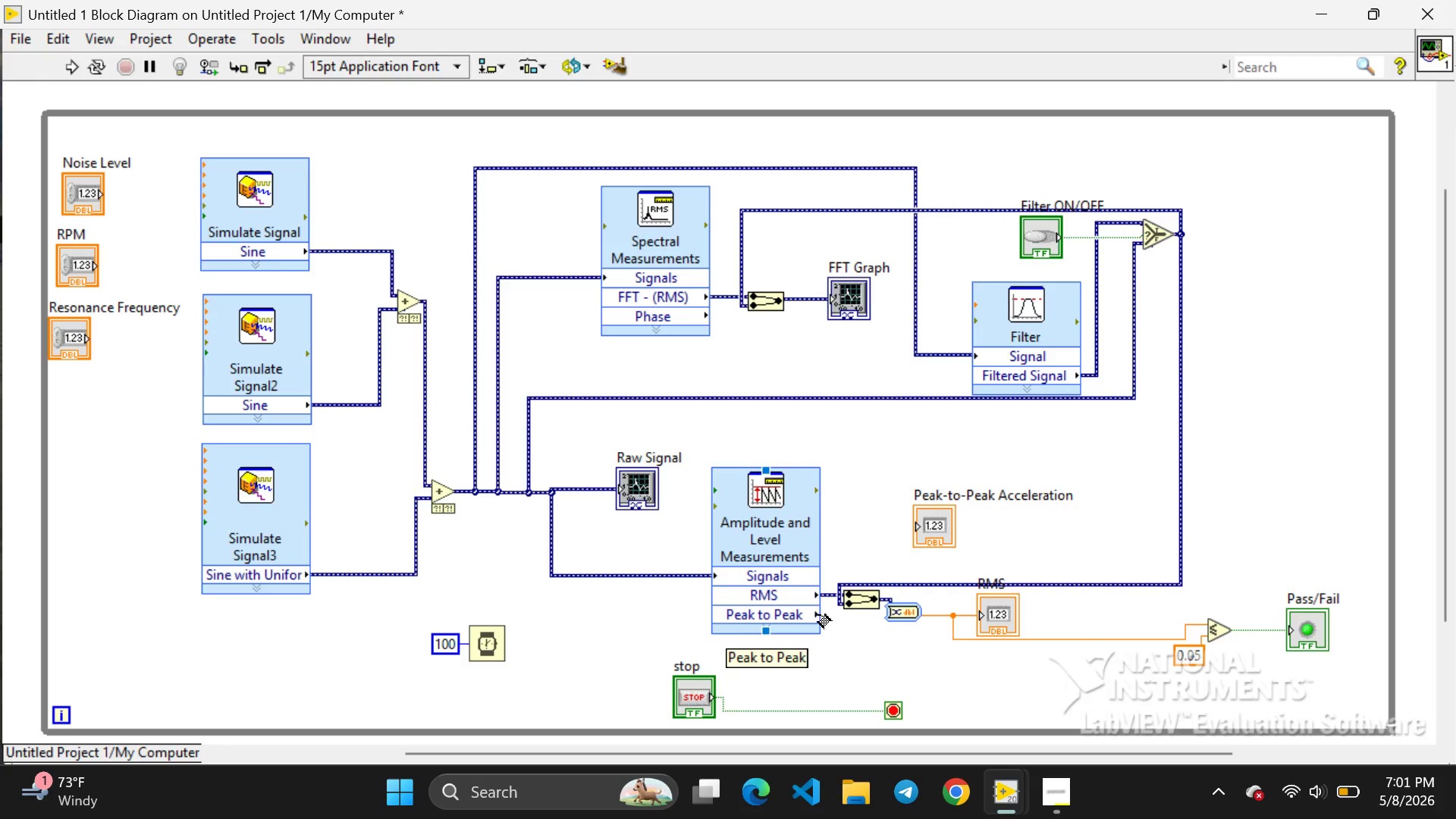 
left_click_drag(start_coordinate=[820, 614], to_coordinate=[834, 522])
 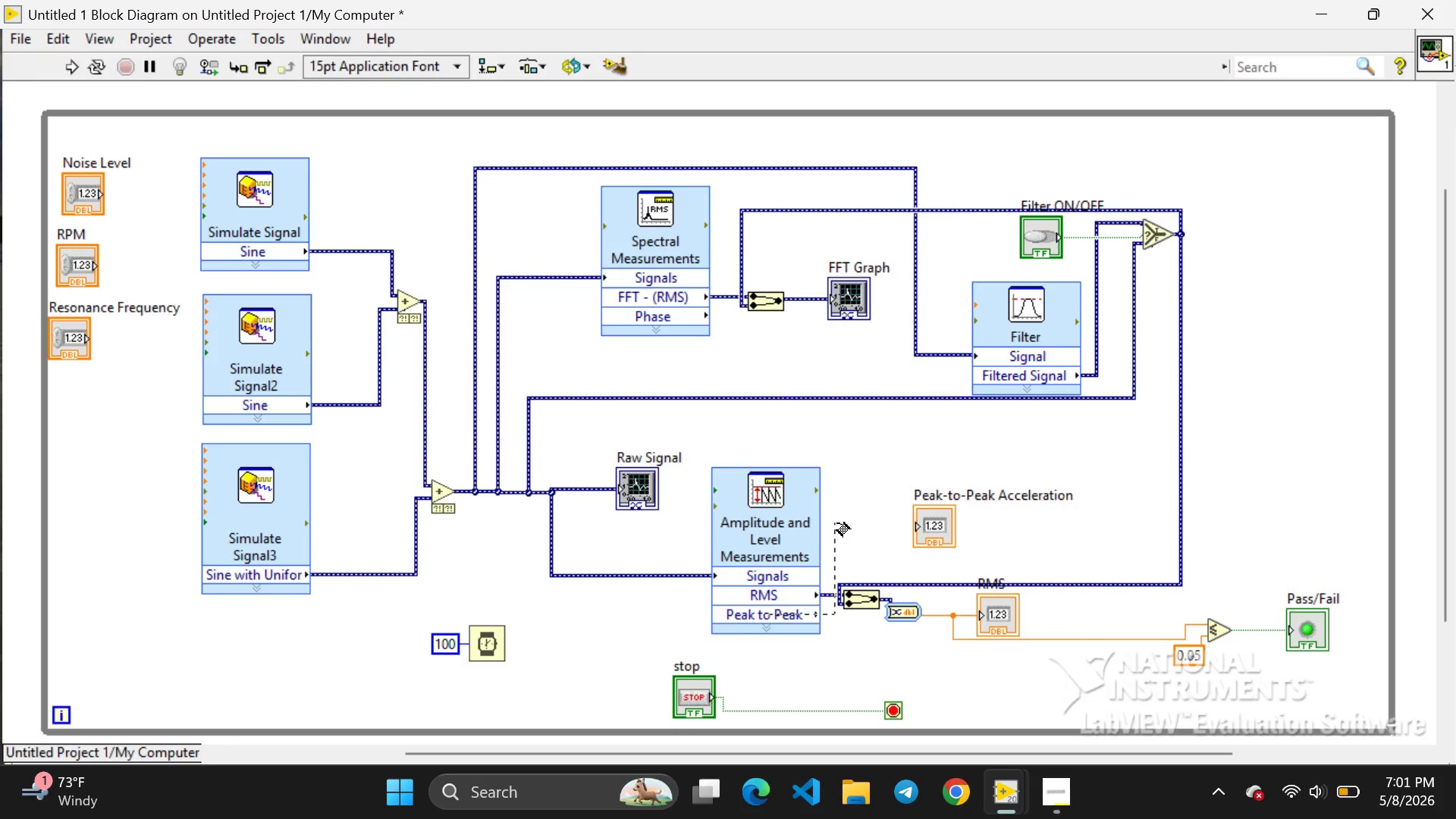 
left_click_drag(start_coordinate=[834, 522], to_coordinate=[910, 526])
 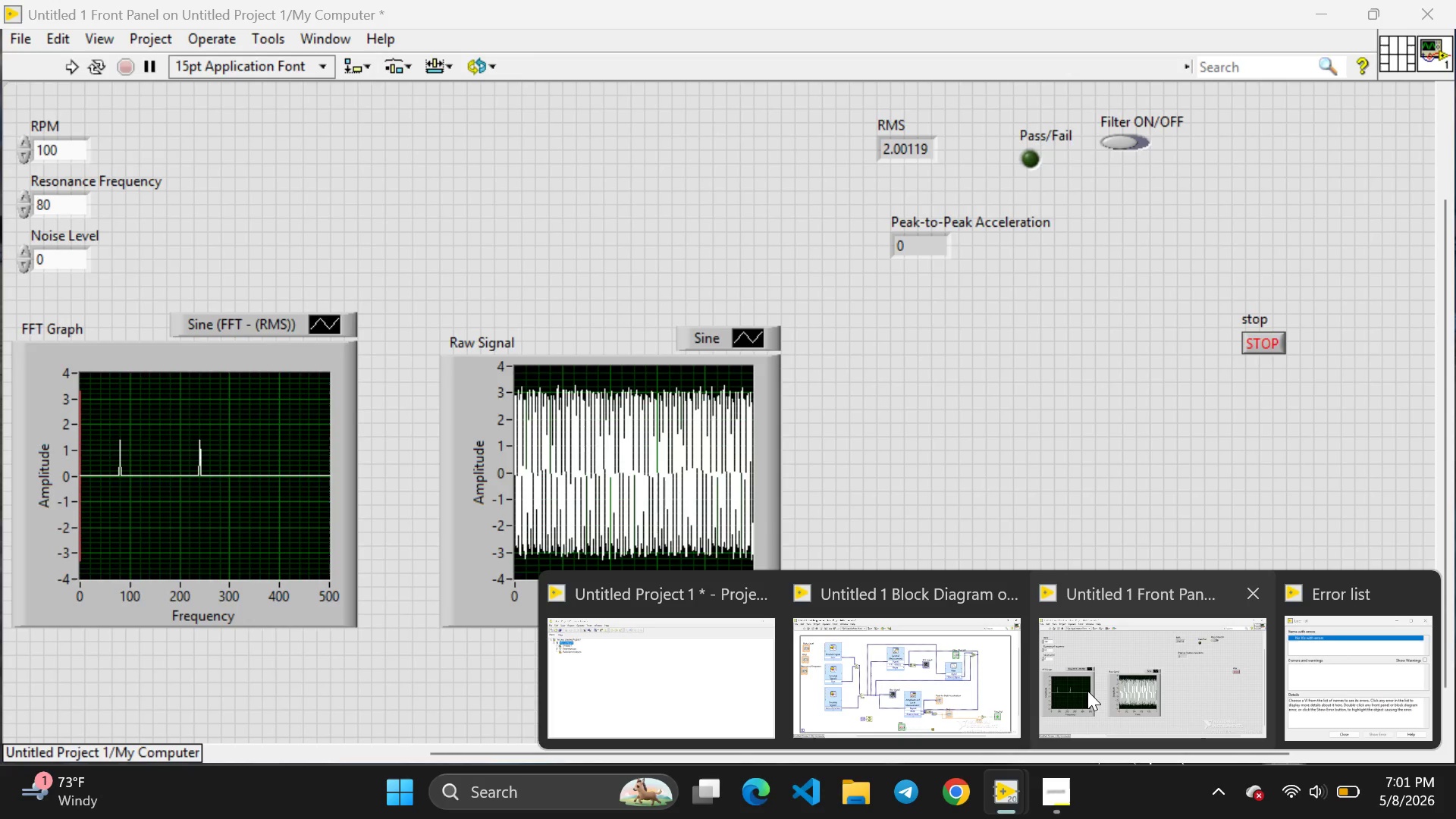 
wait(43.7)
 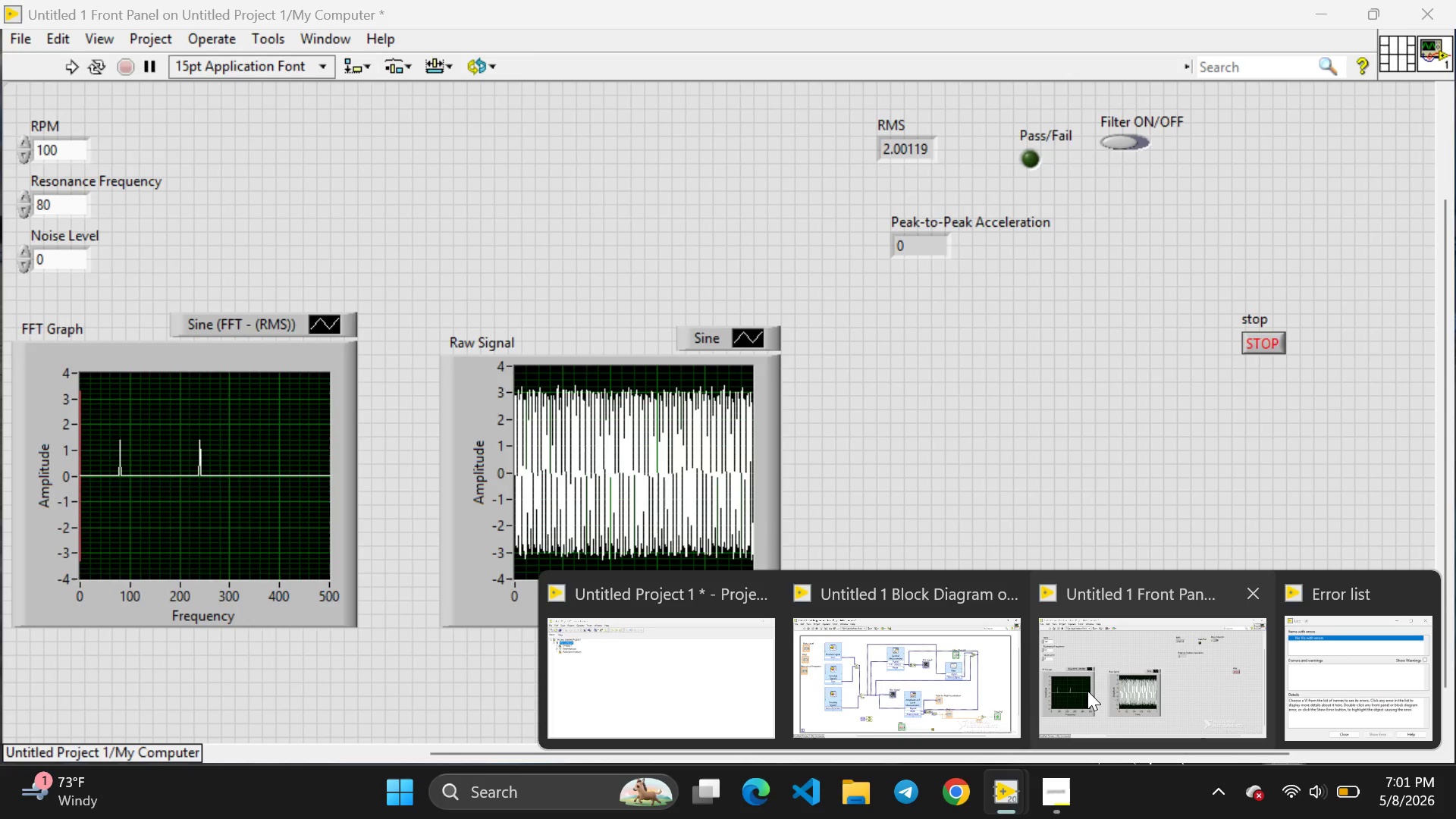 
left_click([1097, 689])
 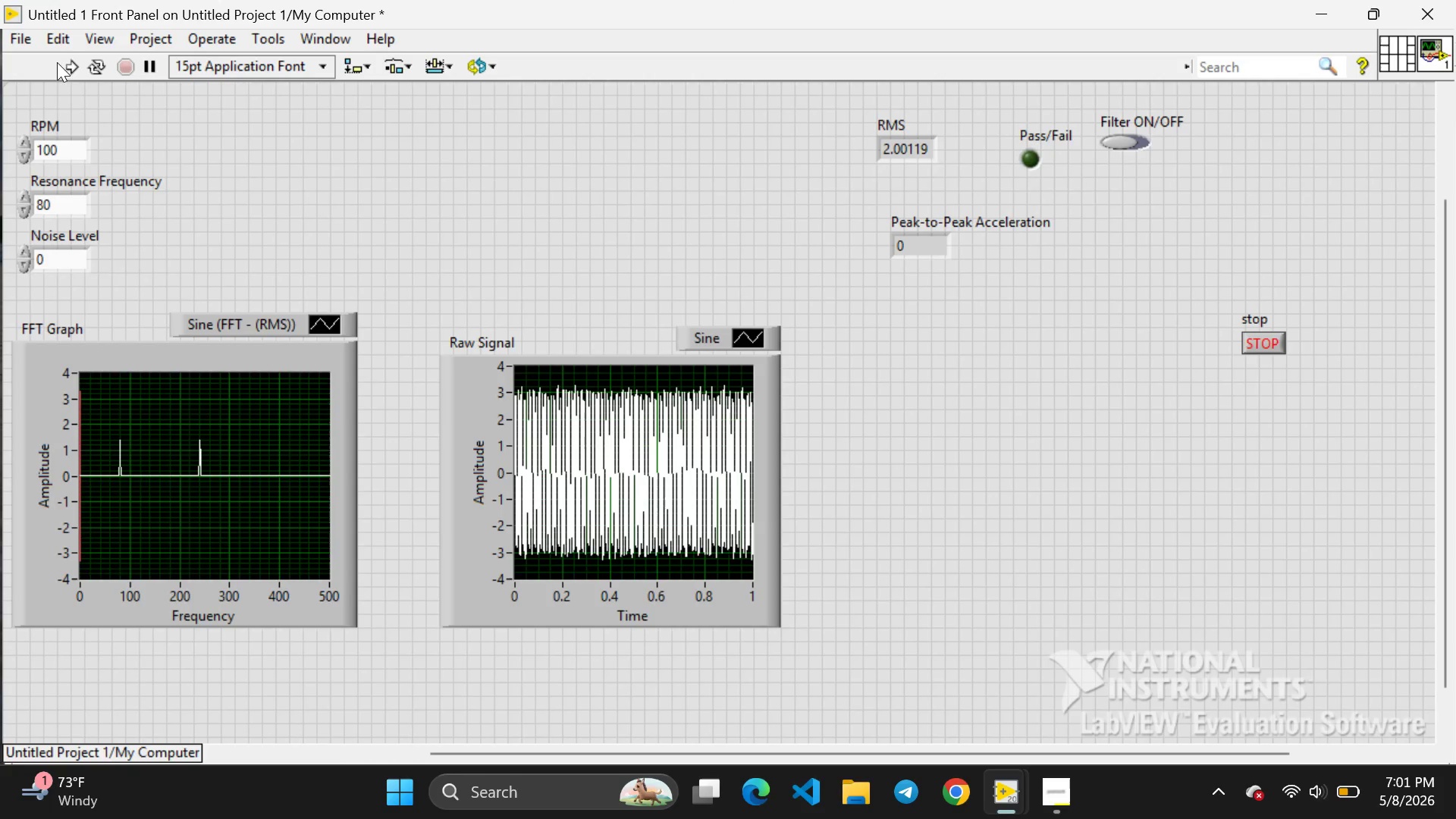 
left_click([71, 62])
 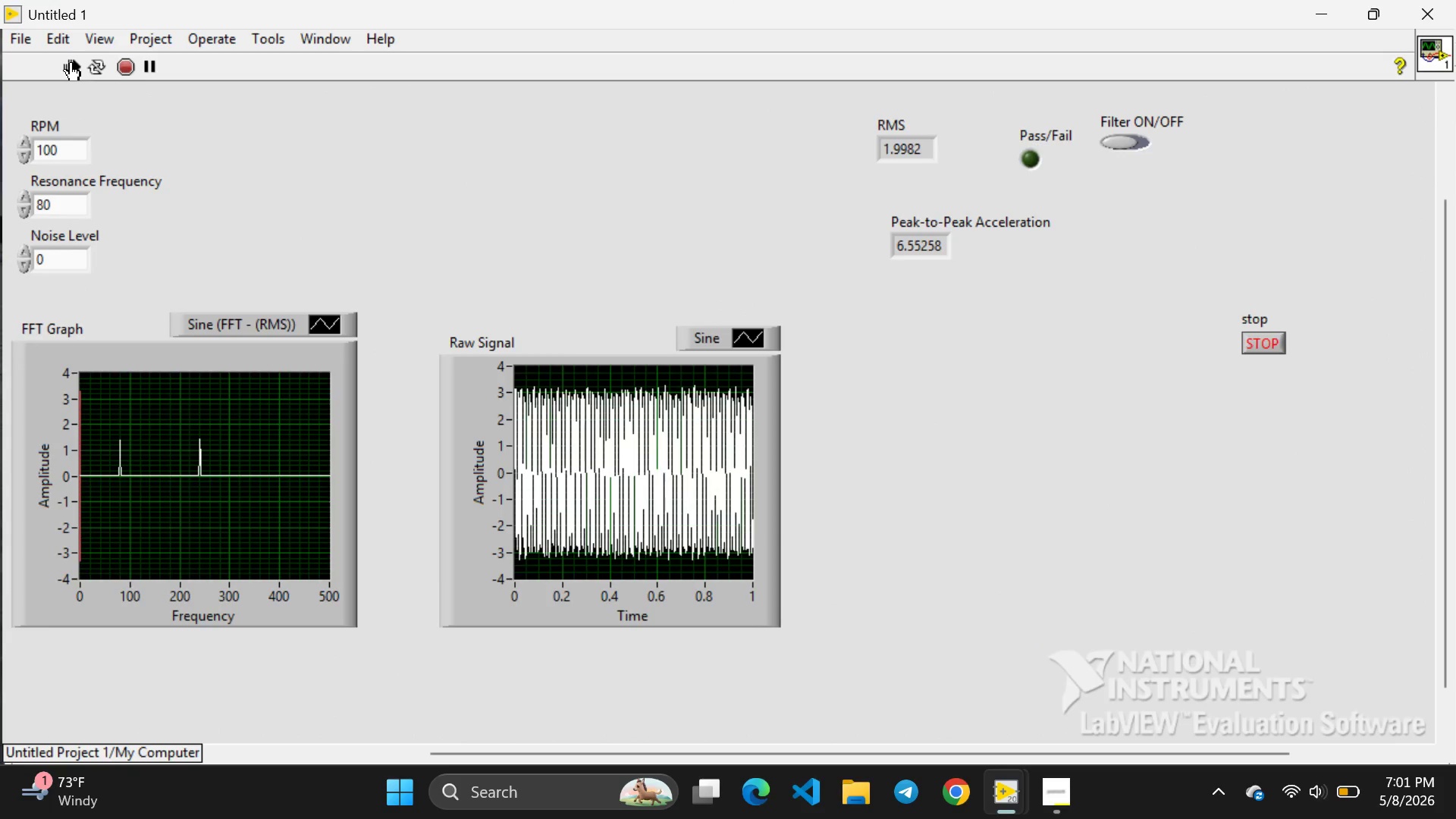 
left_click([71, 62])
 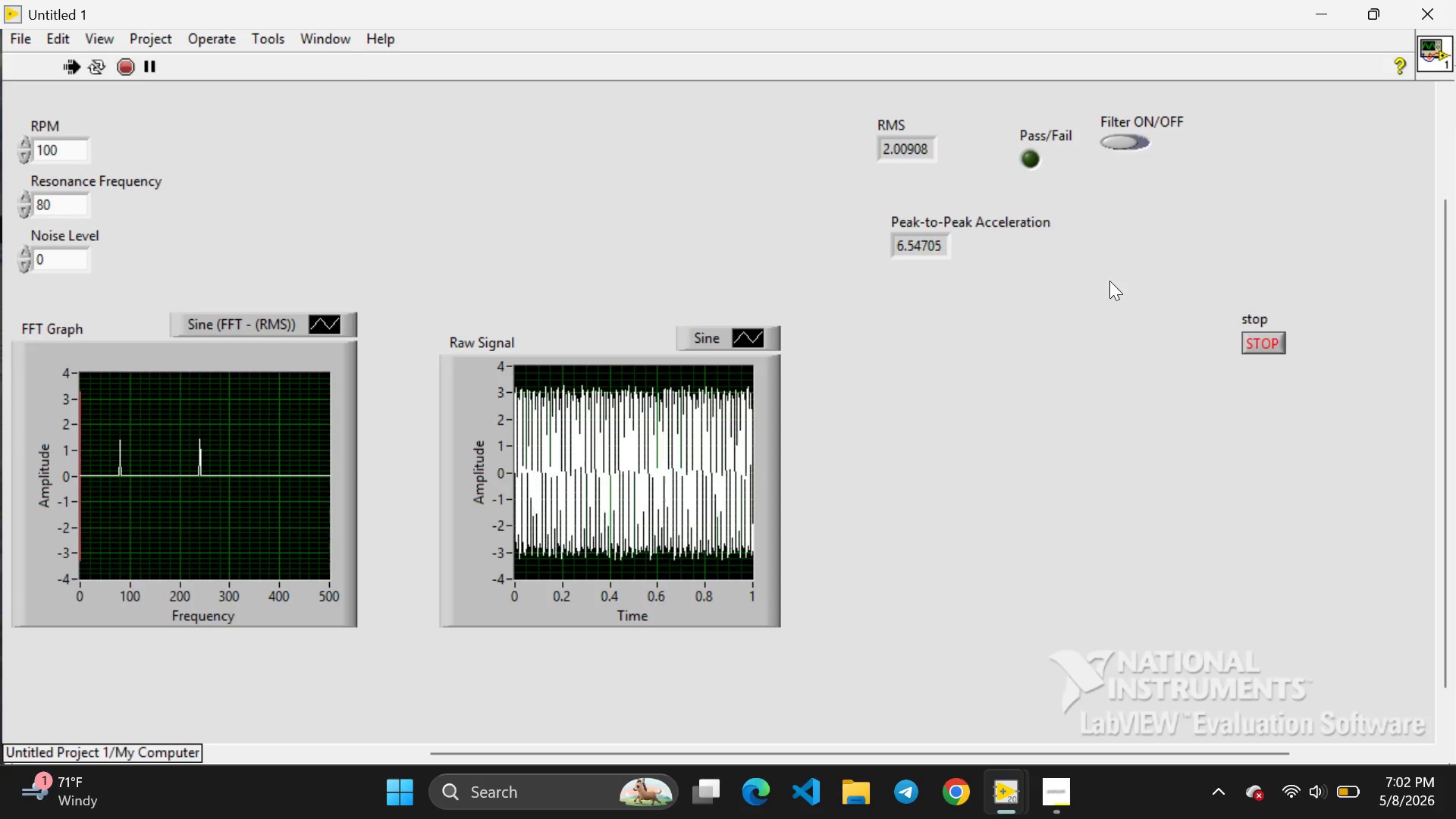 
left_click([1264, 339])
 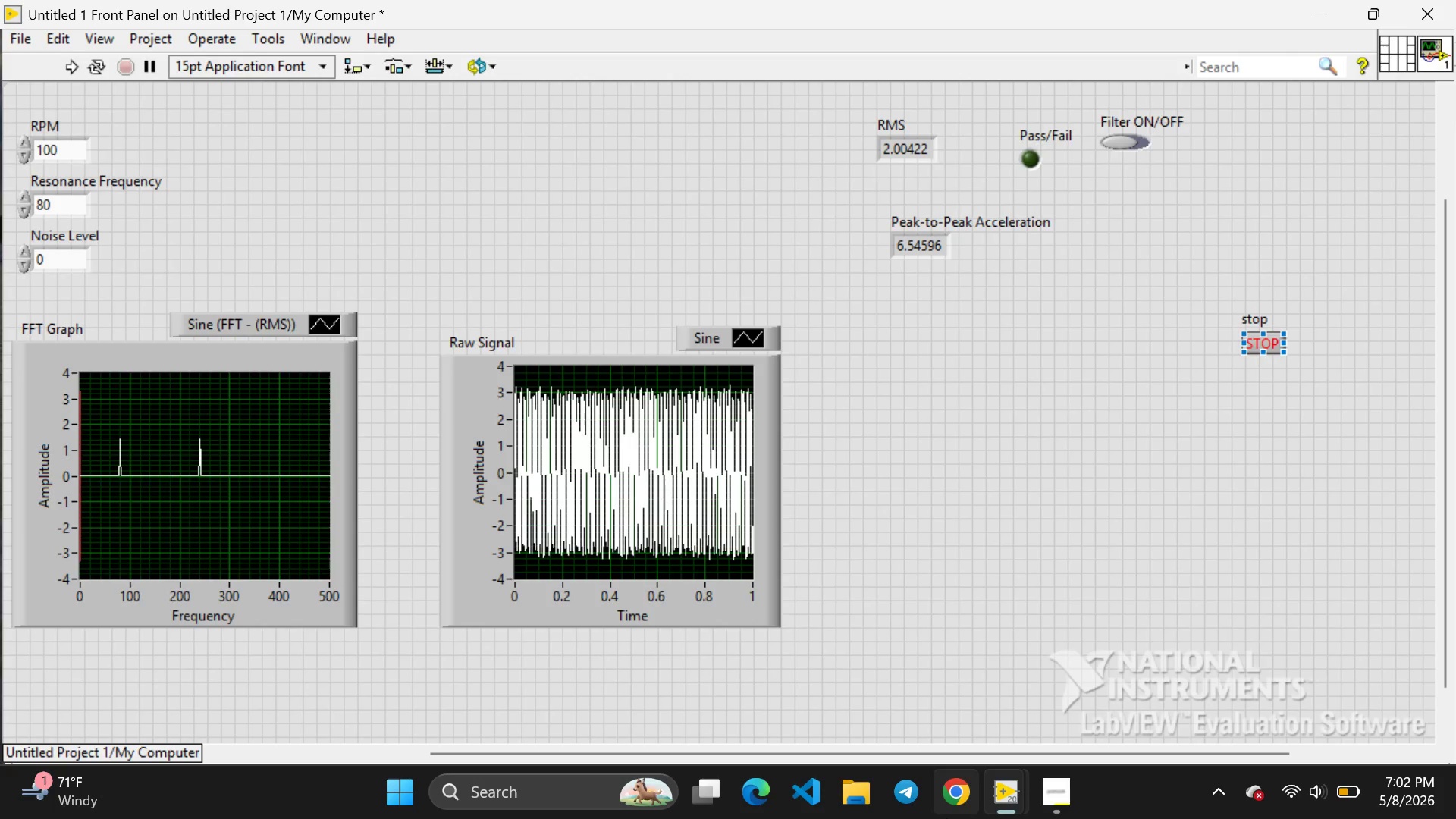 
mouse_move([1006, 792])
 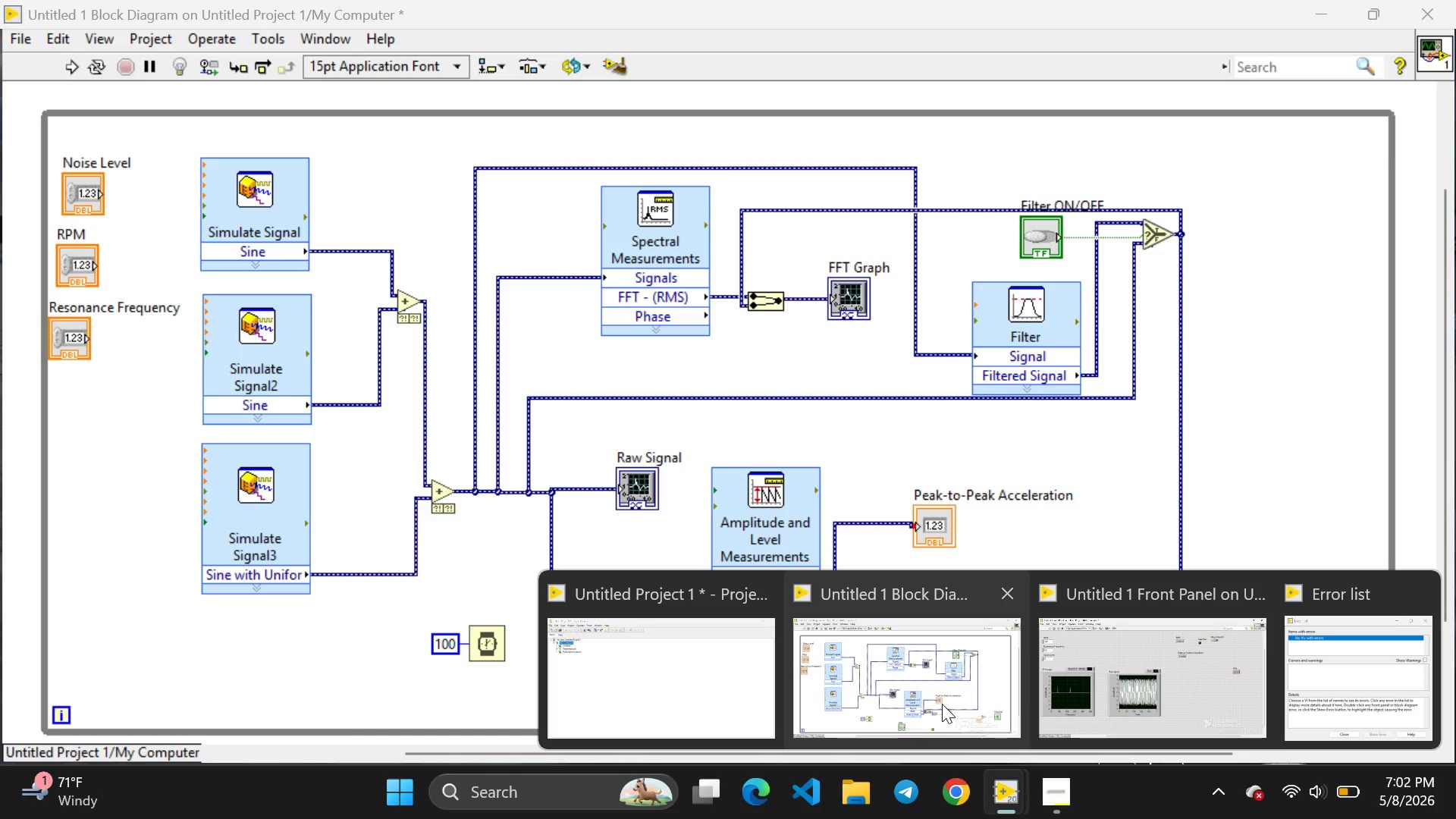 
left_click([942, 704])
 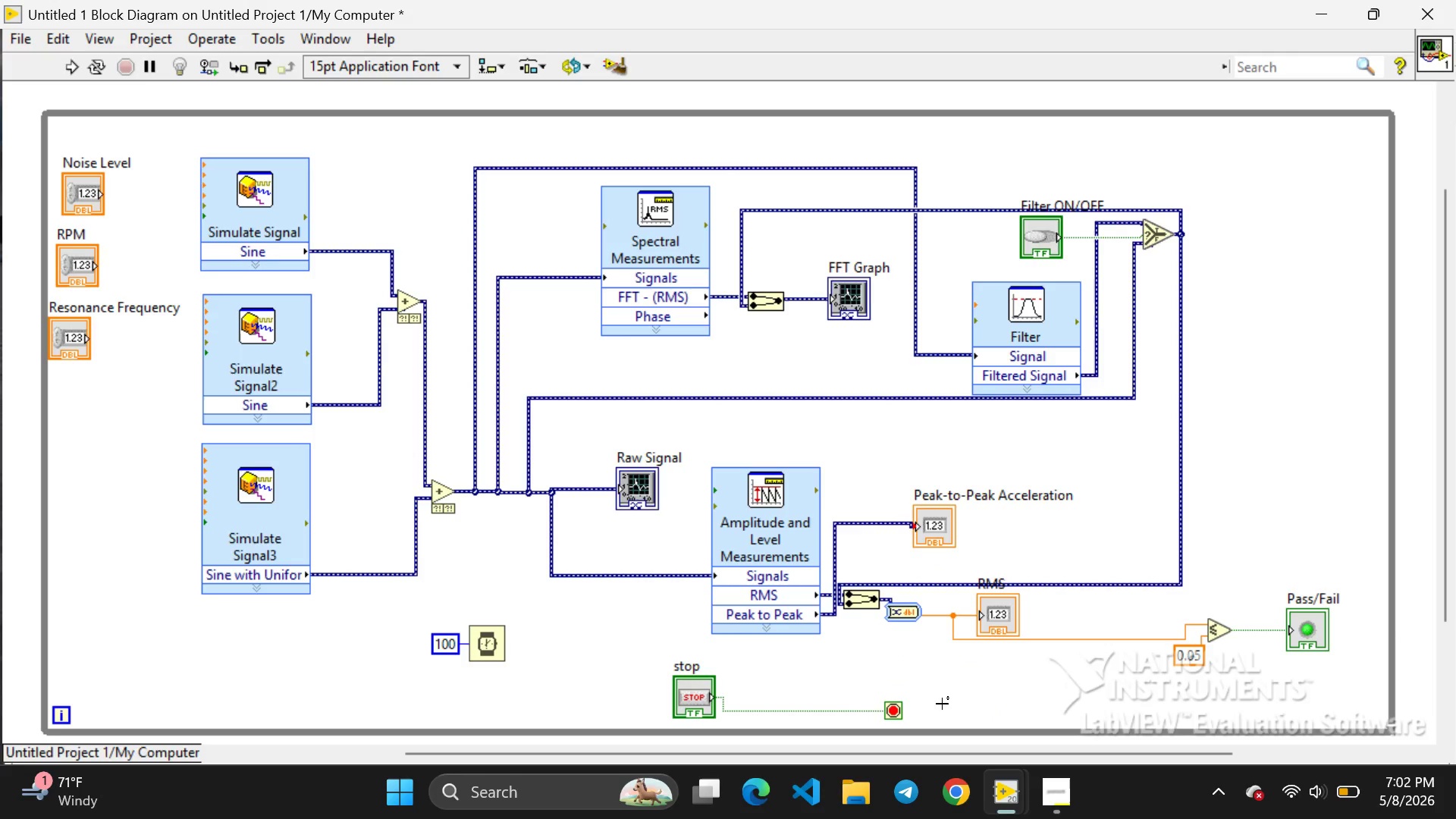 
wait(47.28)
 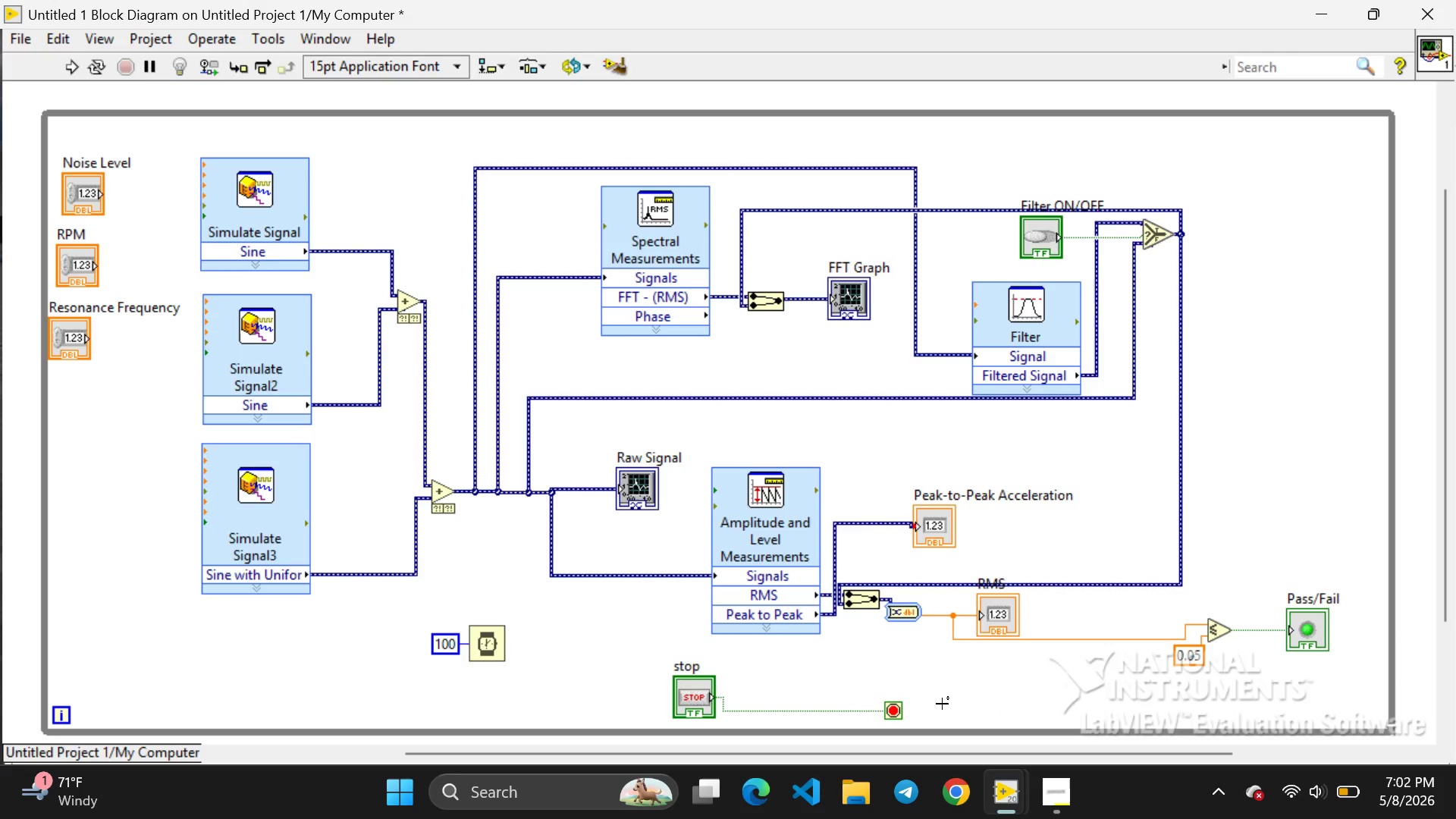 
left_click([1075, 667])
 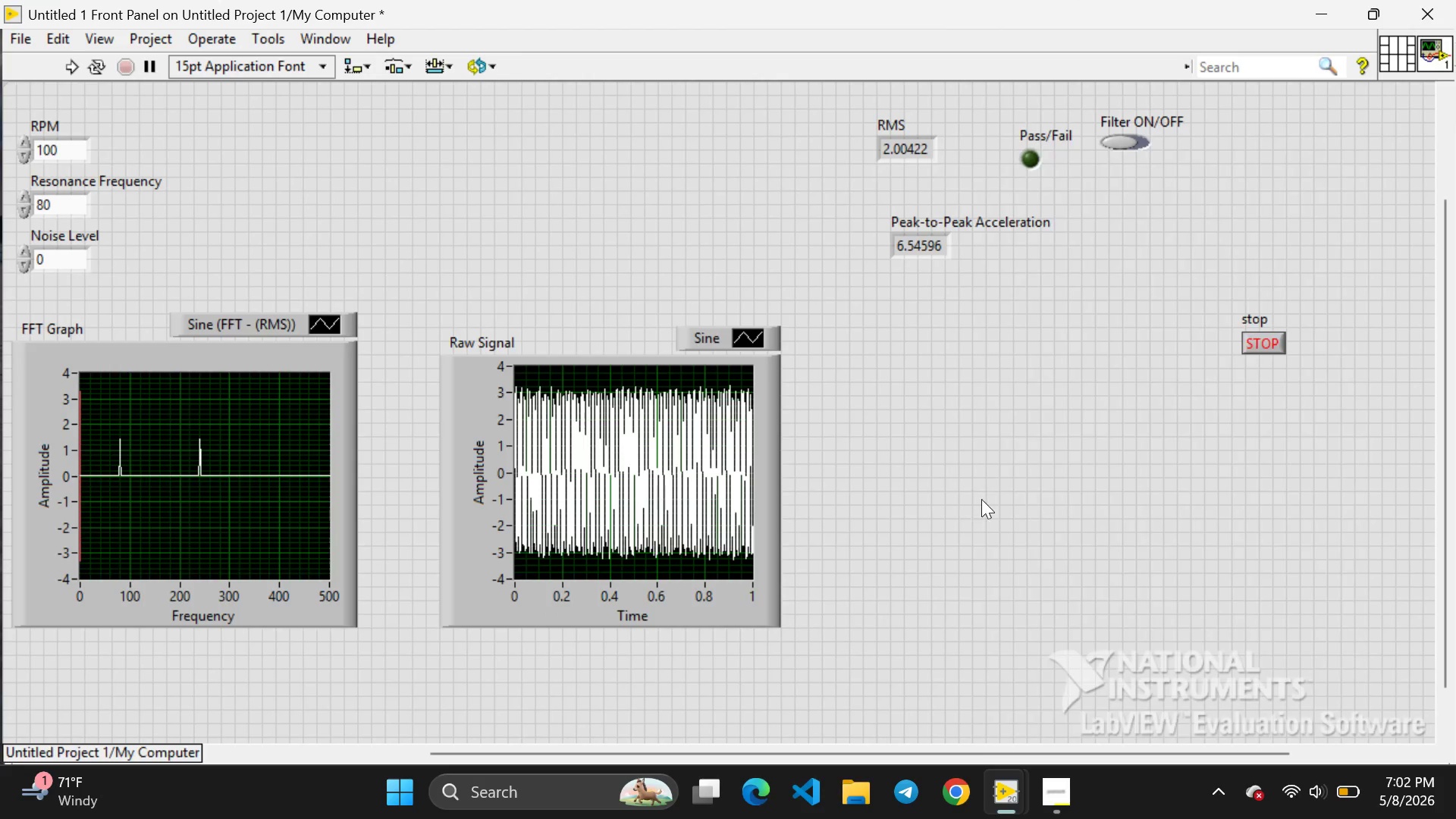 
right_click([981, 499])
 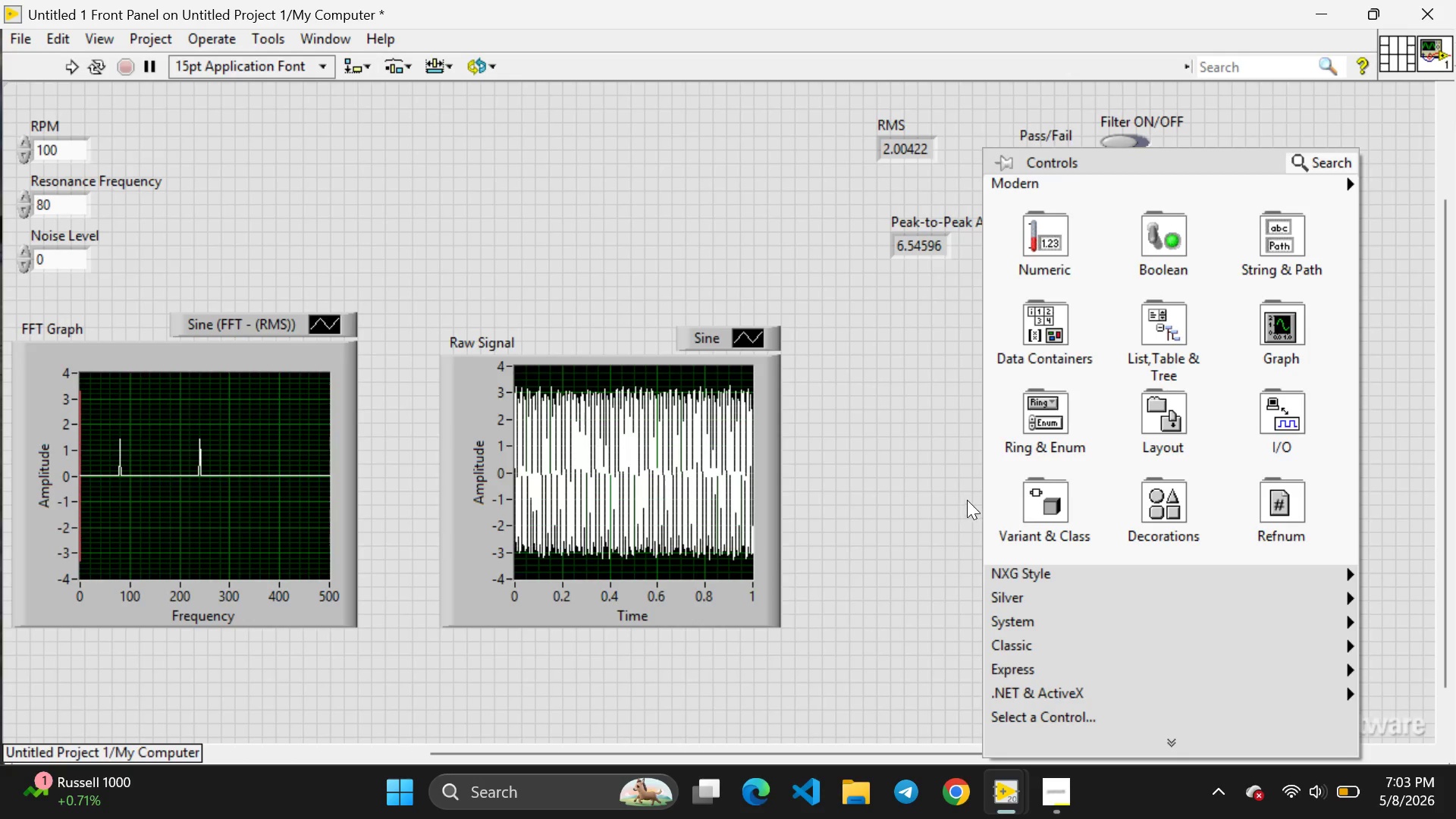 
wait(12.89)
 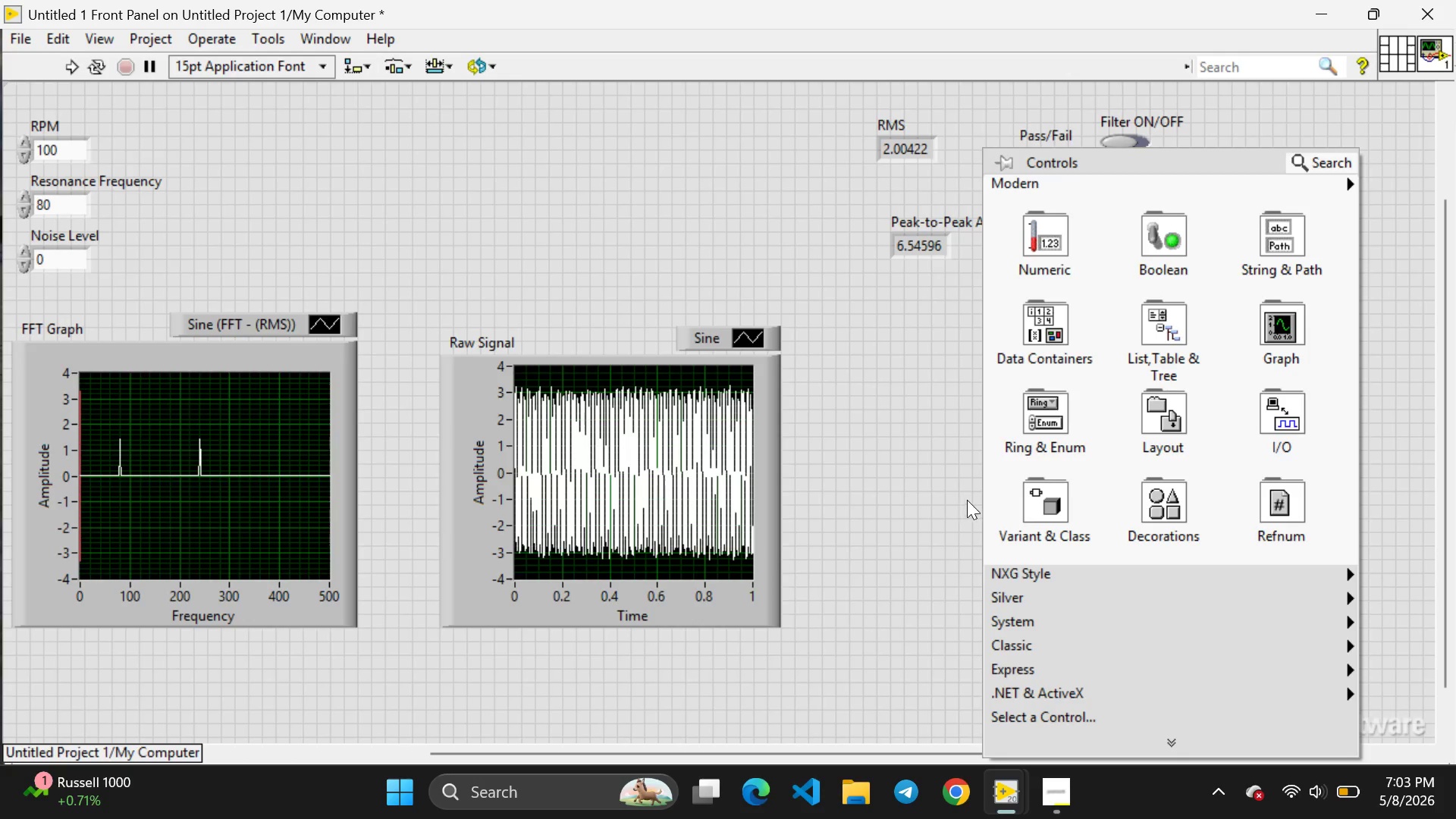 
left_click([827, 419])
 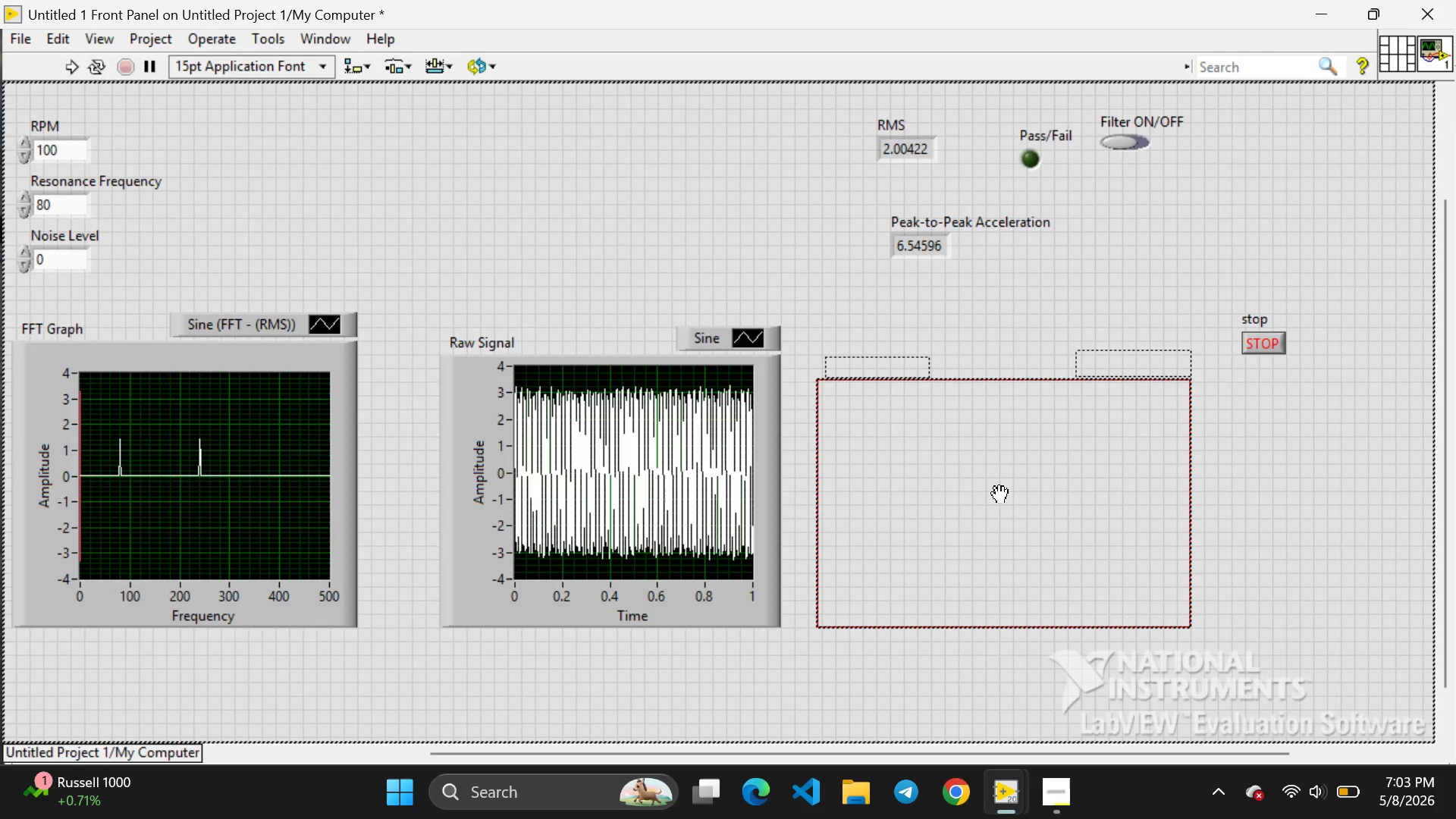 
left_click([999, 495])
 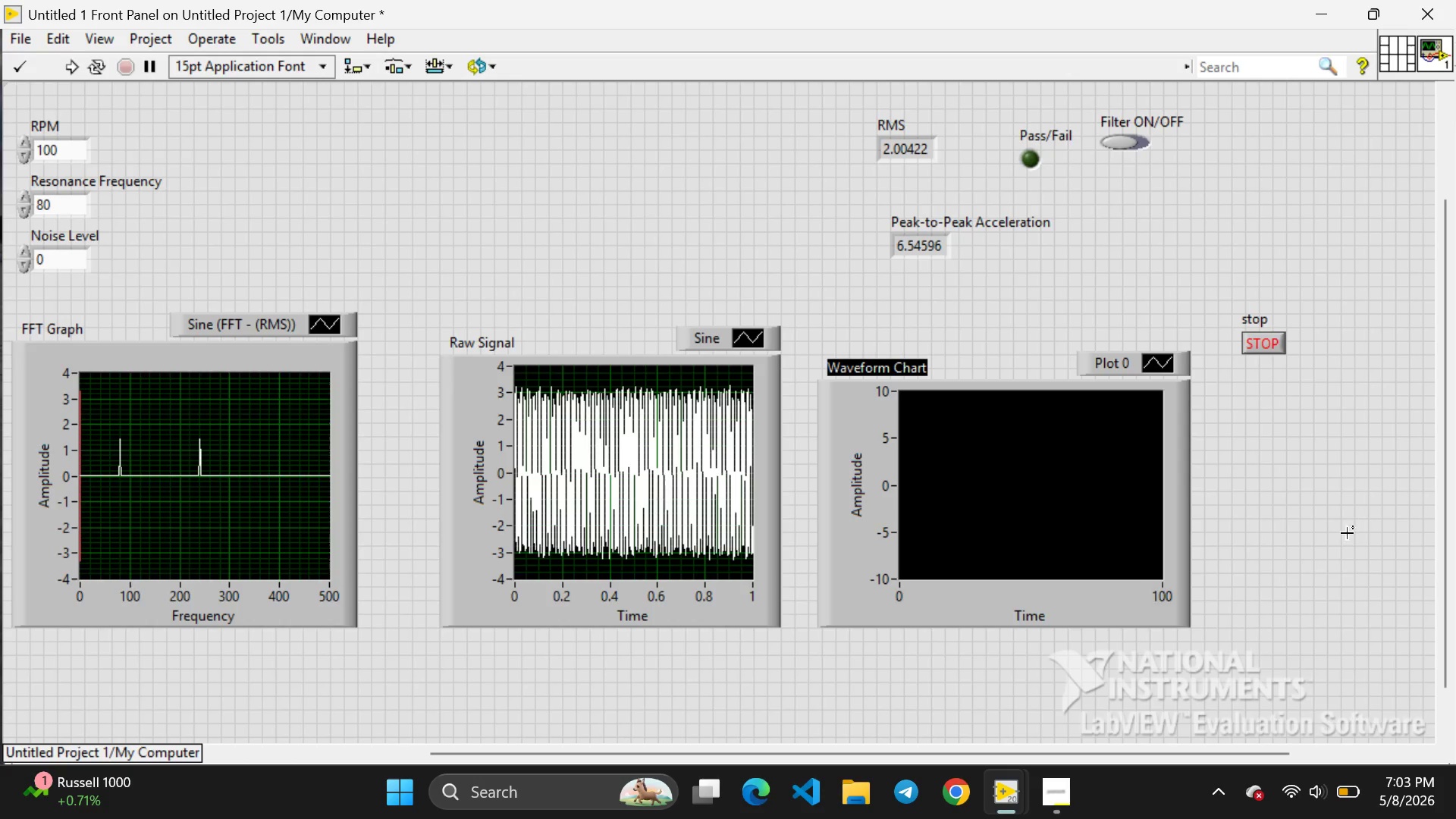 
wait(6.69)
 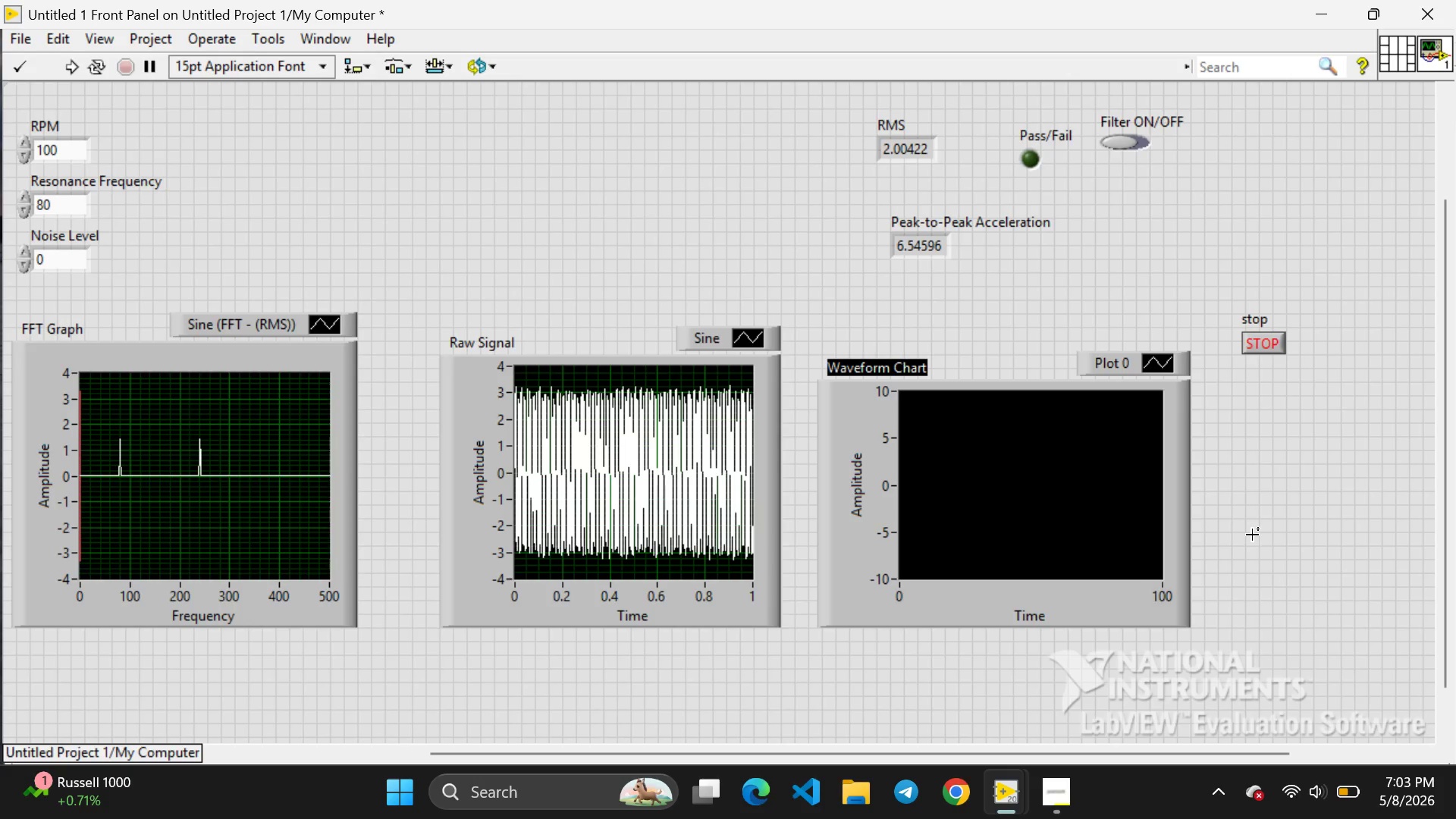 
key(Backspace)
type(PSD Graph)
 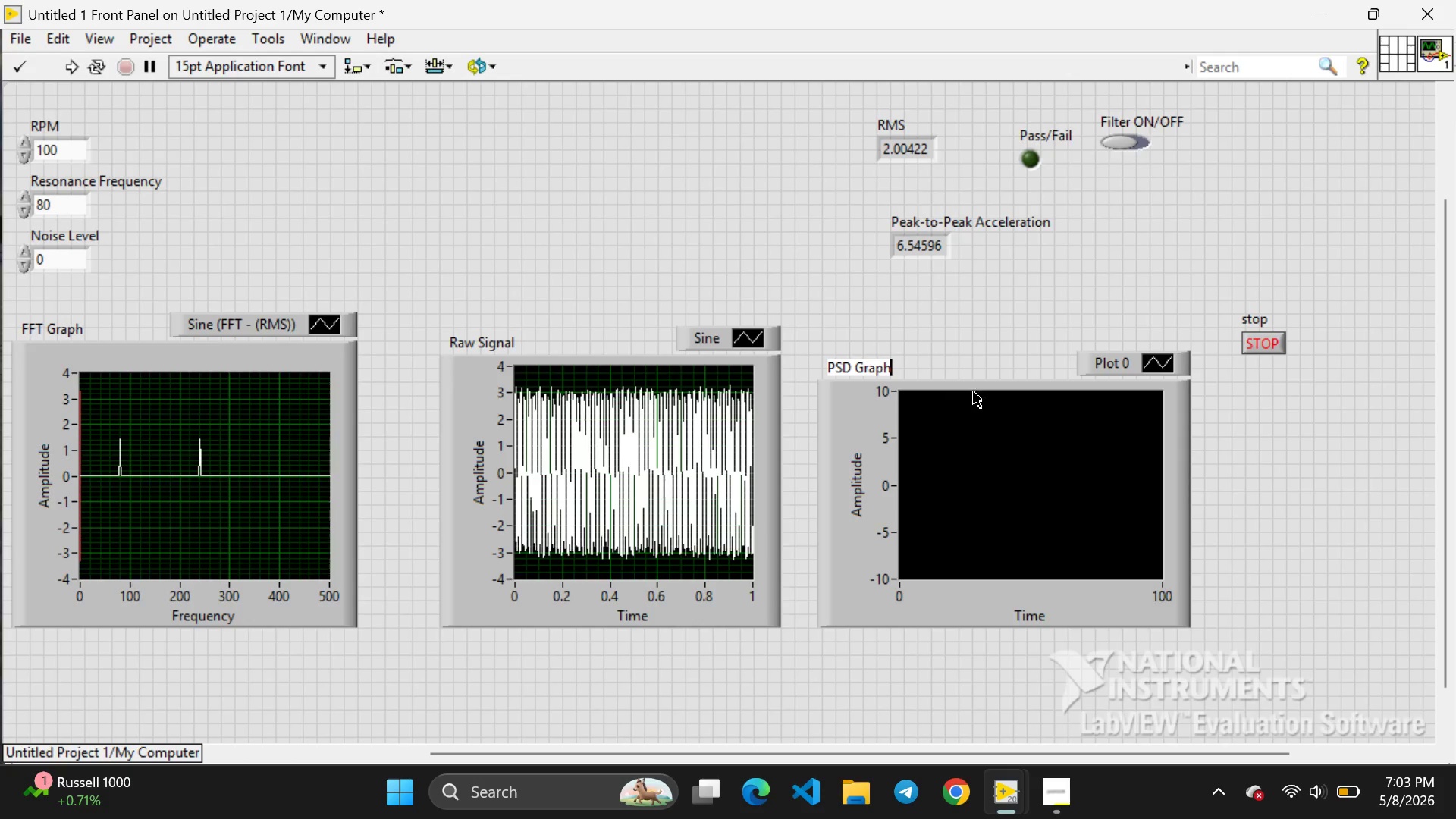 
left_click([1023, 348])
 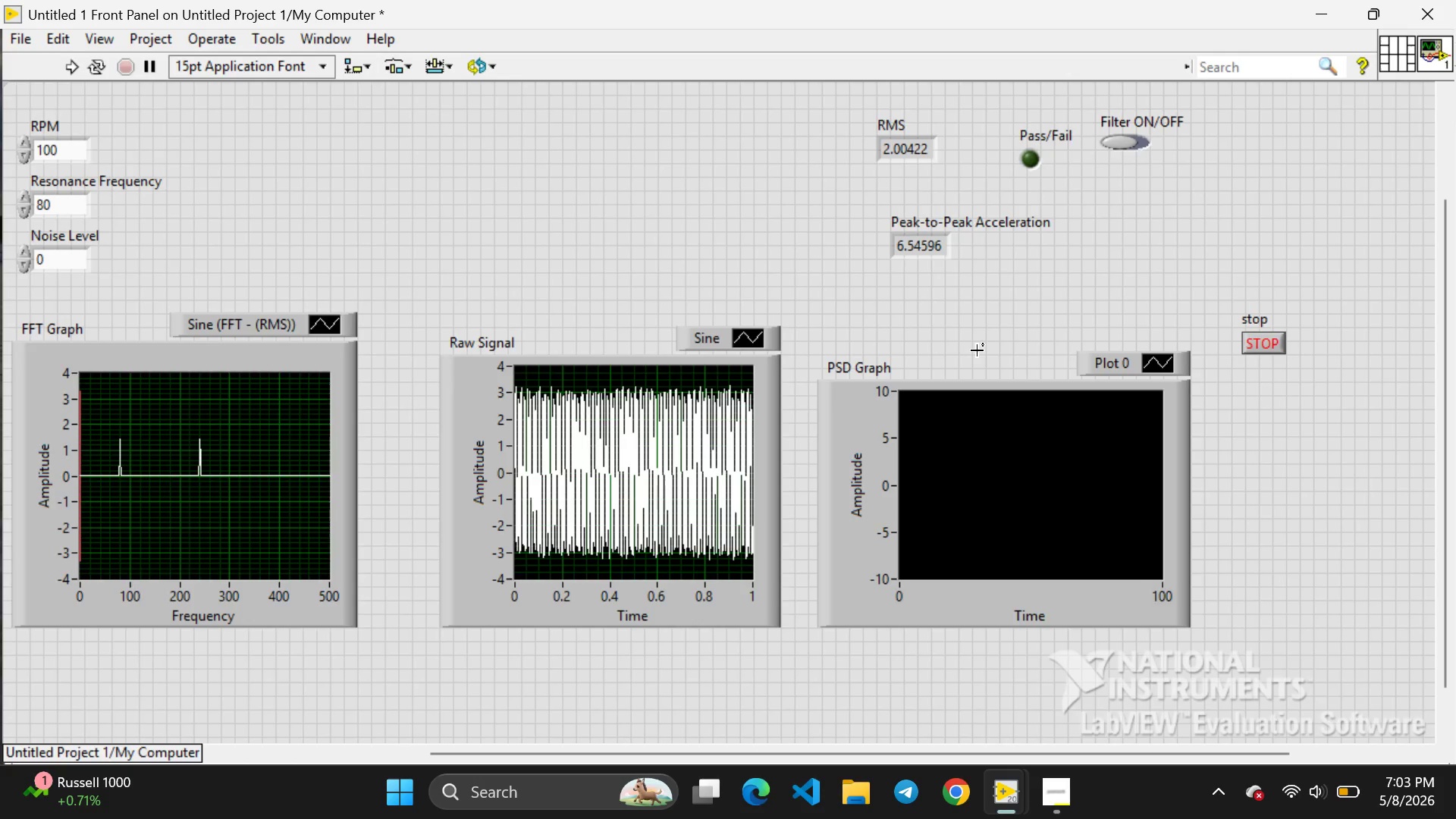 
wait(17.64)
 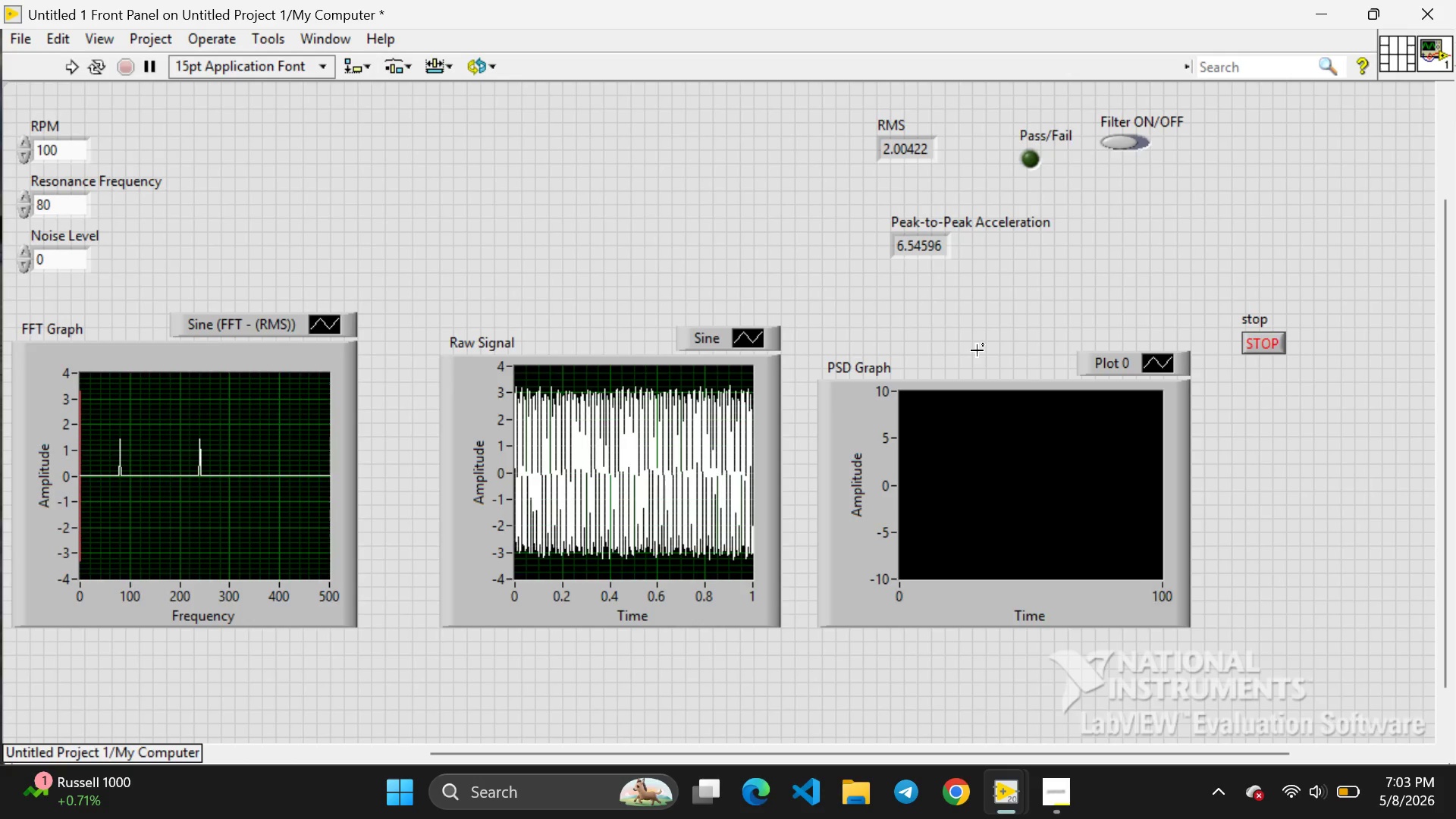 
left_click([939, 680])
 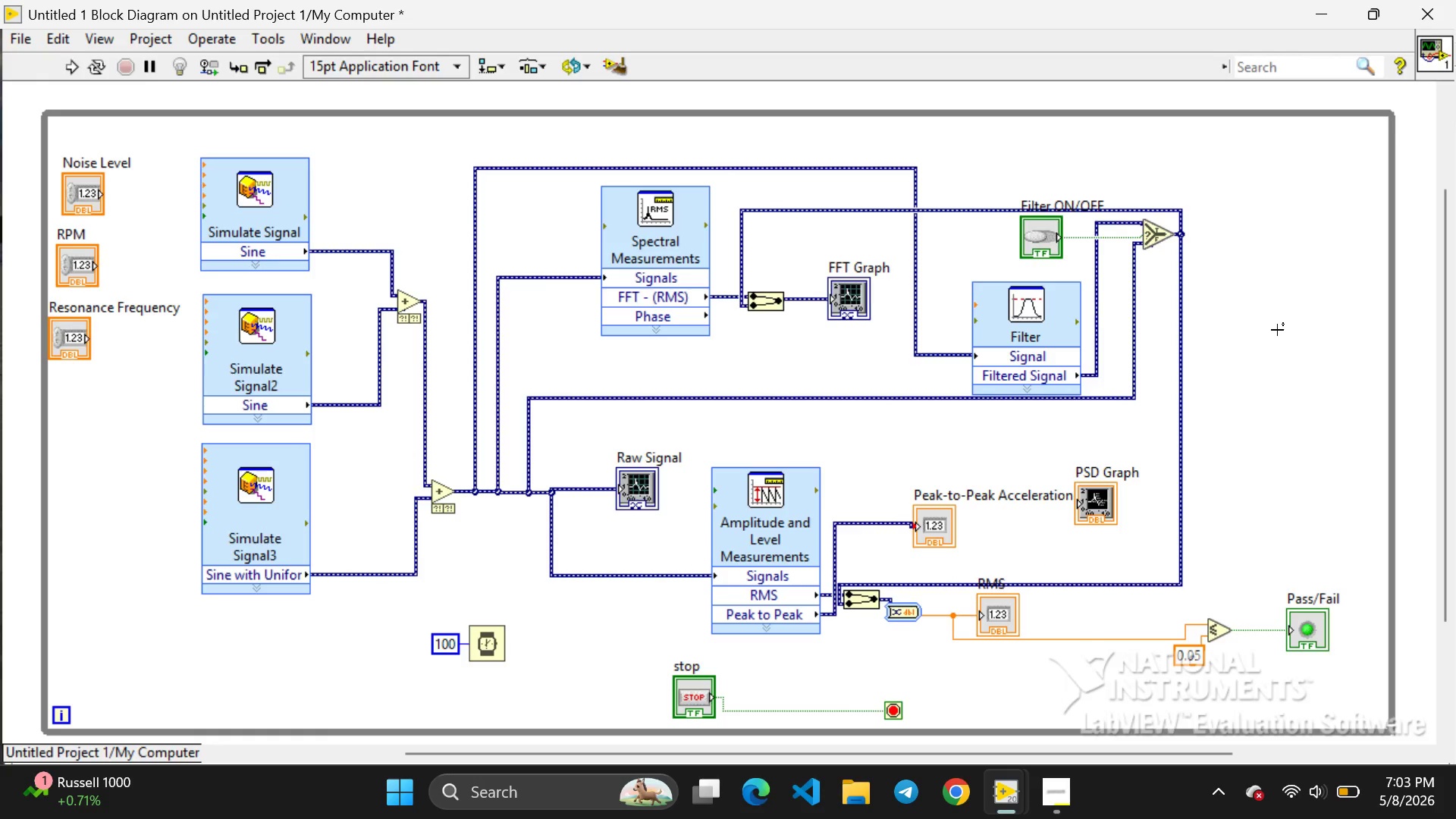 
right_click([1277, 330])
 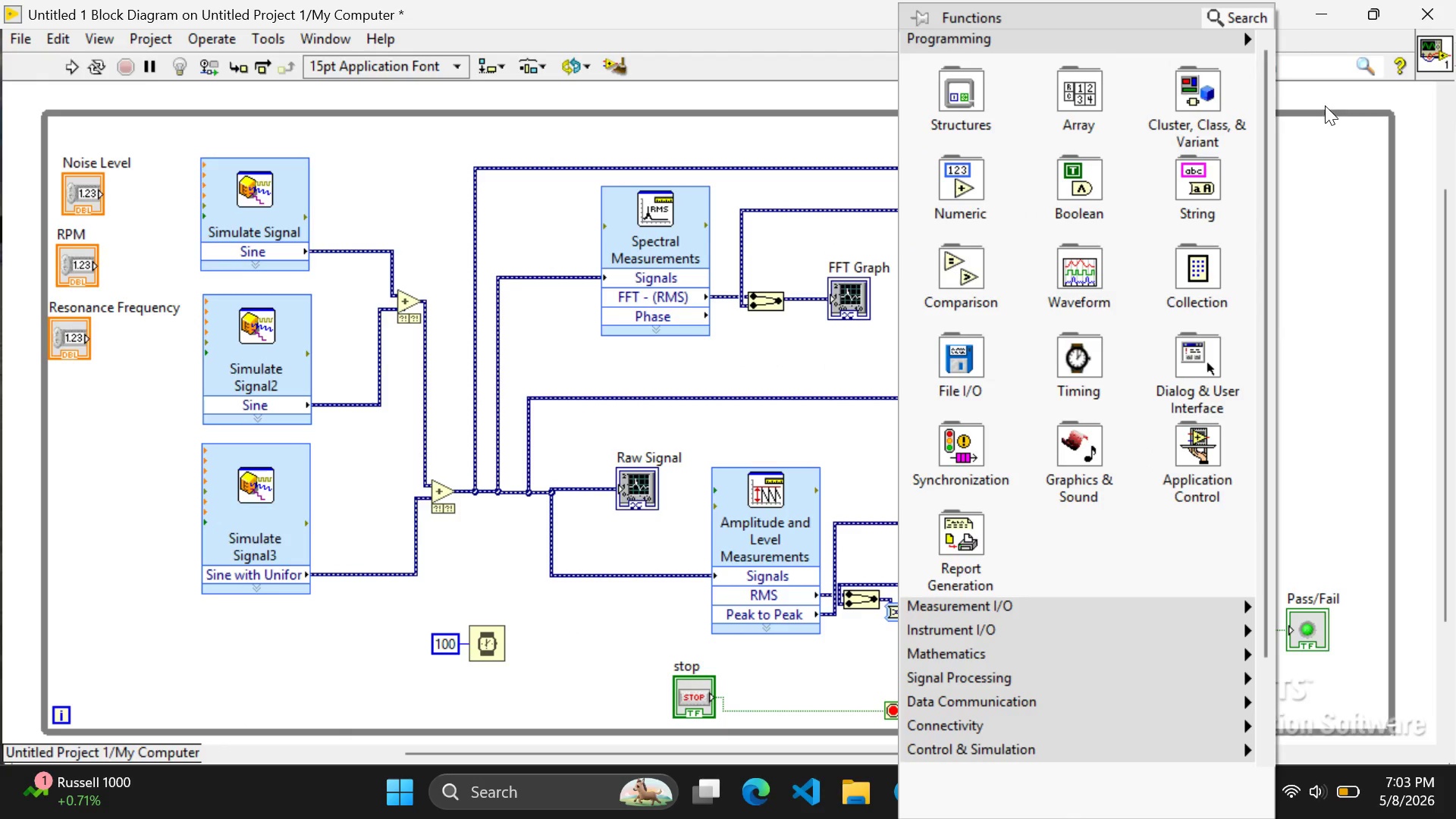 
left_click([1238, 13])
 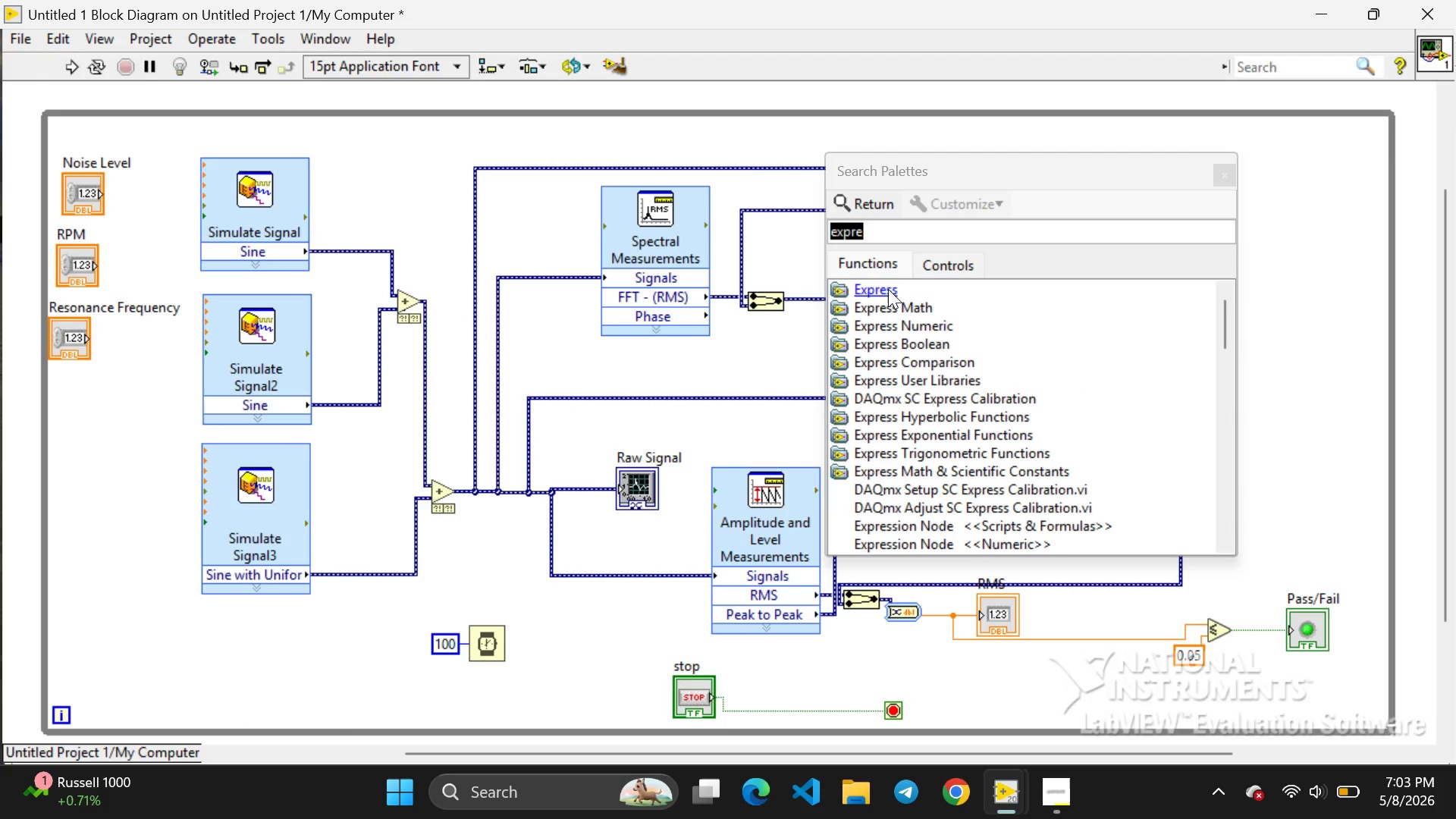 
double_click([887, 289])
 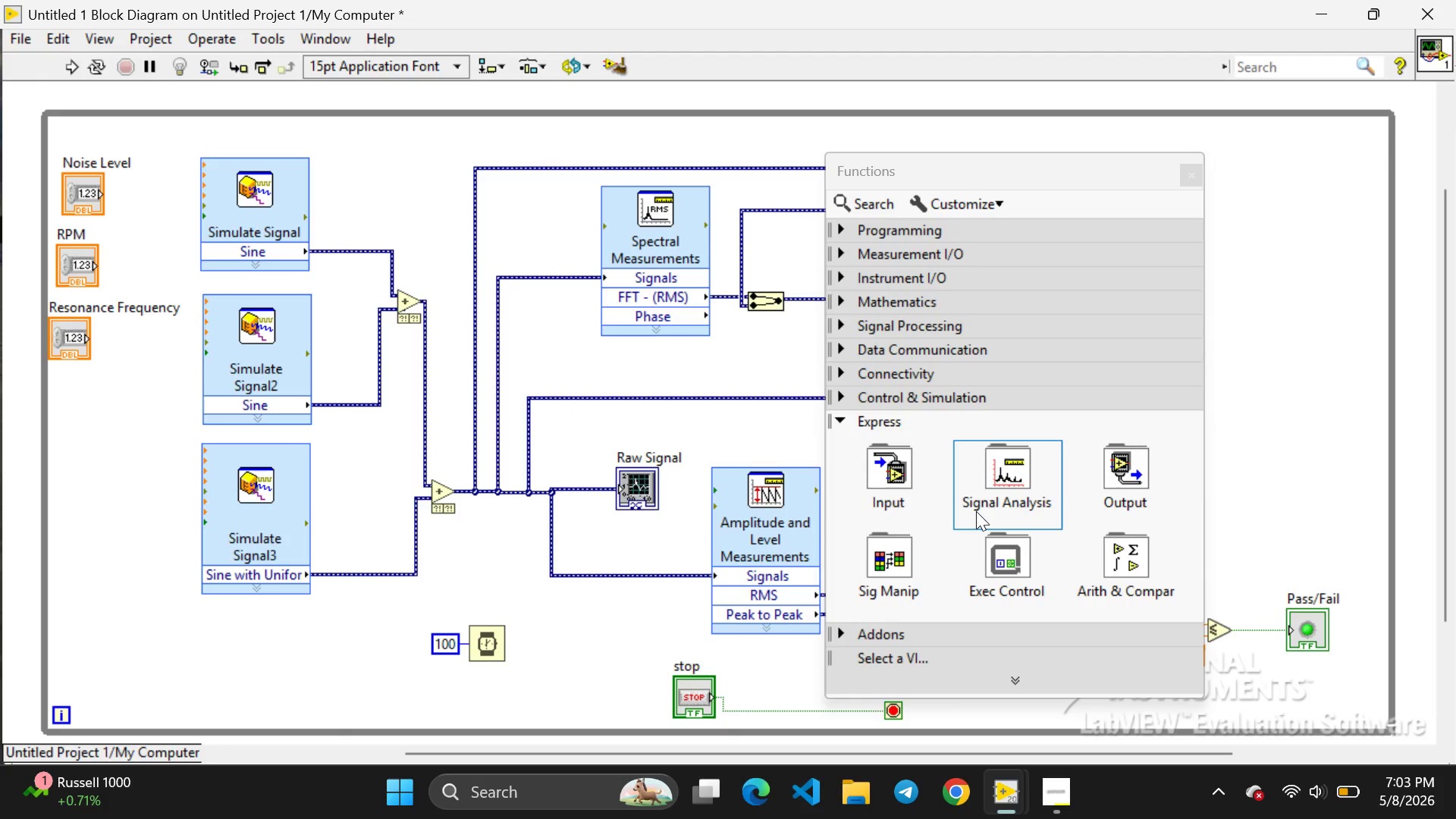 
wait(5.42)
 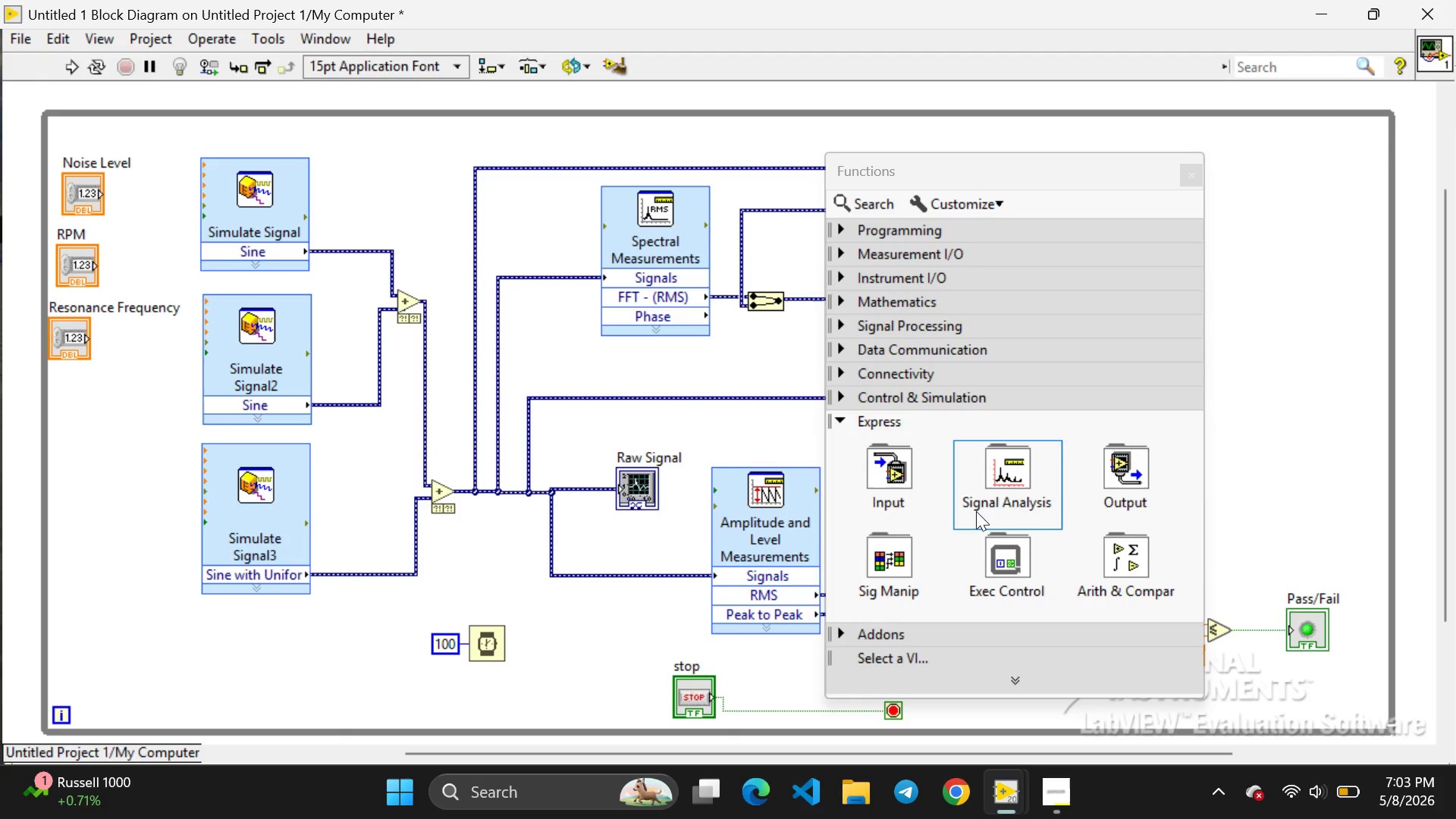 
left_click([992, 509])
 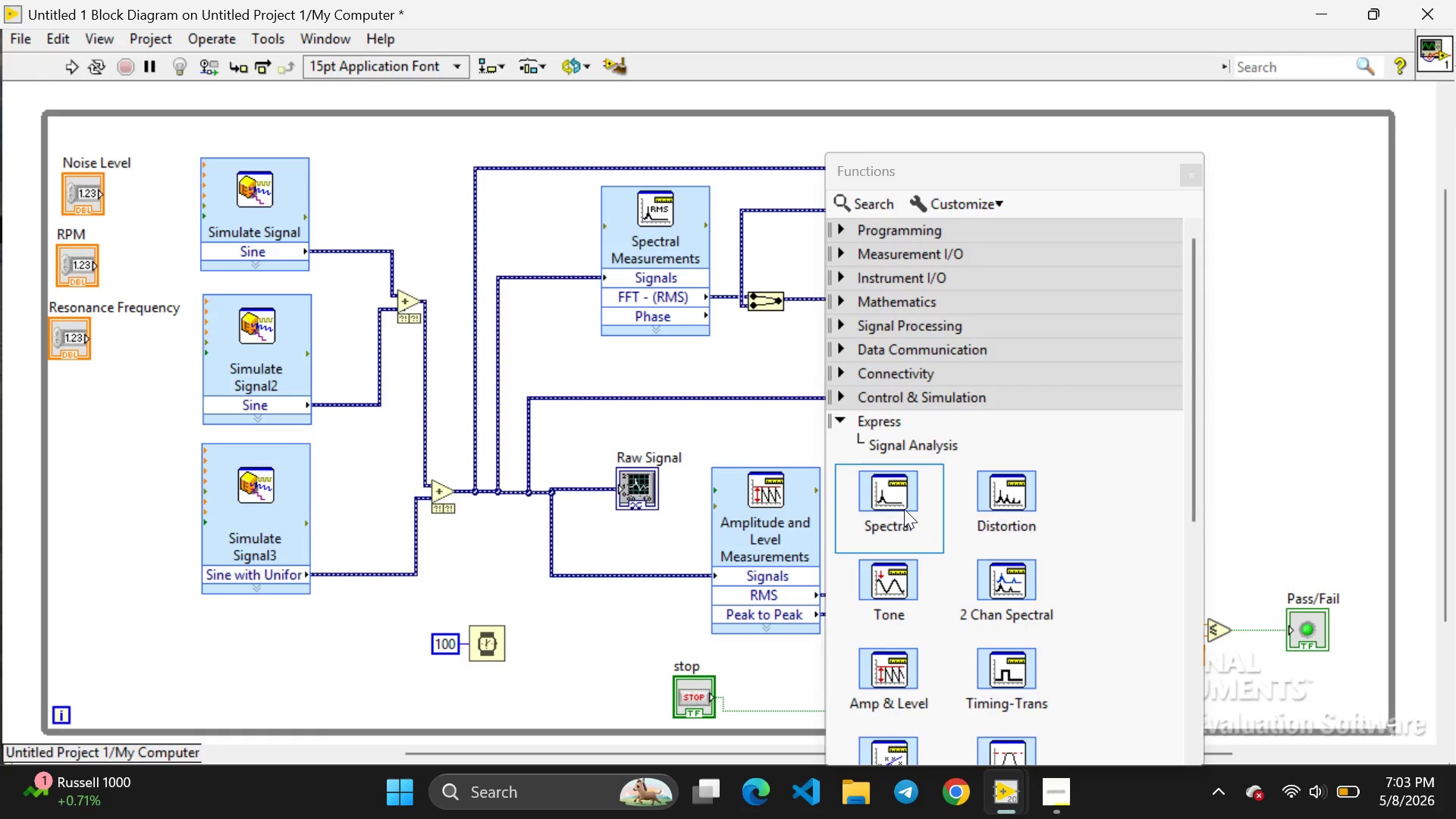 
left_click([904, 509])
 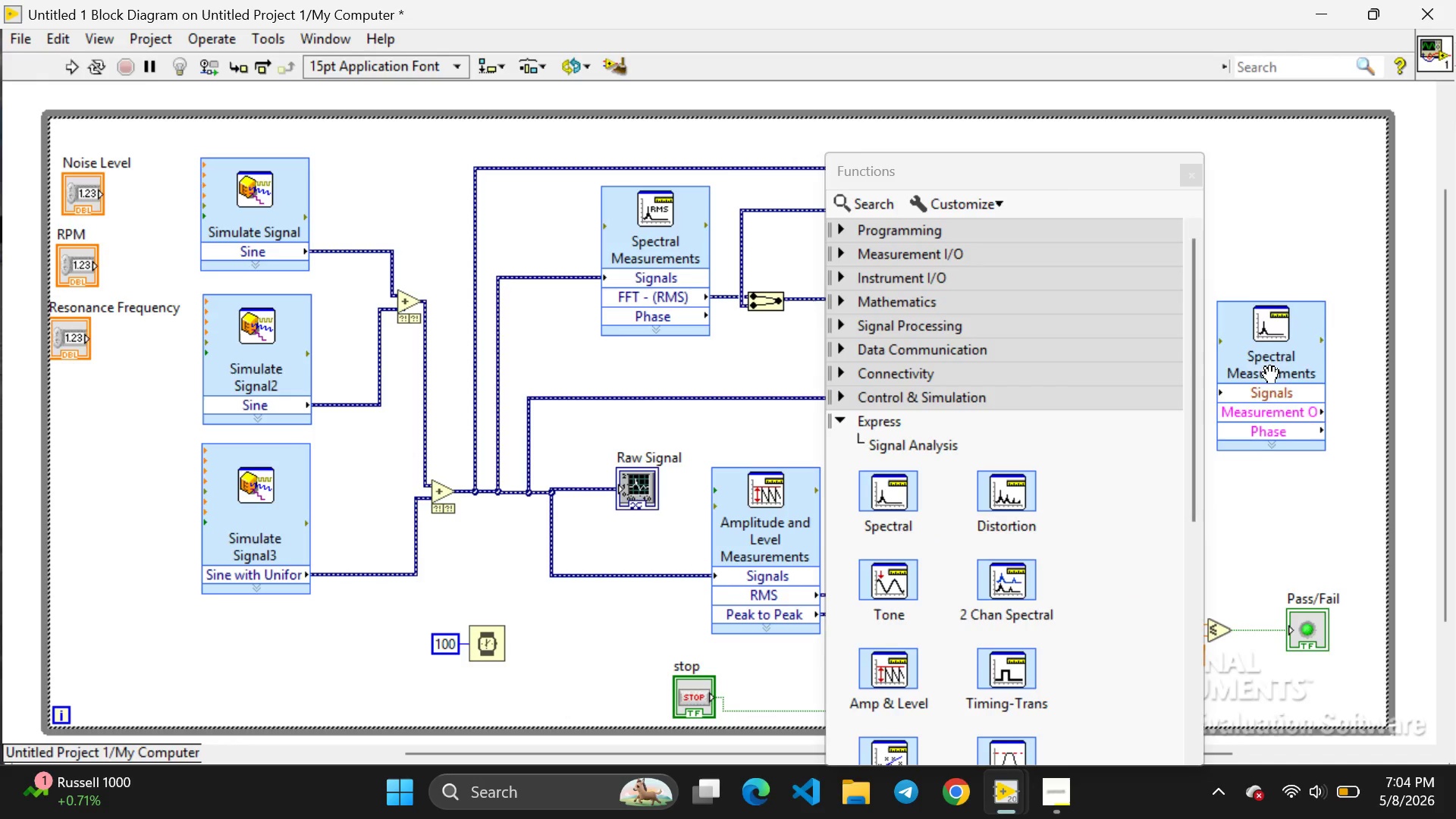 
left_click([1272, 354])
 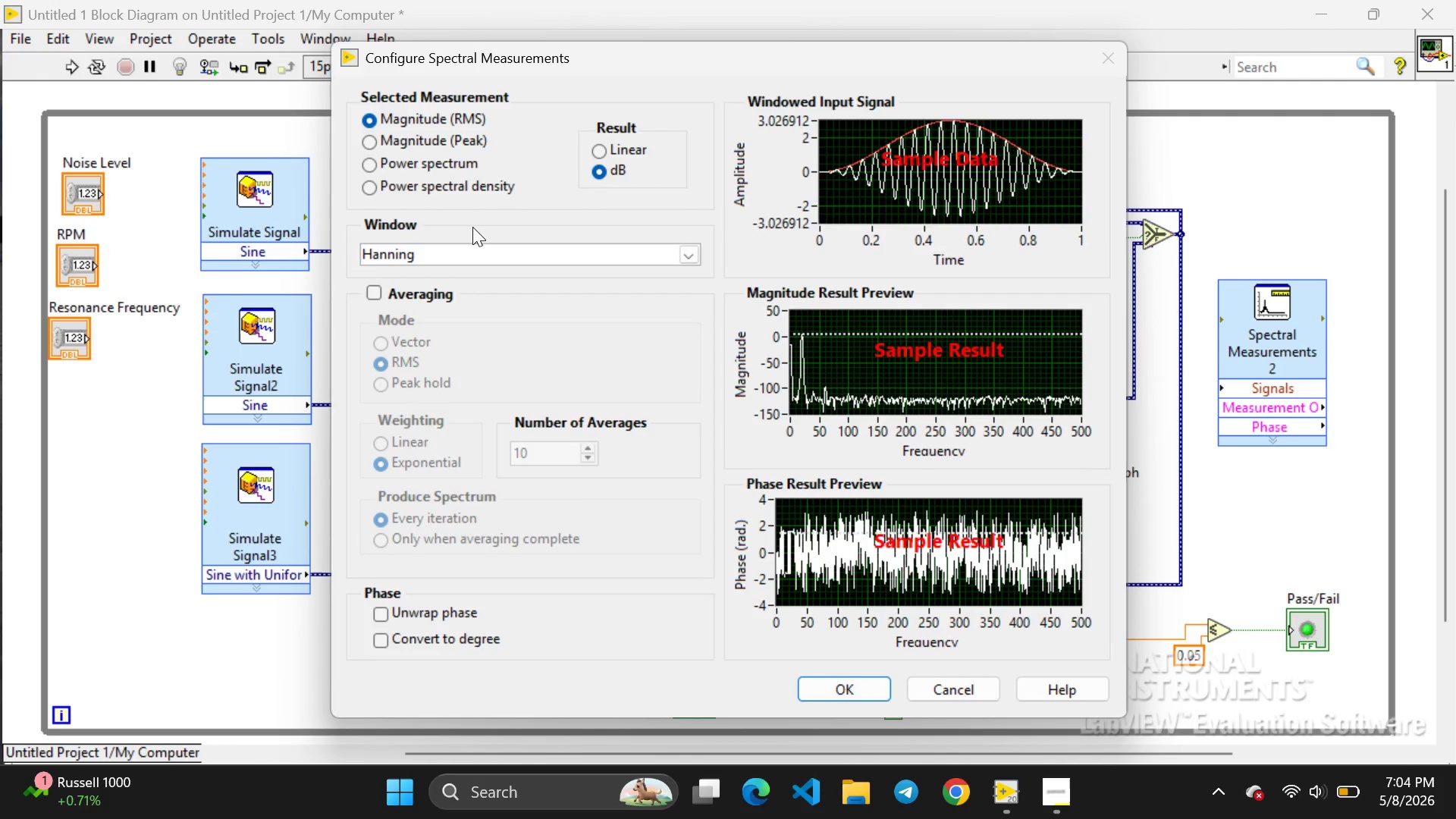 
wait(9.38)
 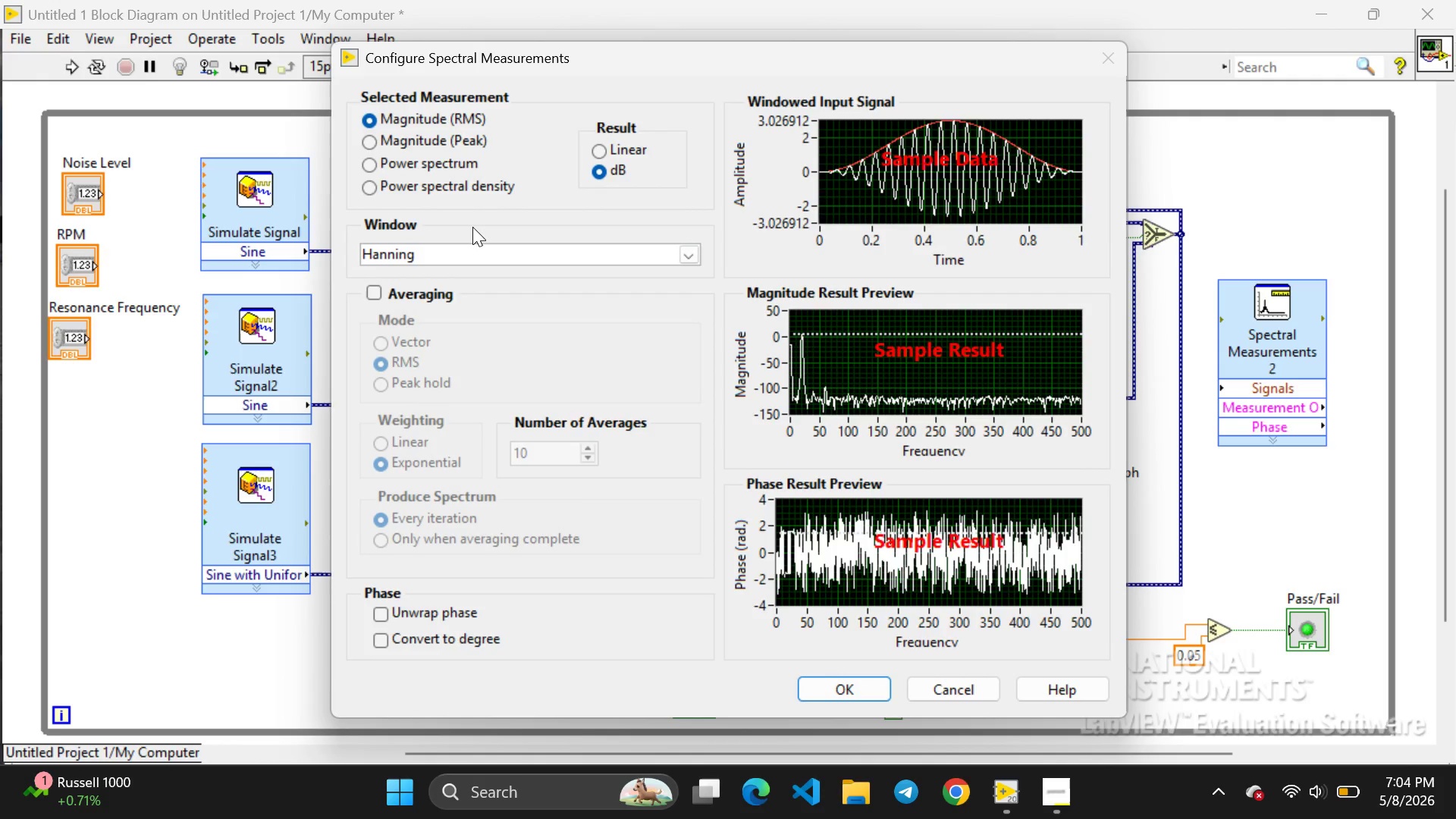 
left_click([369, 180])
 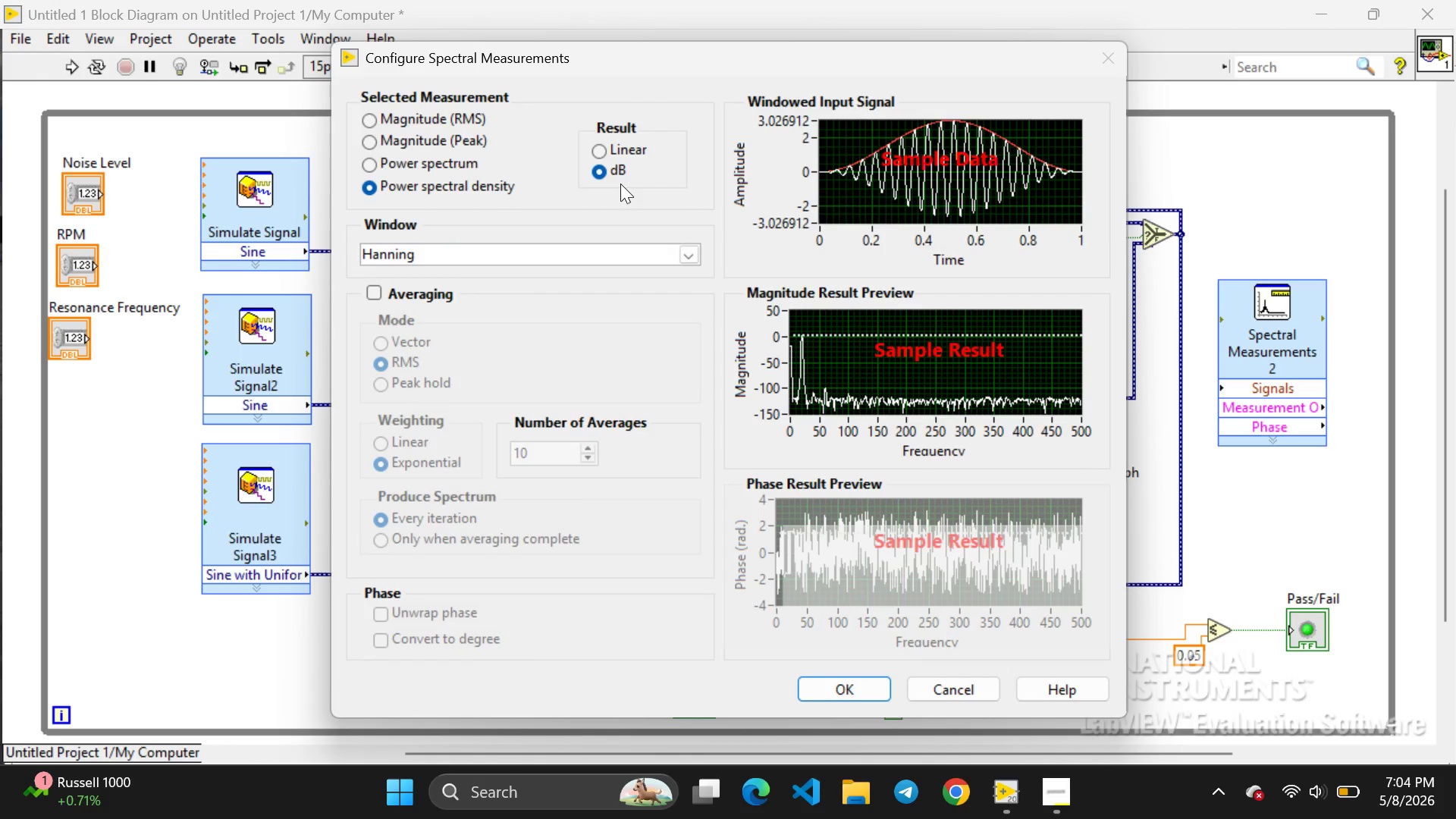 
left_click([600, 146])
 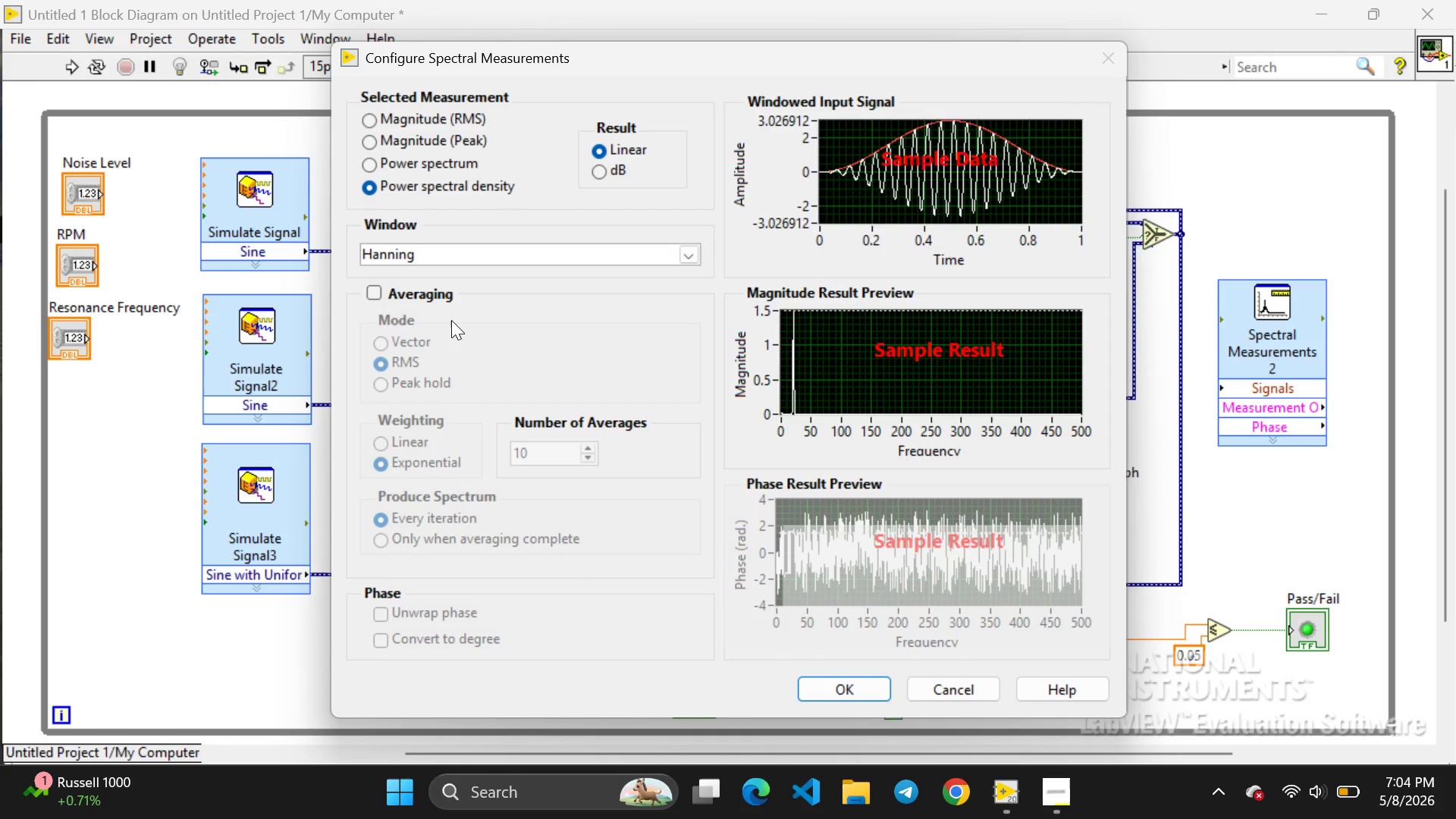 
wait(17.42)
 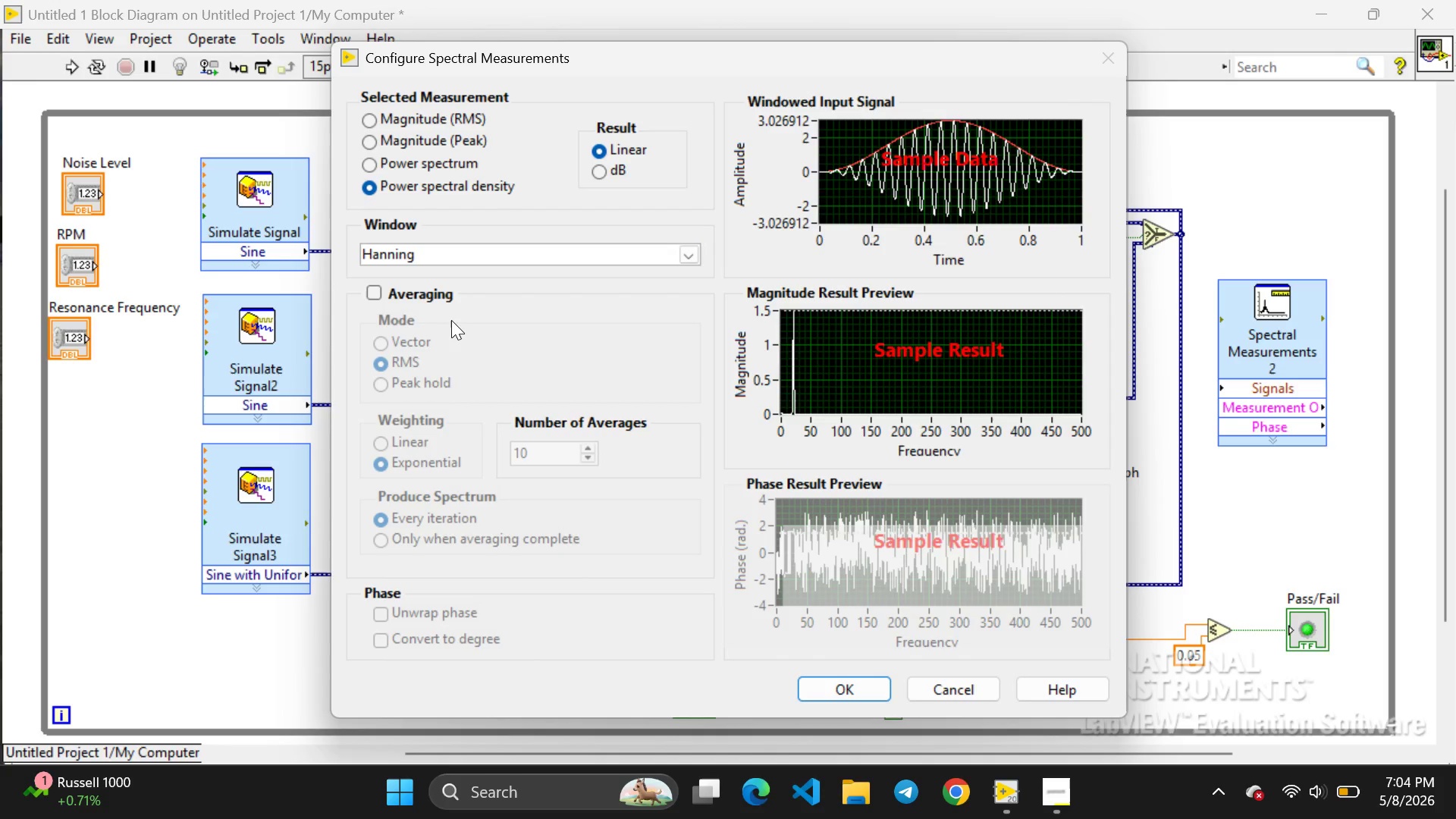 
left_click([835, 688])
 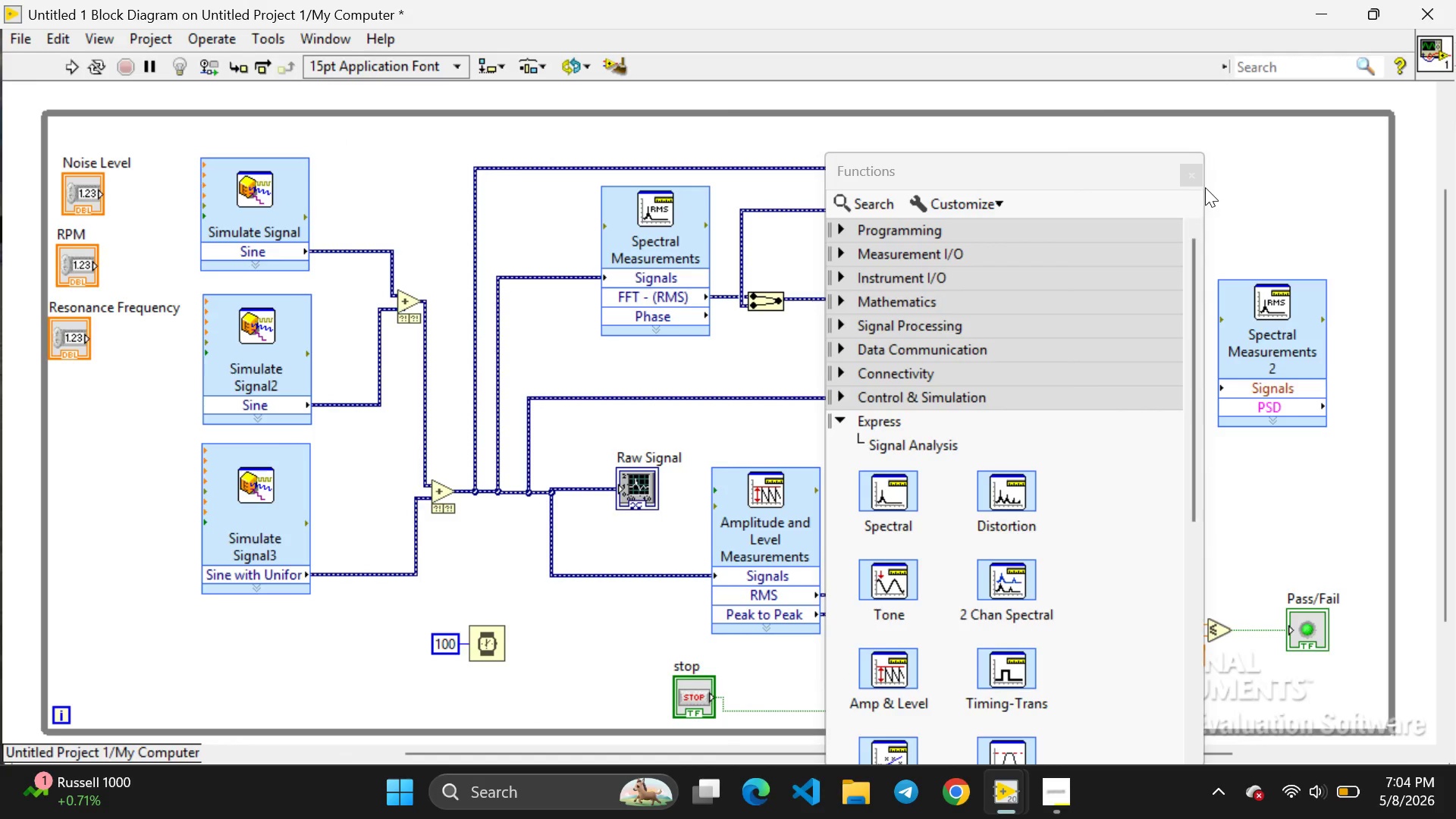 
left_click([1194, 179])
 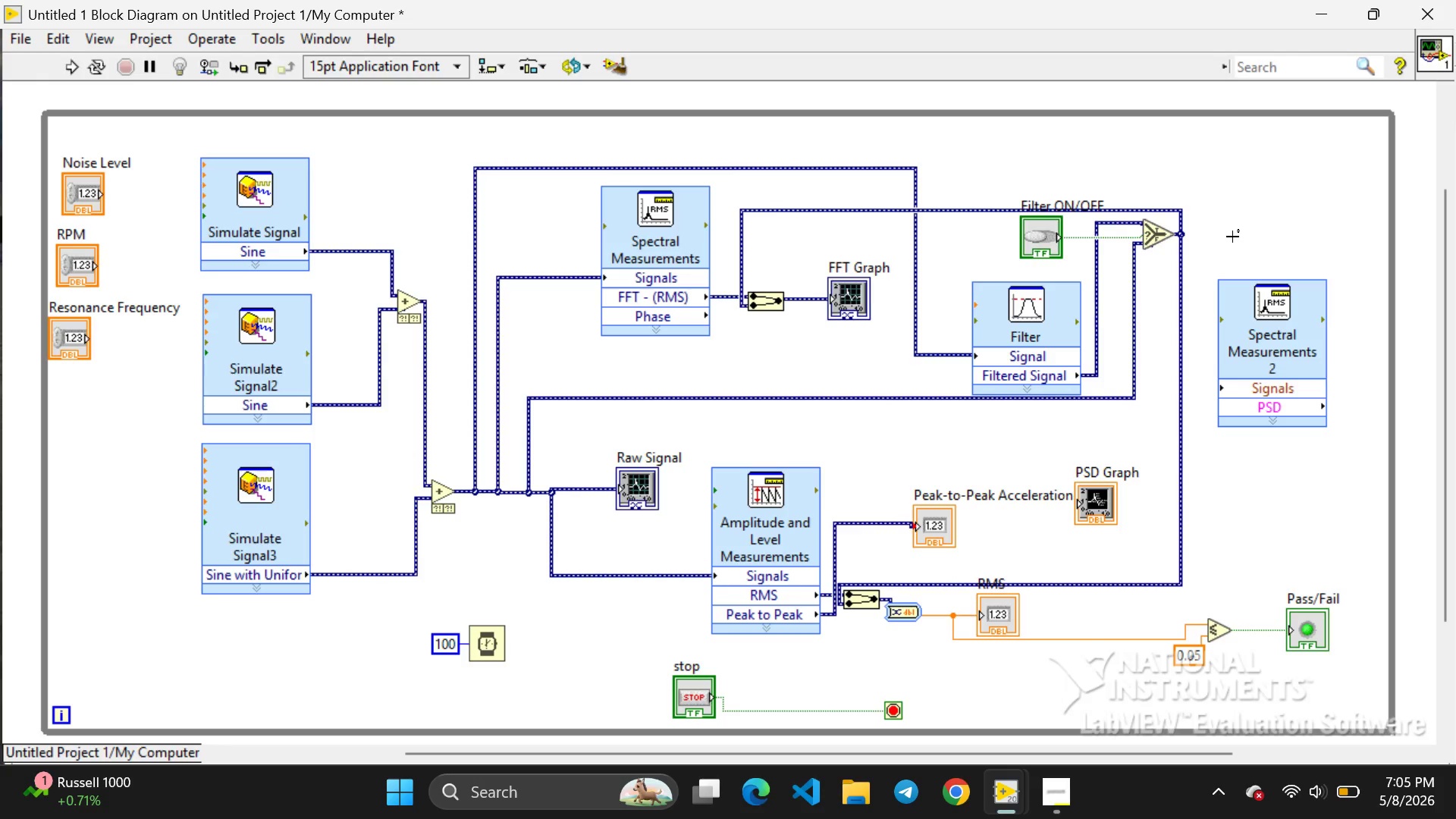 
wait(68.41)
 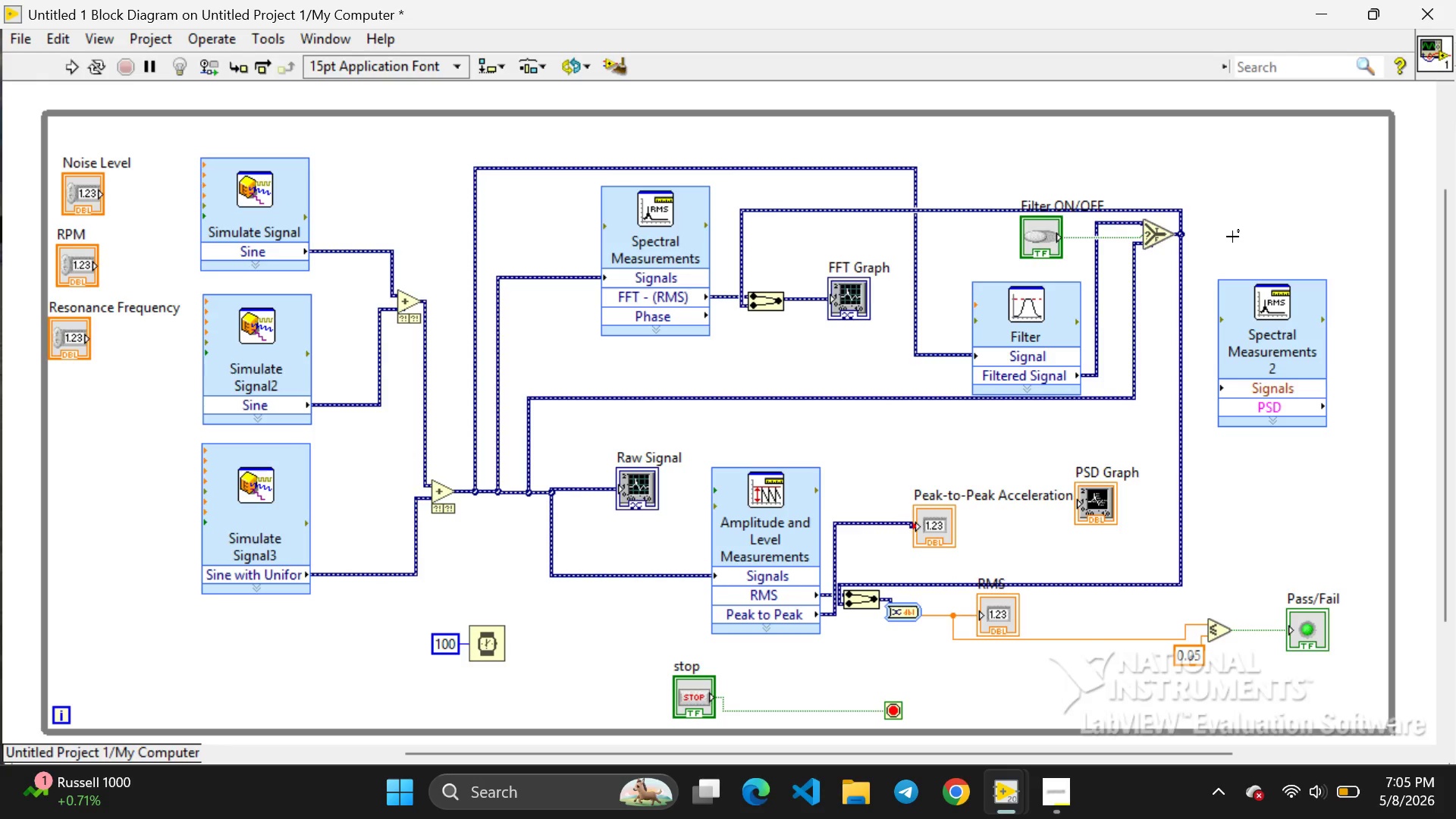 
left_click([1100, 510])
 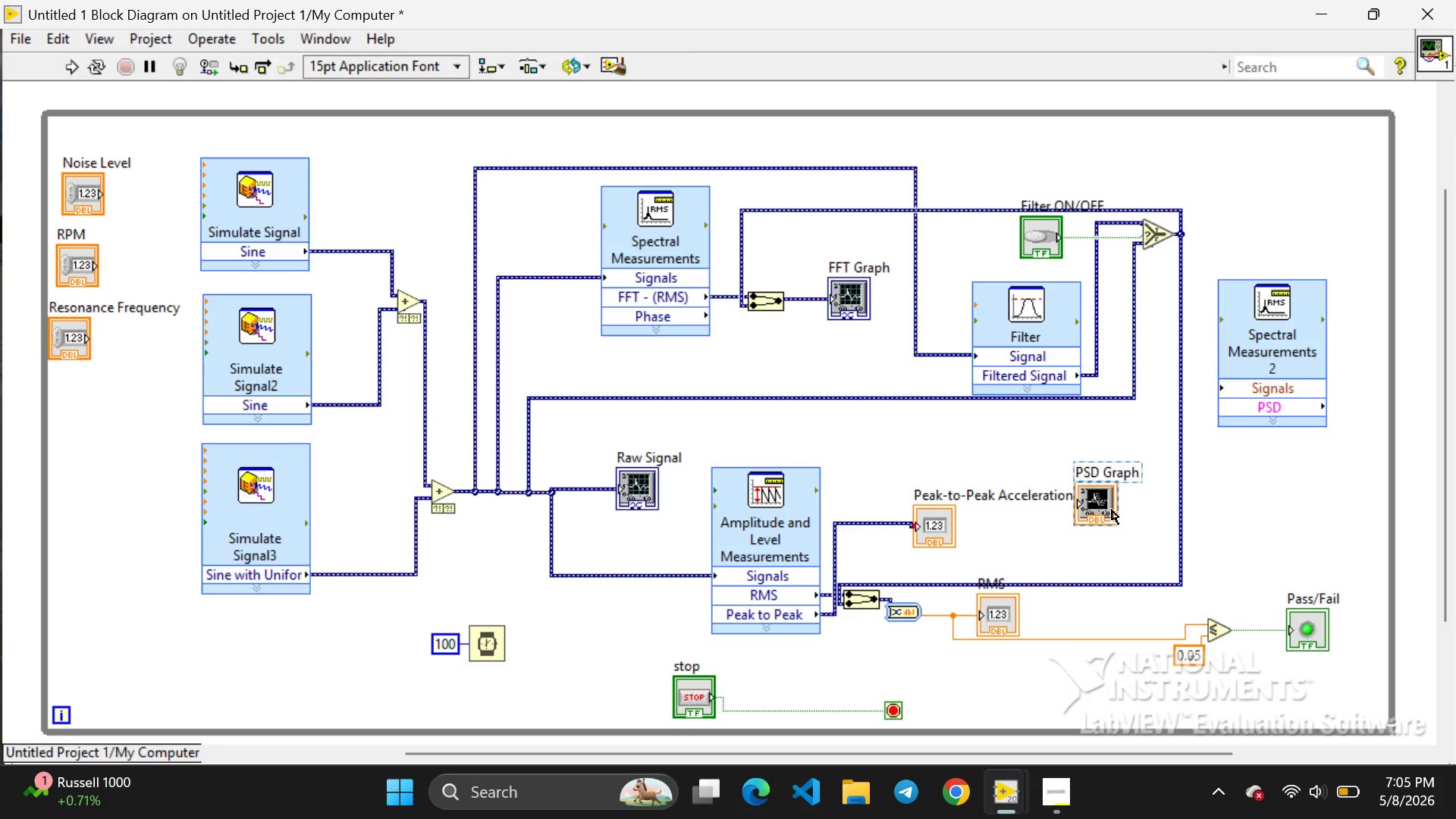 
left_click_drag(start_coordinate=[1111, 510], to_coordinate=[1352, 523])
 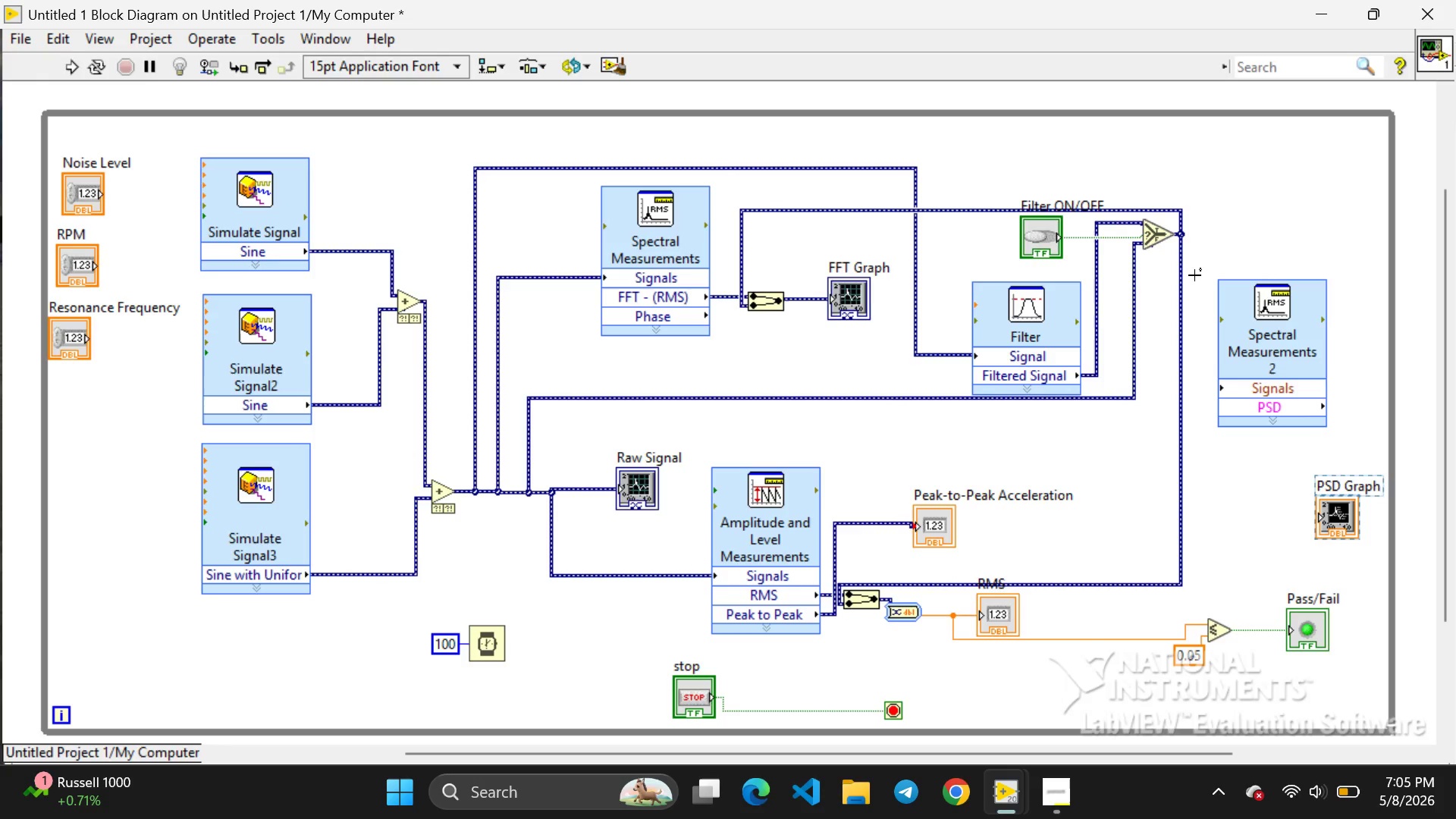 
wait(9.86)
 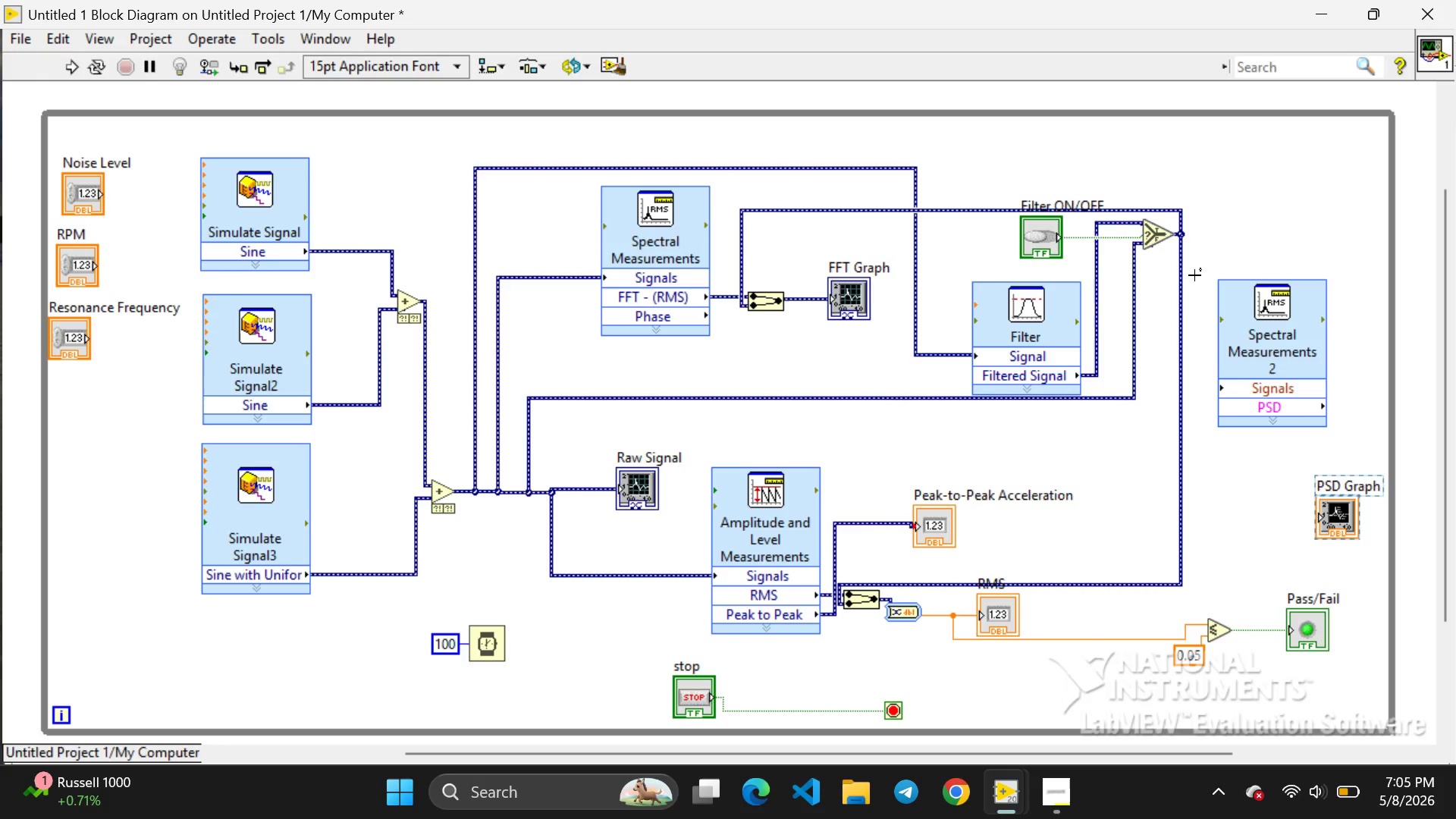 
left_click_drag(start_coordinate=[1185, 231], to_coordinate=[1202, 391])
 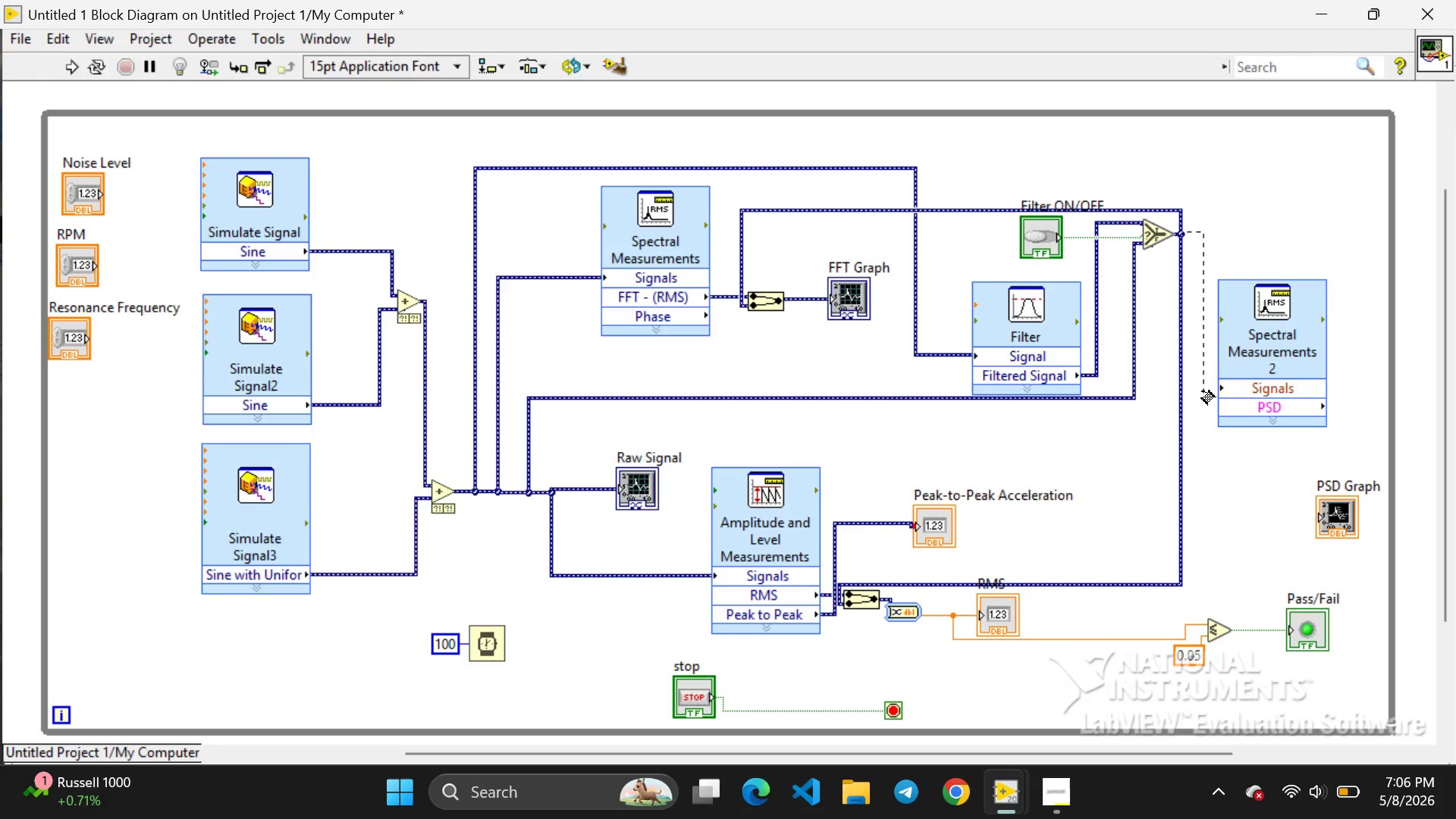 
left_click_drag(start_coordinate=[1202, 391], to_coordinate=[1219, 387])
 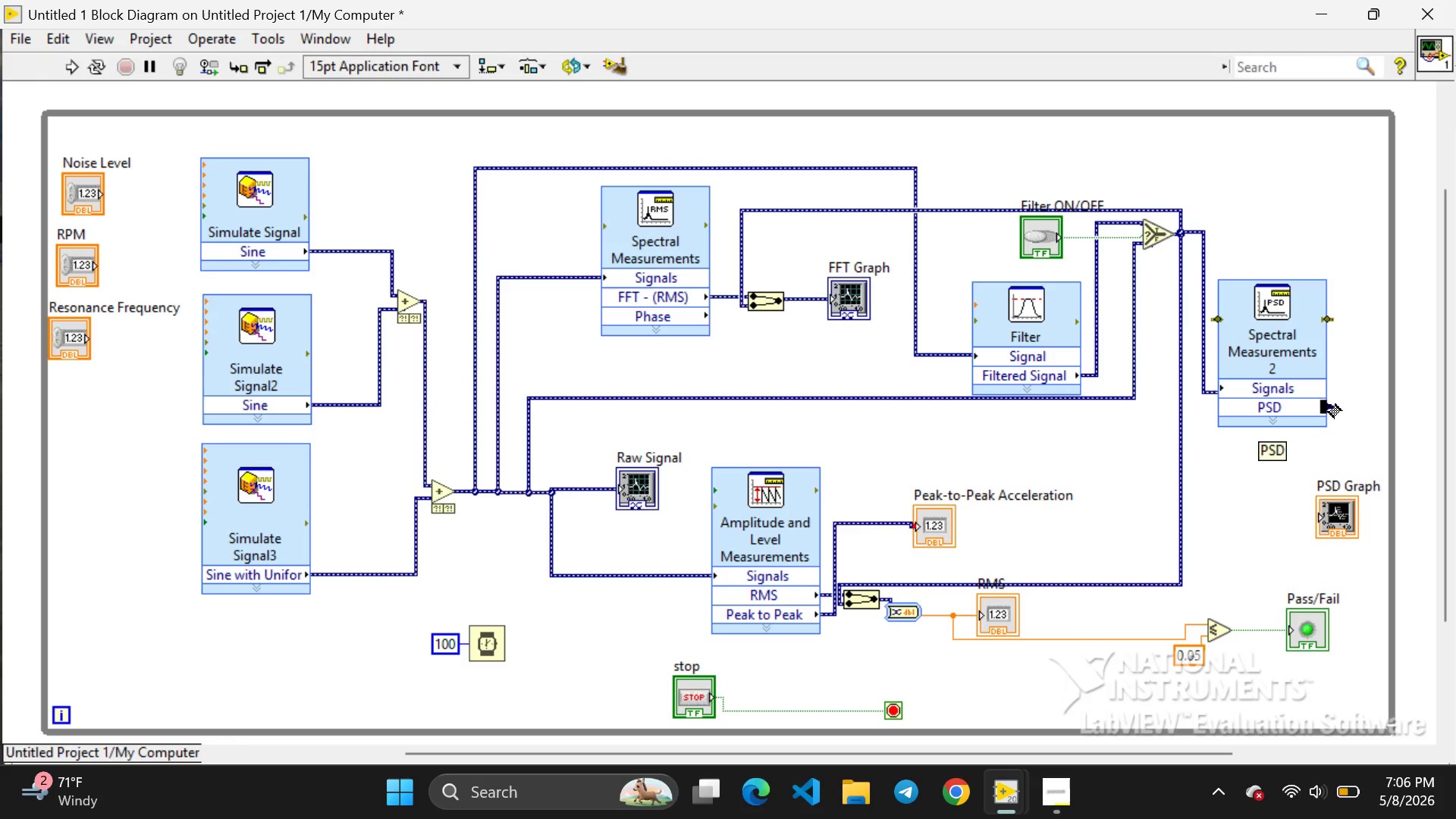 
left_click_drag(start_coordinate=[1329, 405], to_coordinate=[1334, 448])
 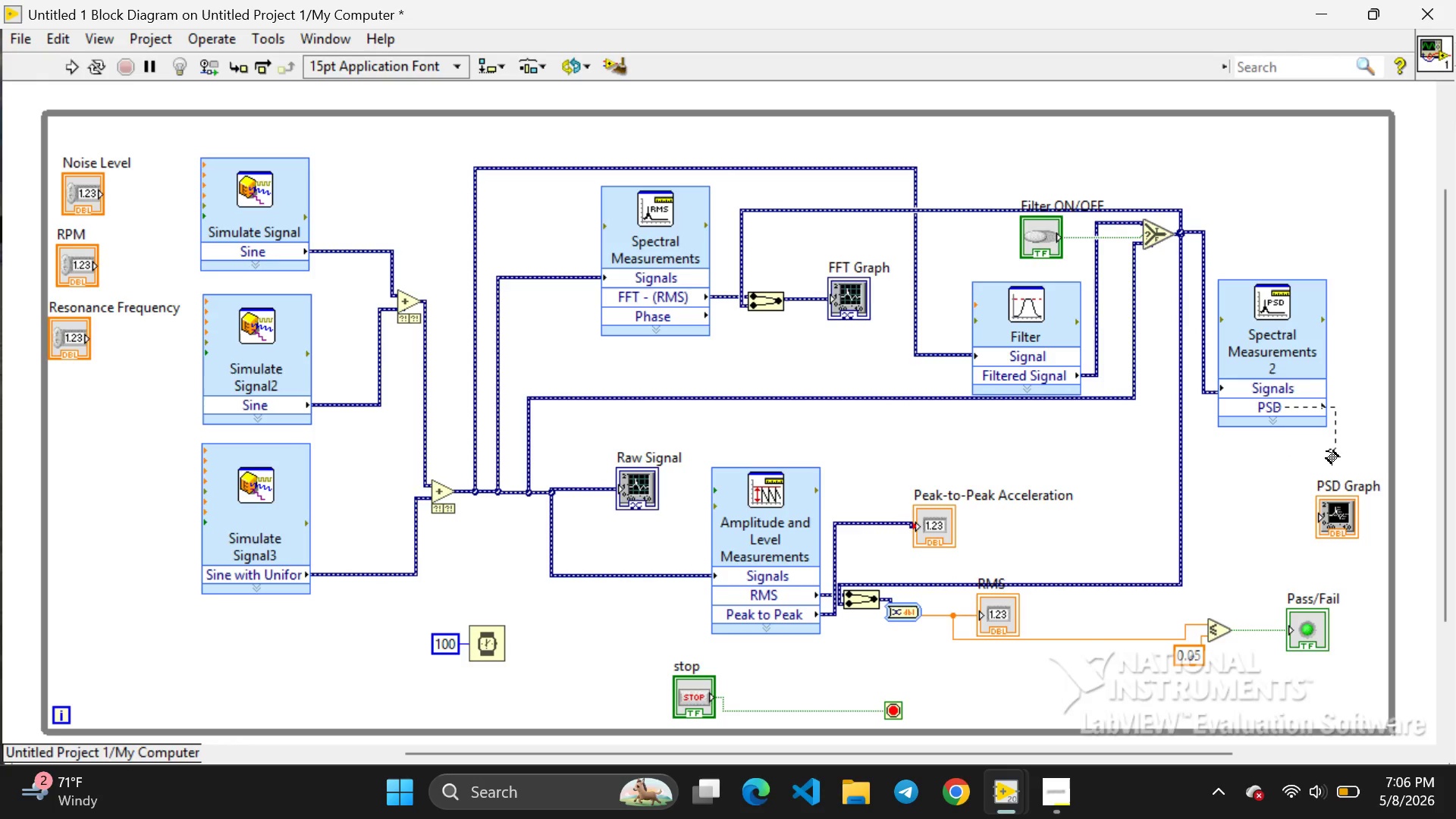 
left_click_drag(start_coordinate=[1334, 448], to_coordinate=[1289, 520])
 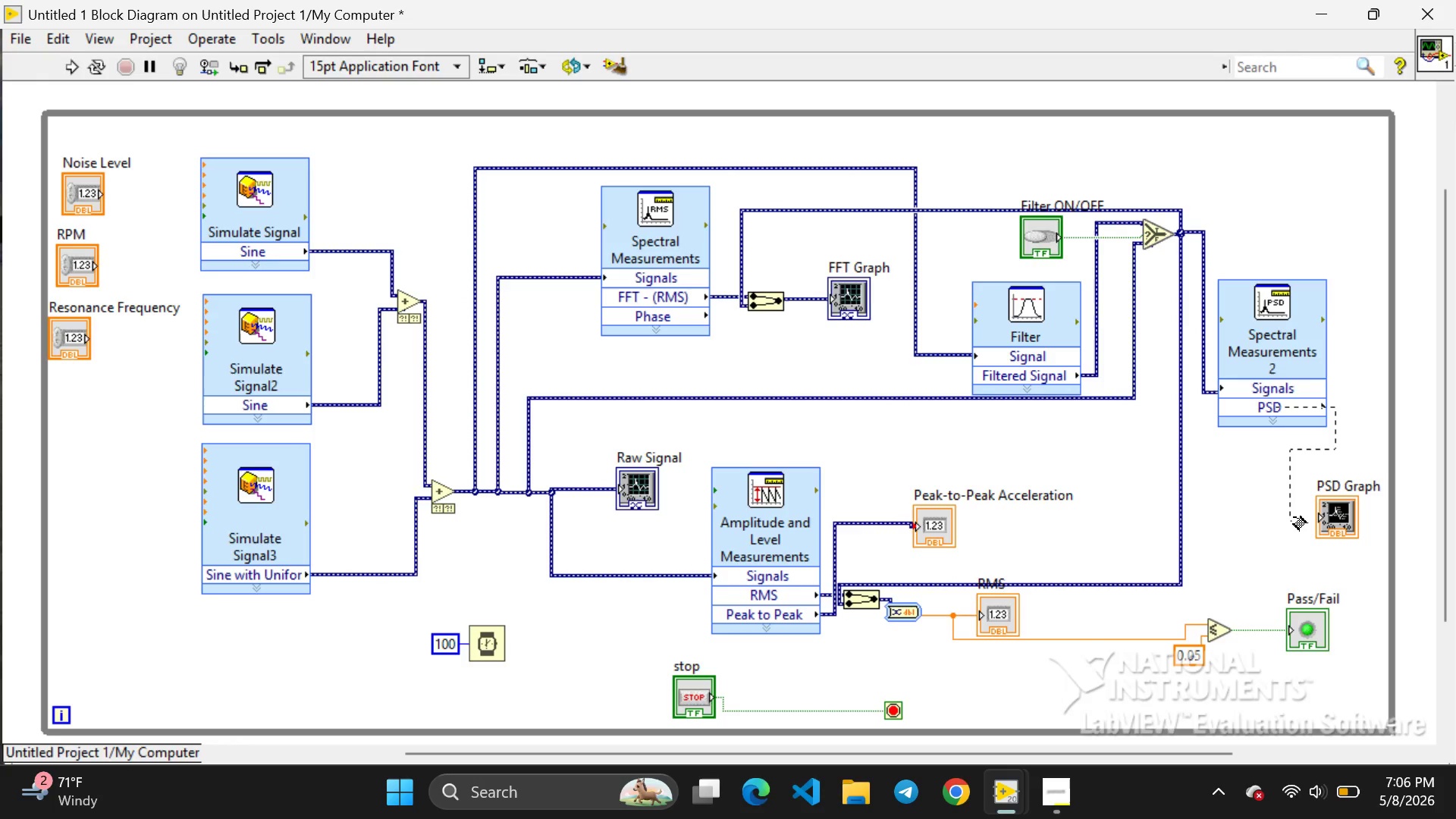 
left_click_drag(start_coordinate=[1291, 519], to_coordinate=[1319, 516])
 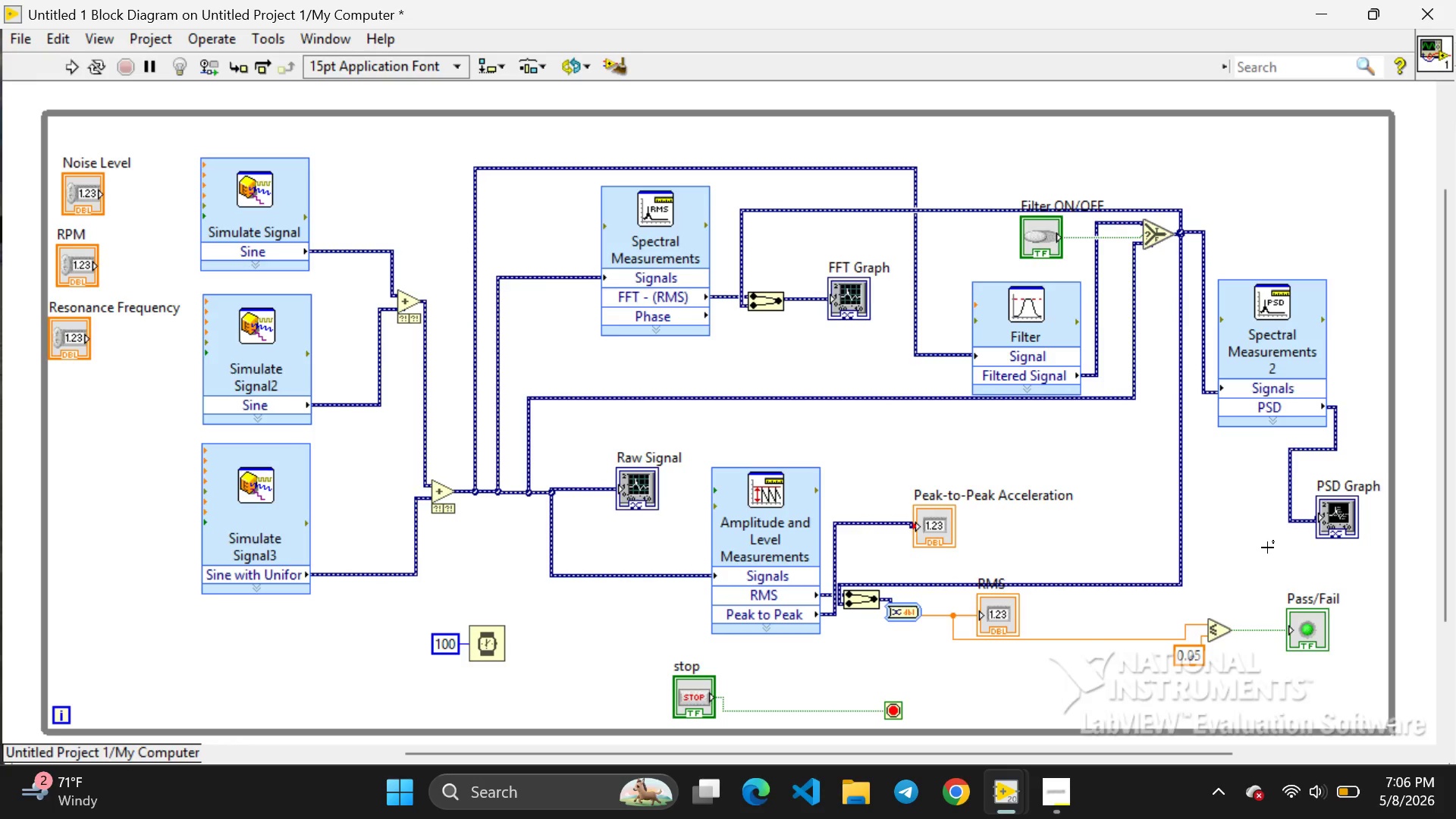 
left_click([1267, 548])
 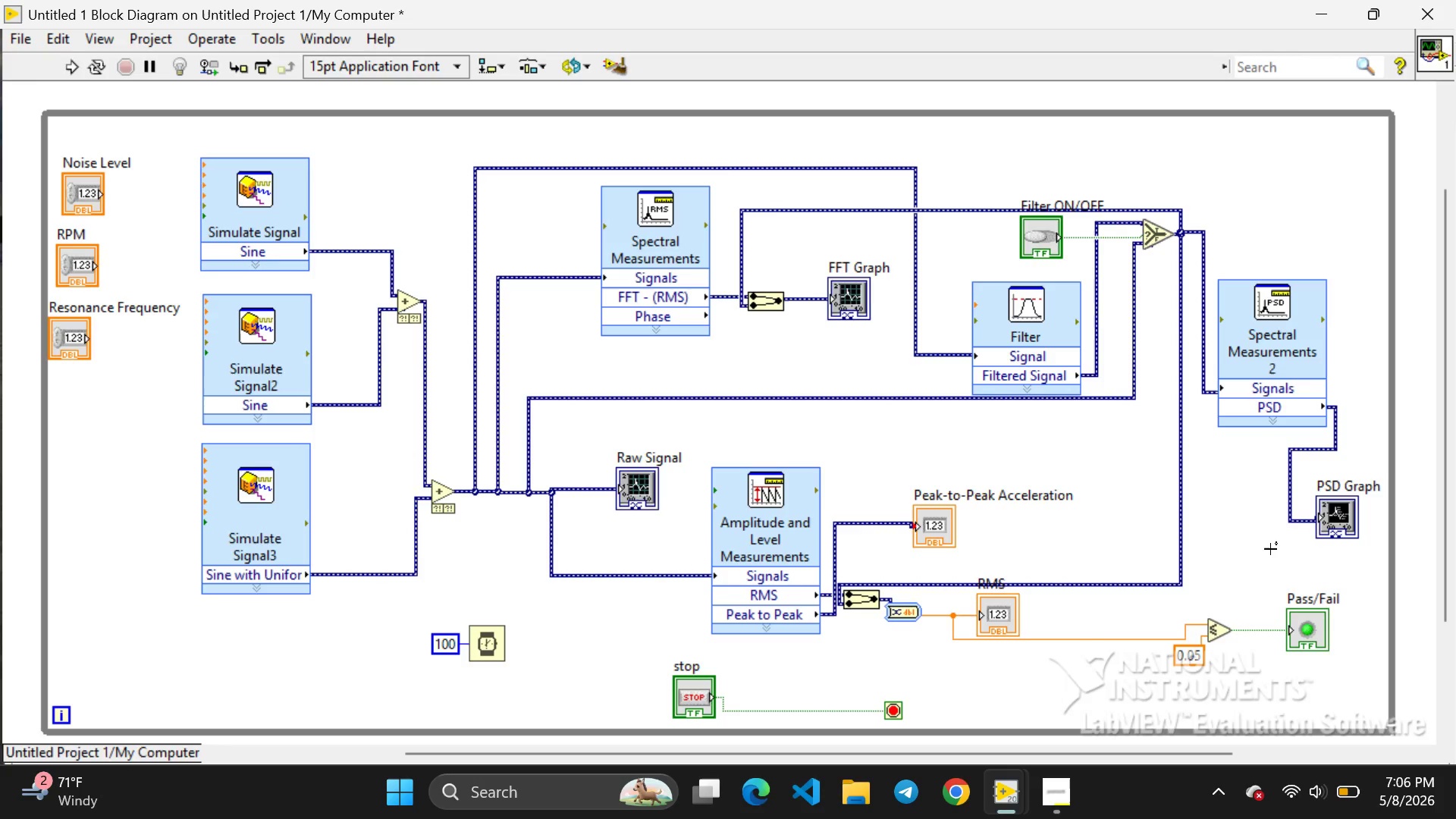 
wait(8.75)
 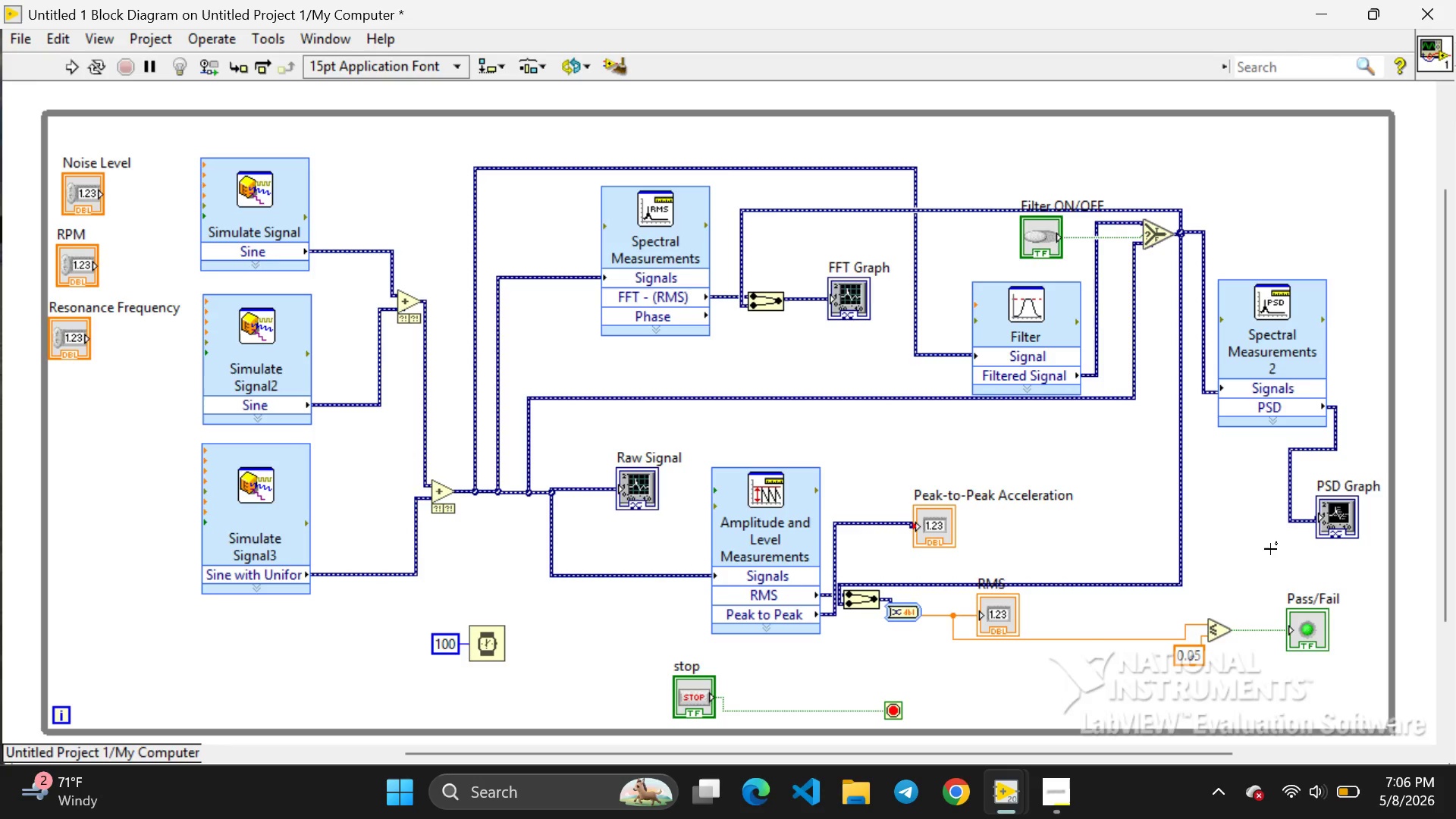 
left_click([1079, 714])
 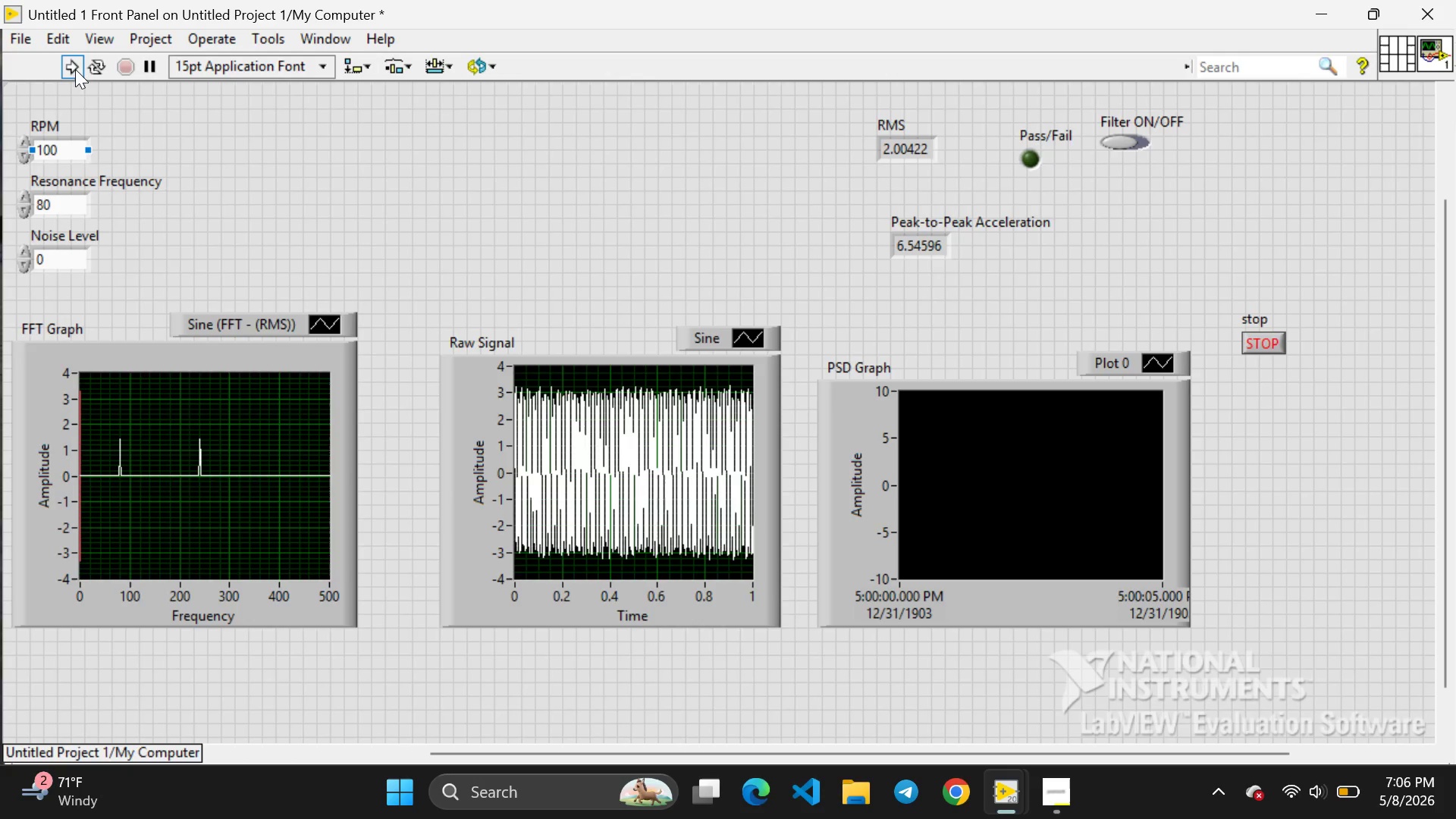 
left_click([73, 65])
 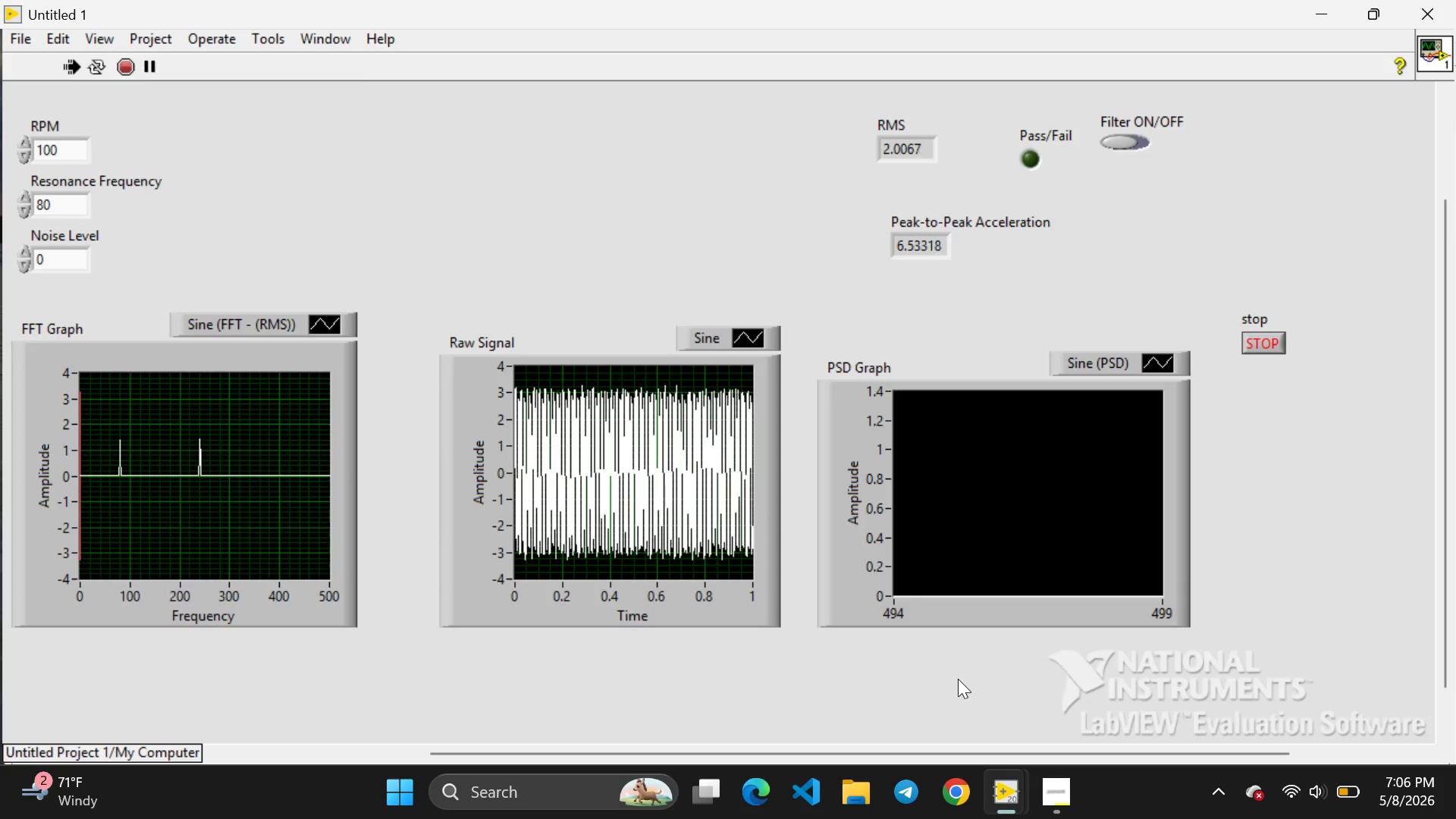 
wait(35.72)
 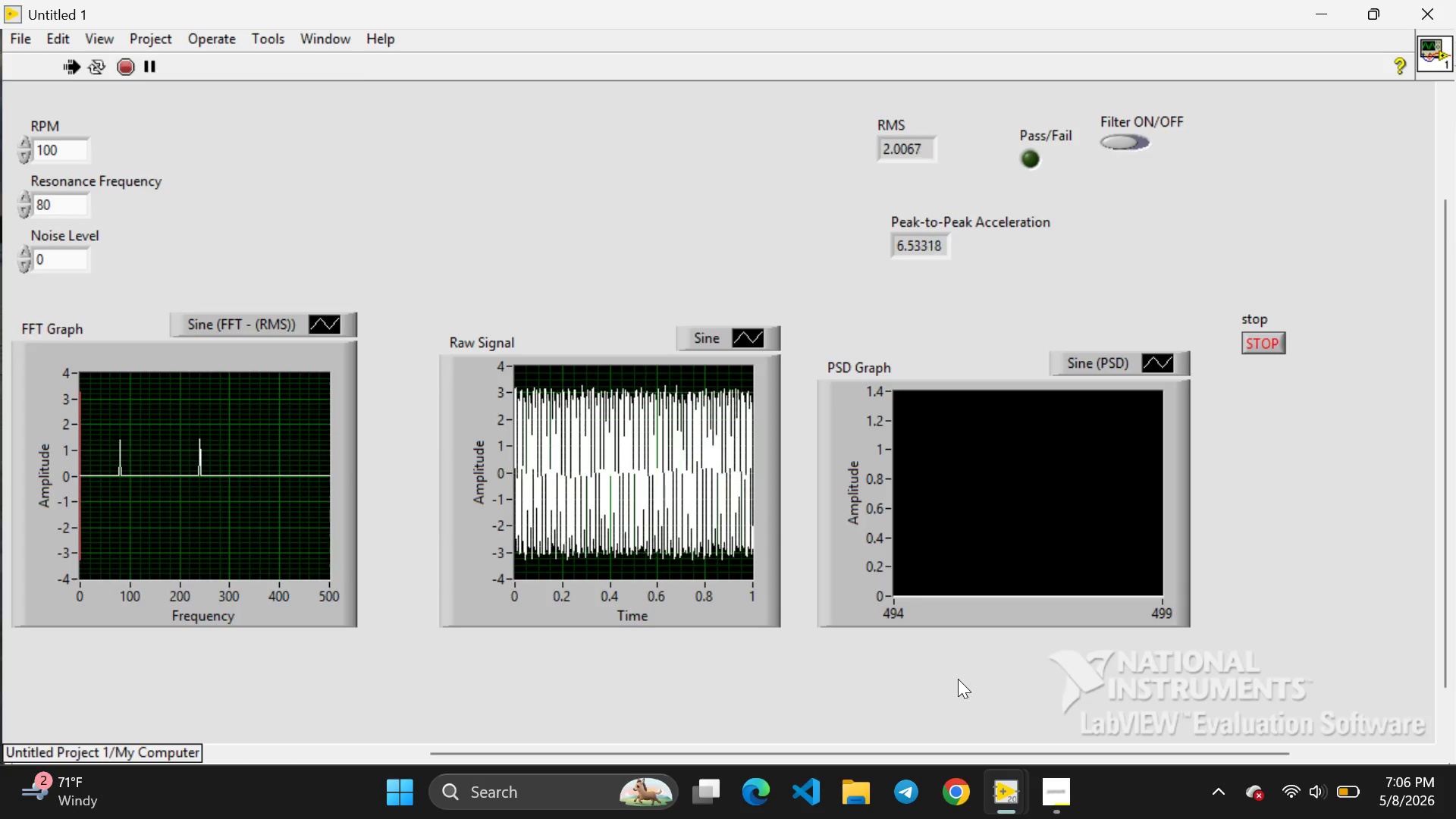 
left_click([1266, 340])
 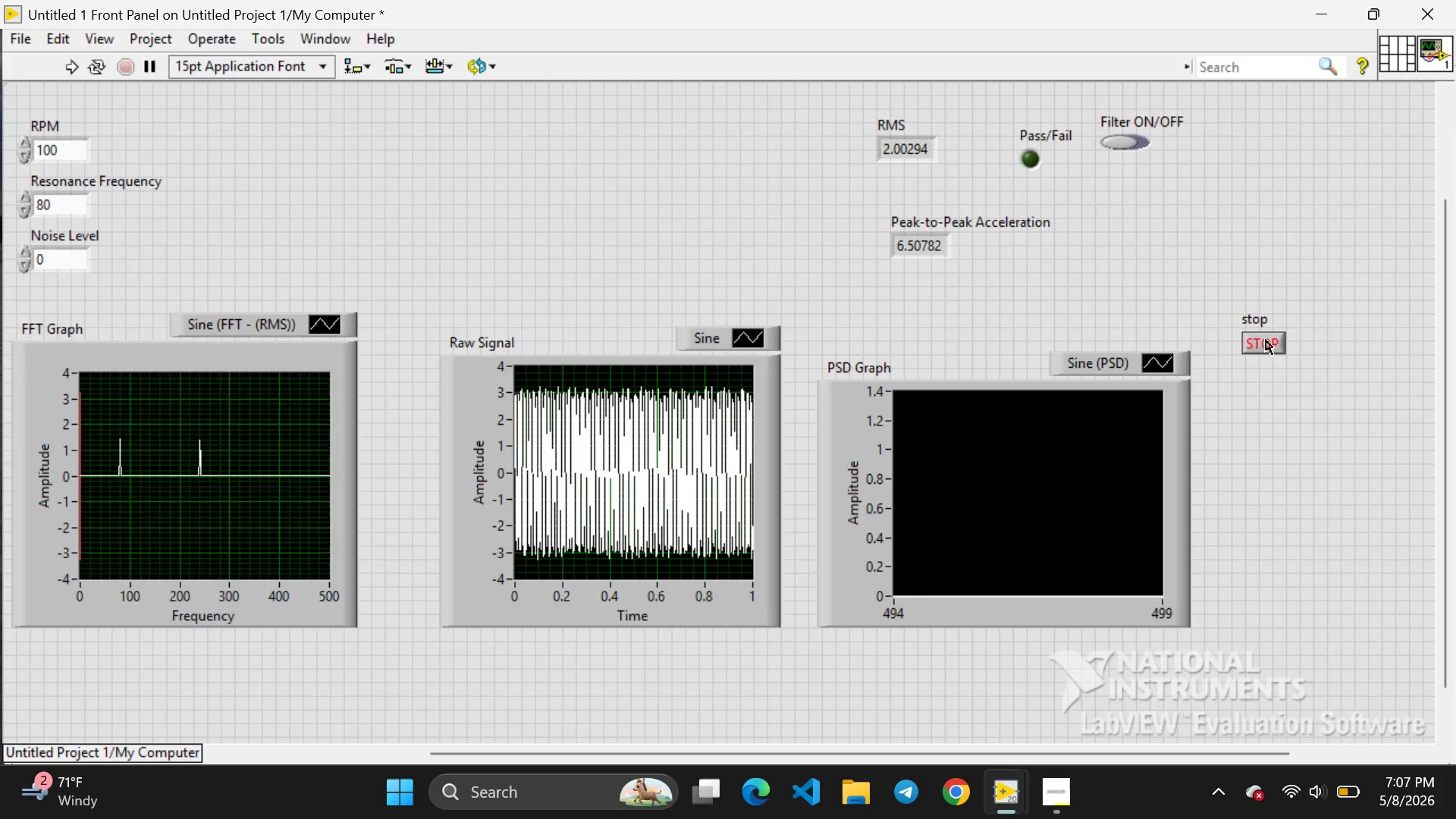 
wait(15.64)
 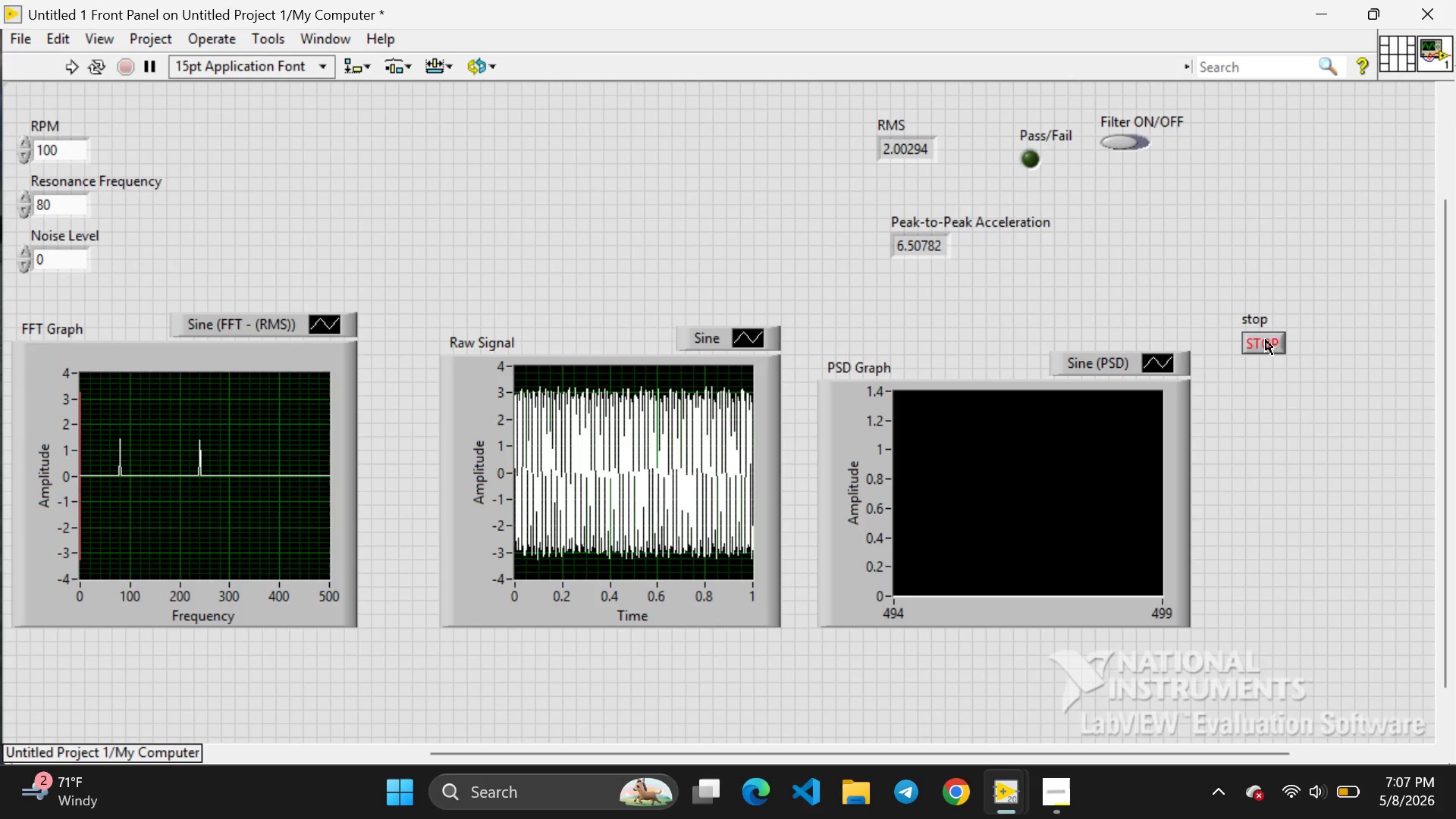 
left_click([980, 685])
 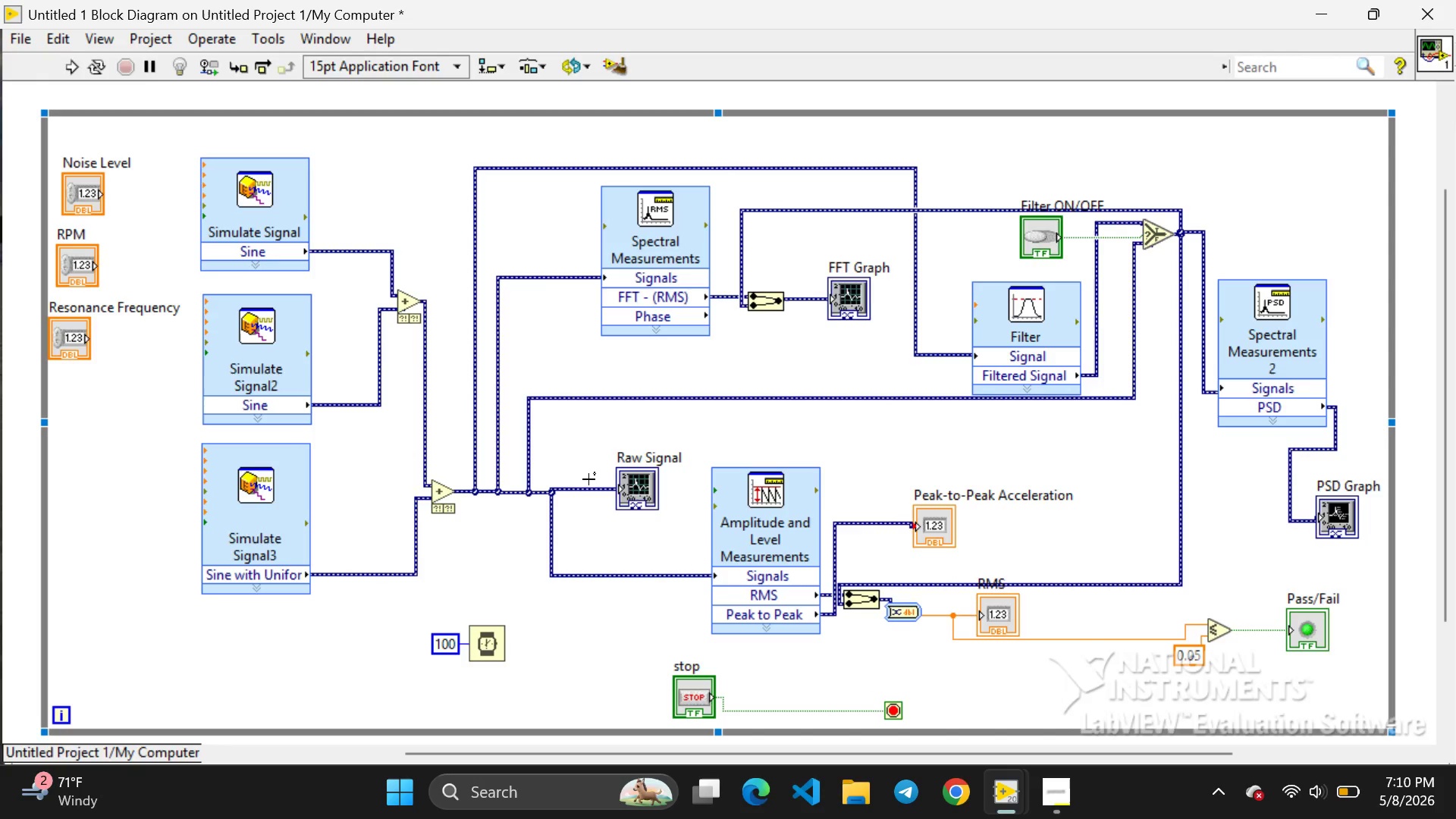 
wait(188.61)
 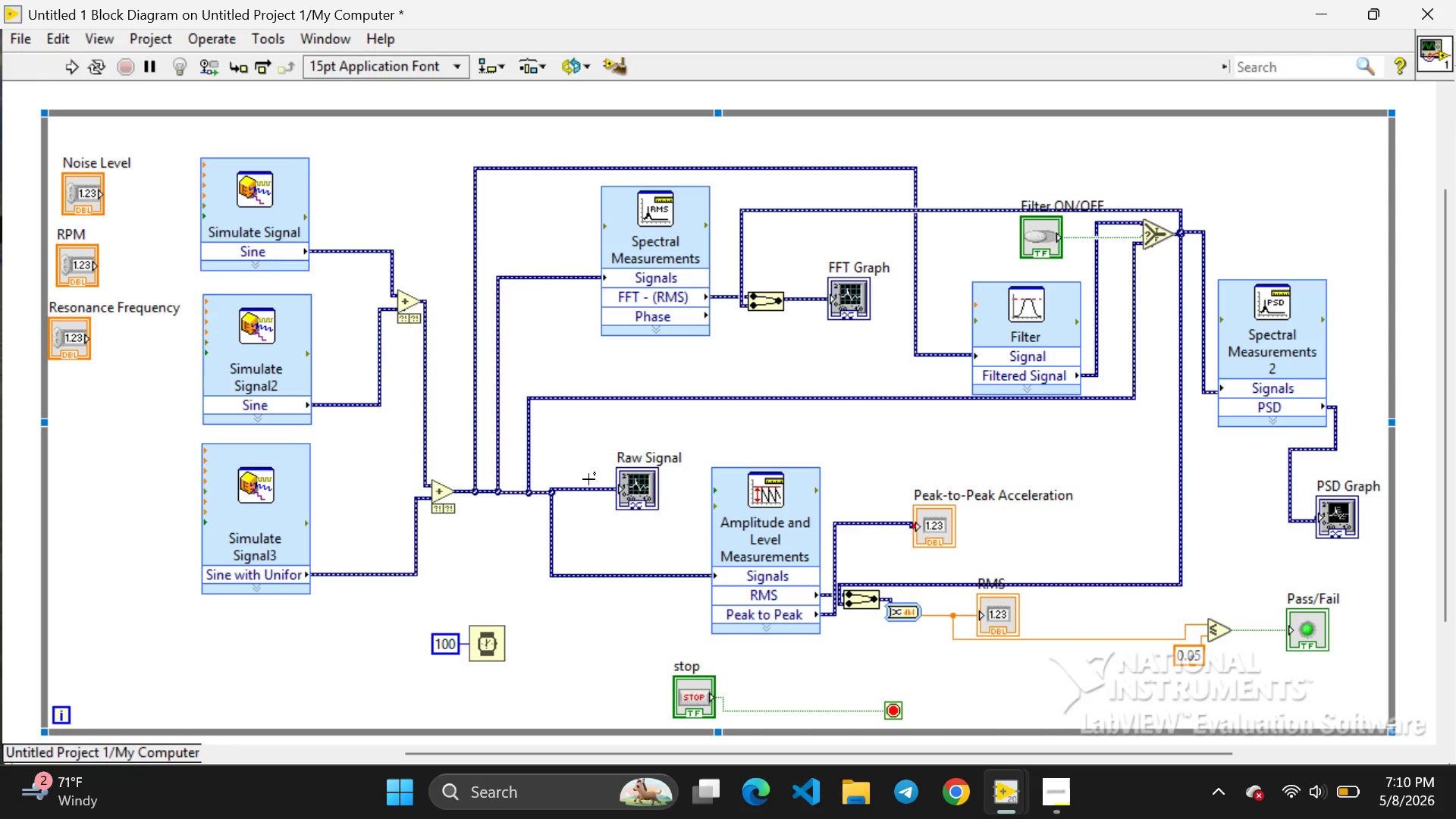 
left_click([1204, 283])
 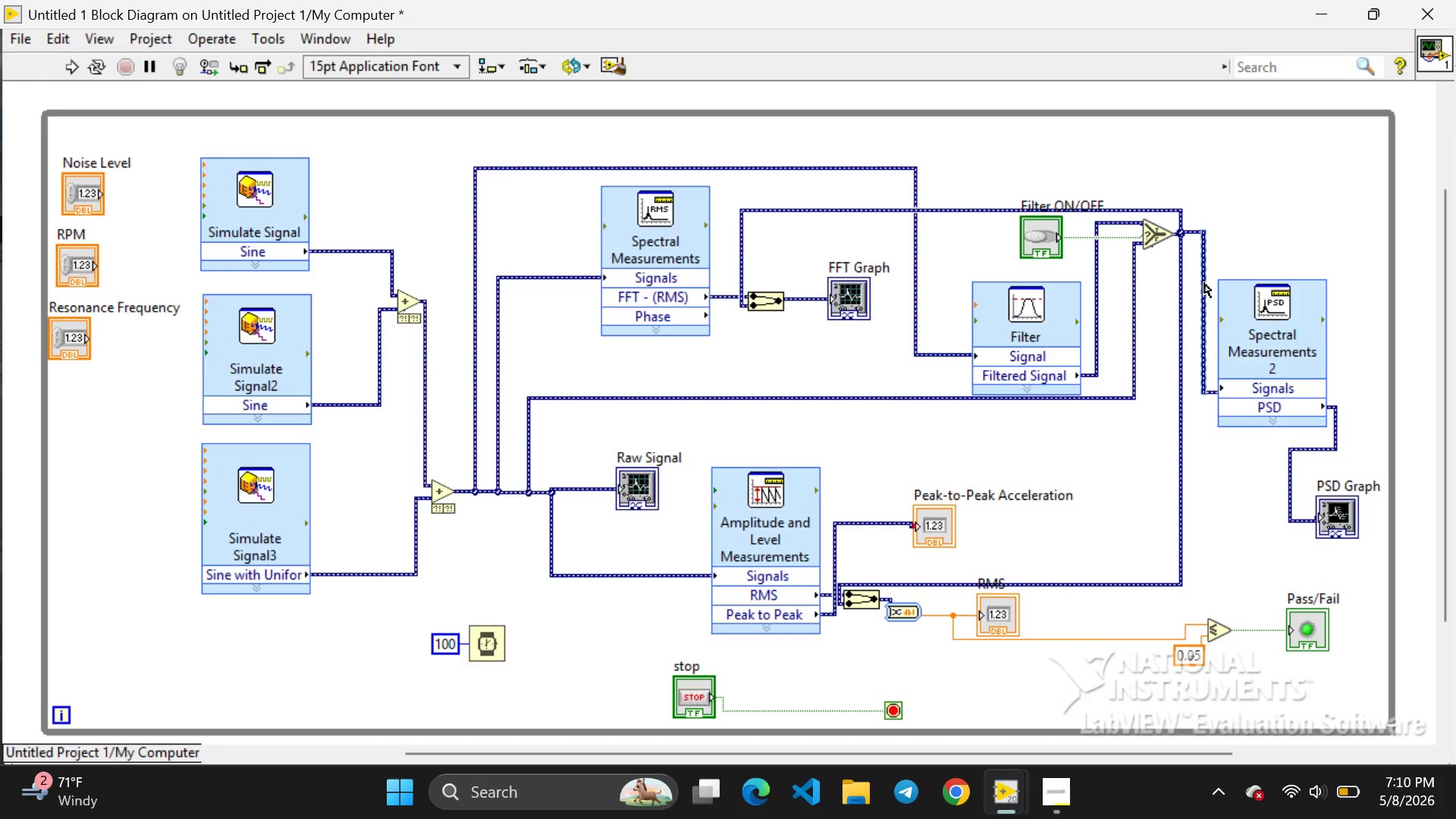 
key(Backspace)
 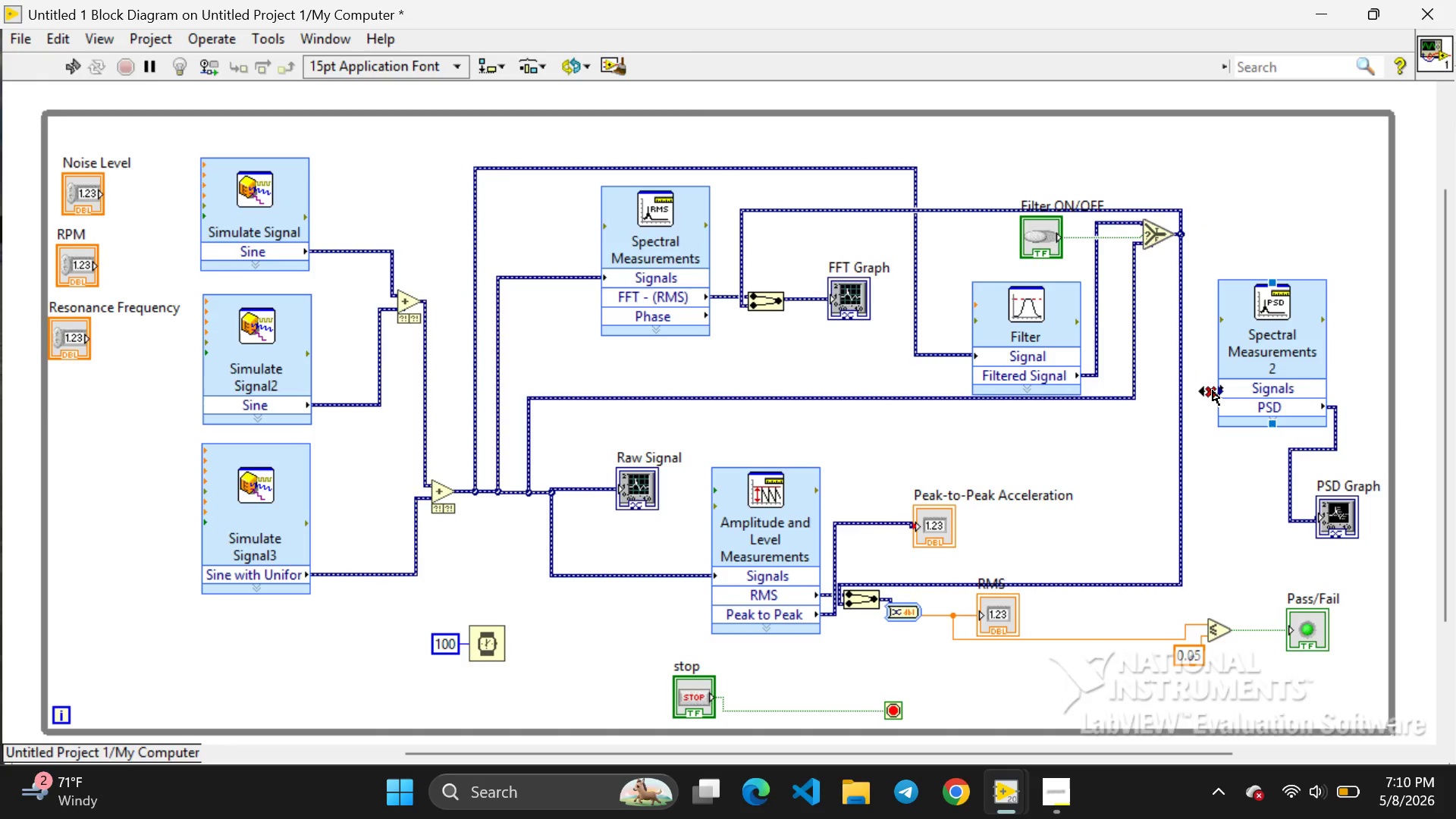 
left_click([1213, 391])
 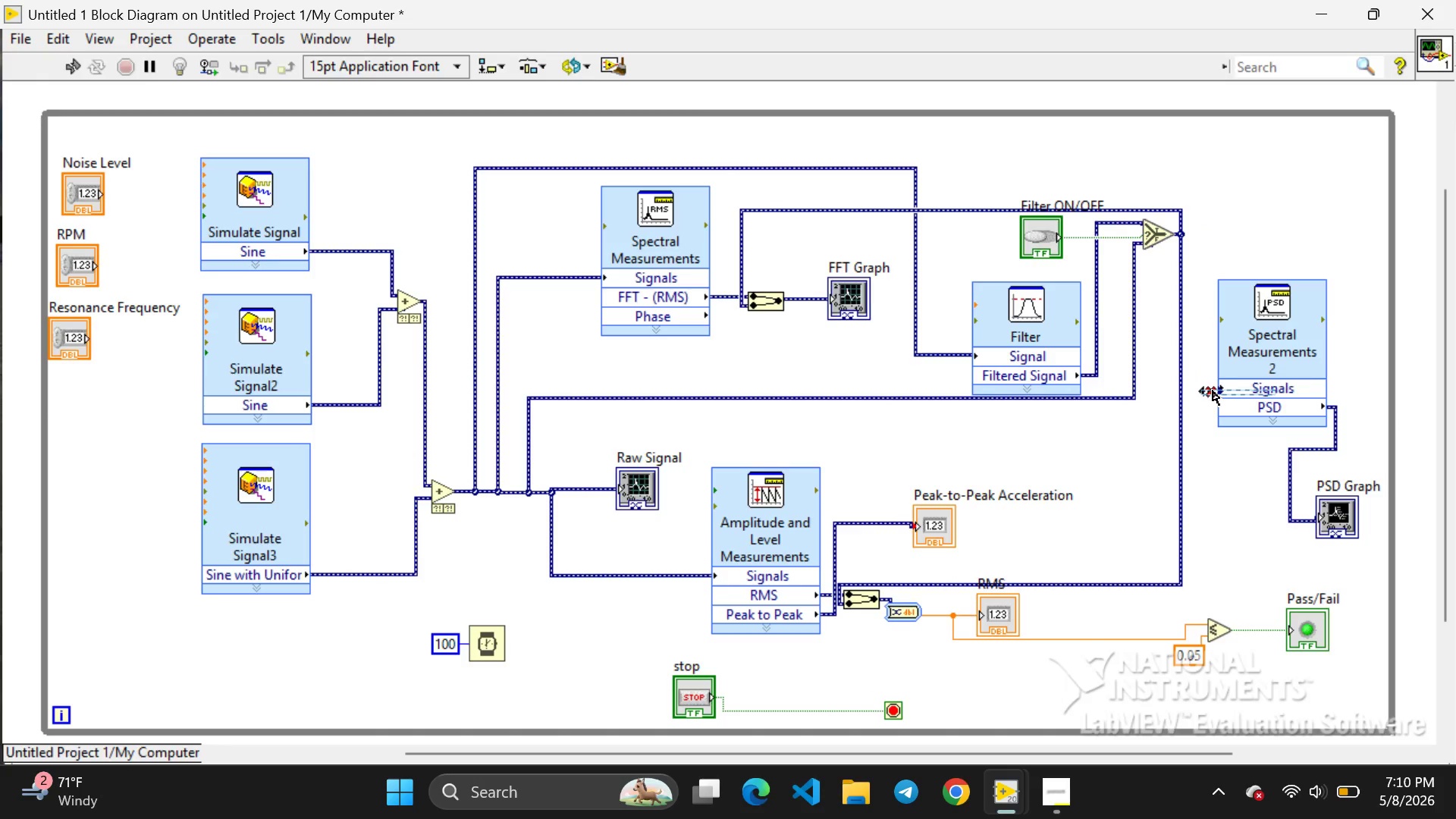 
key(Backspace)
 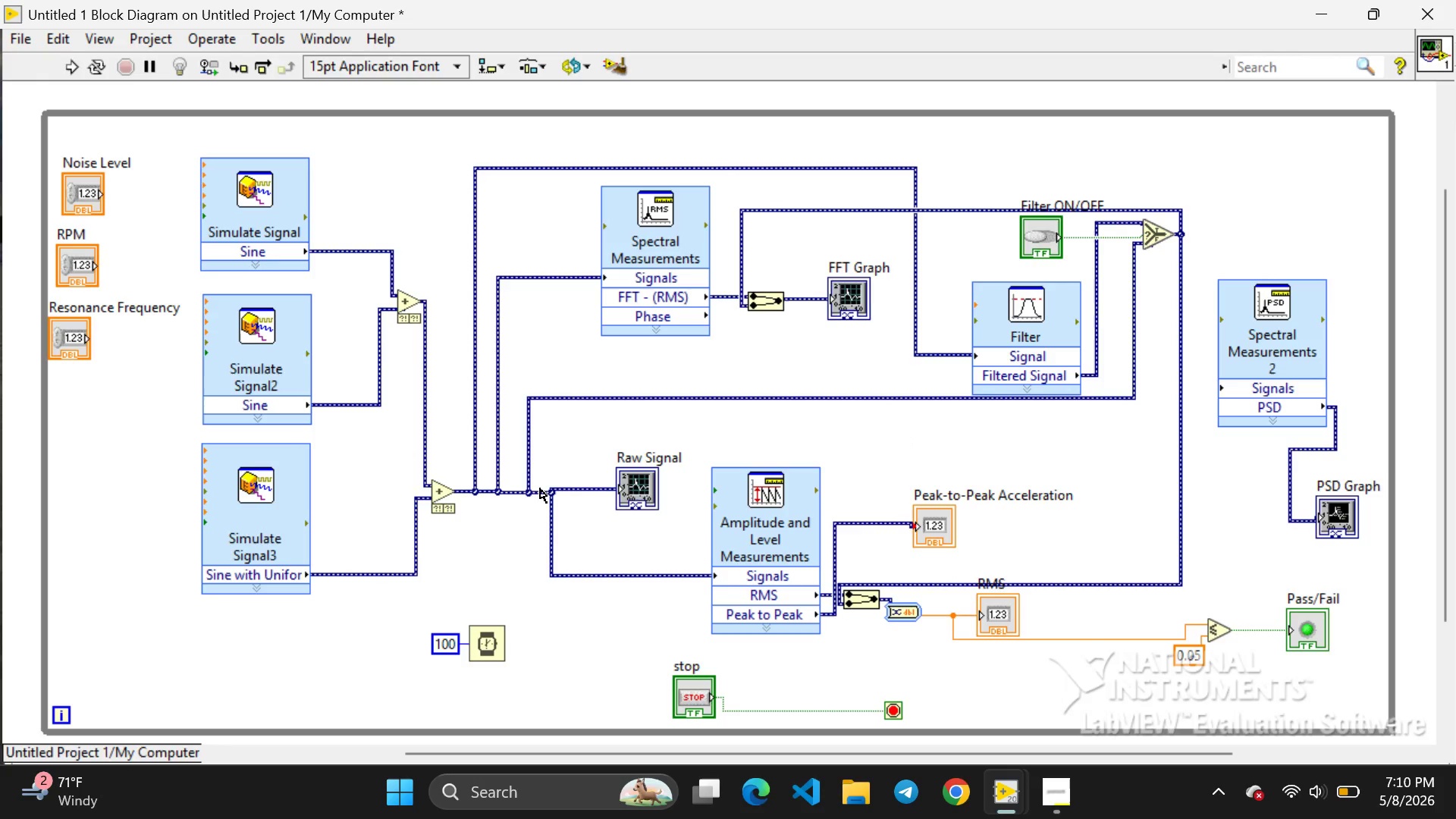 
wait(5.44)
 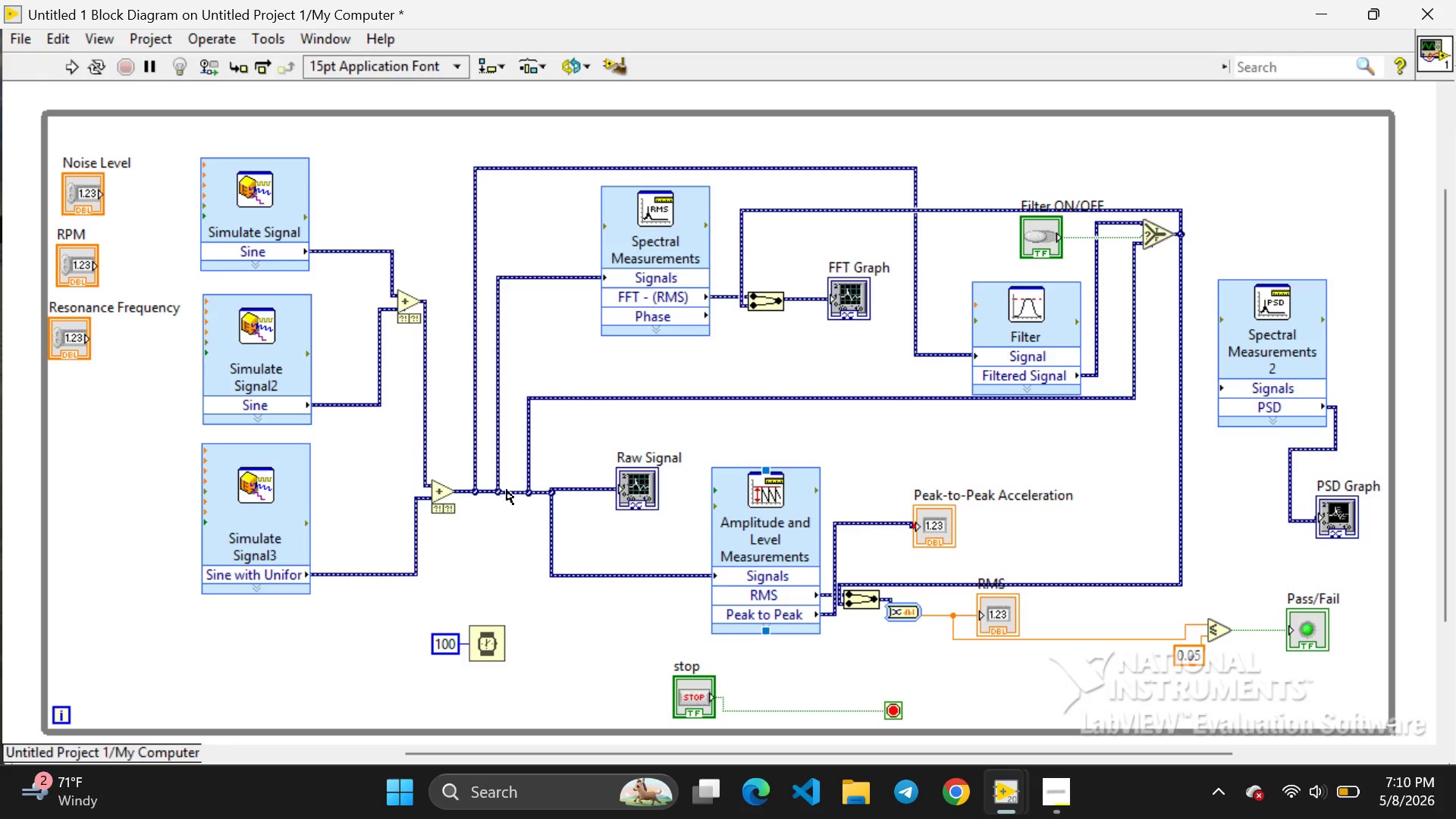 
left_click_drag(start_coordinate=[541, 488], to_coordinate=[1201, 410])
 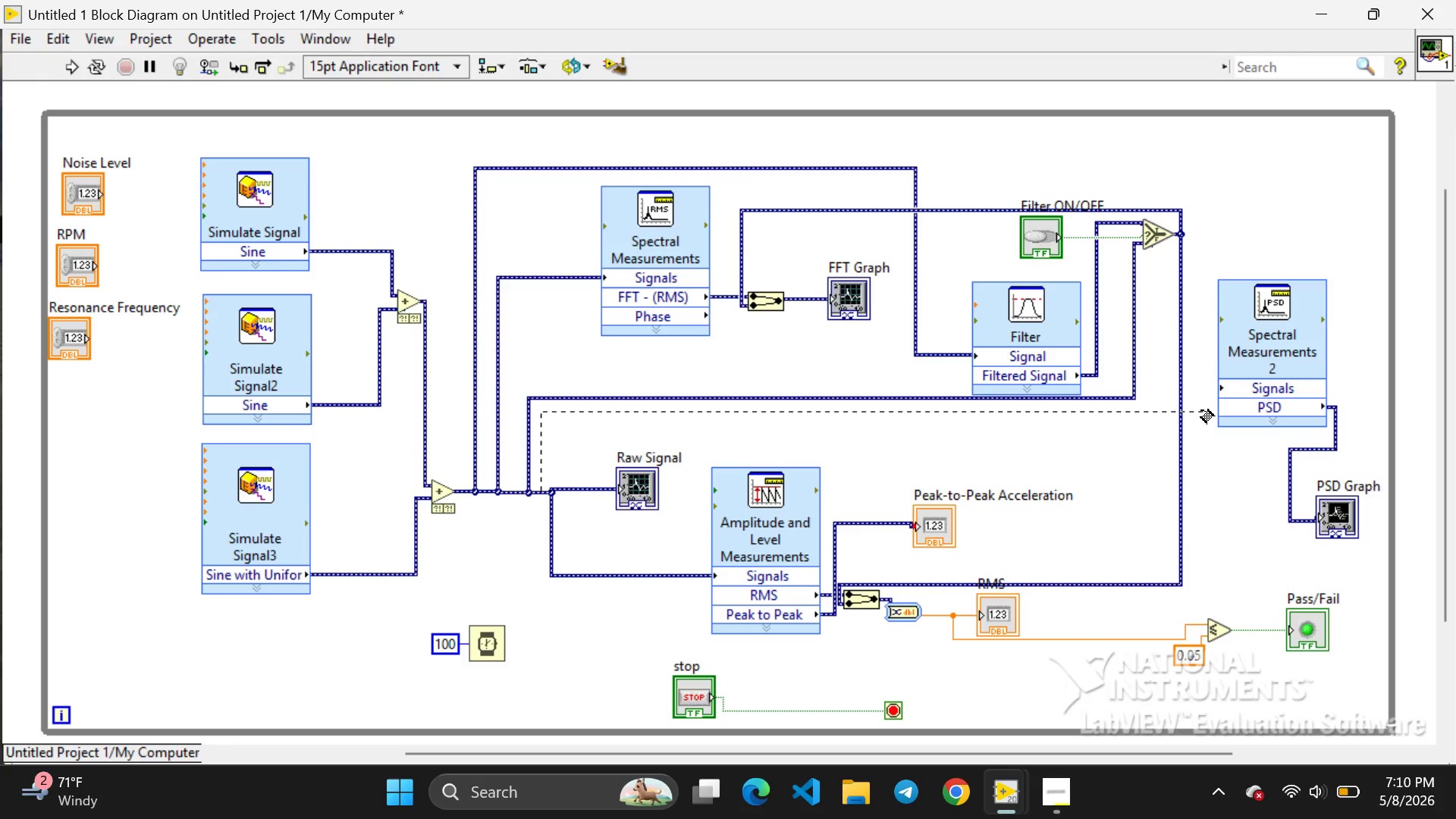 
left_click_drag(start_coordinate=[1201, 410], to_coordinate=[1215, 387])
 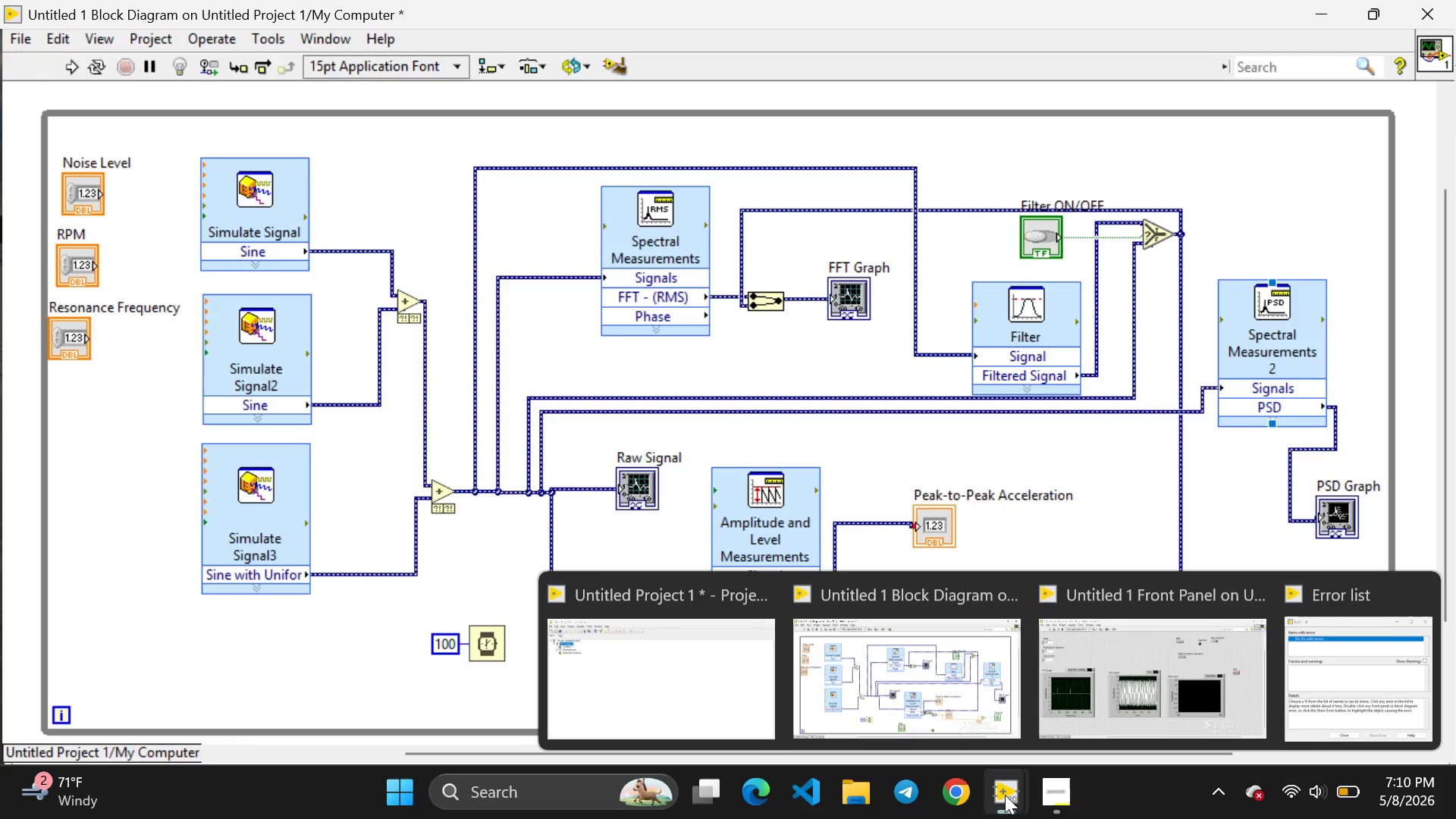 
left_click([1104, 677])
 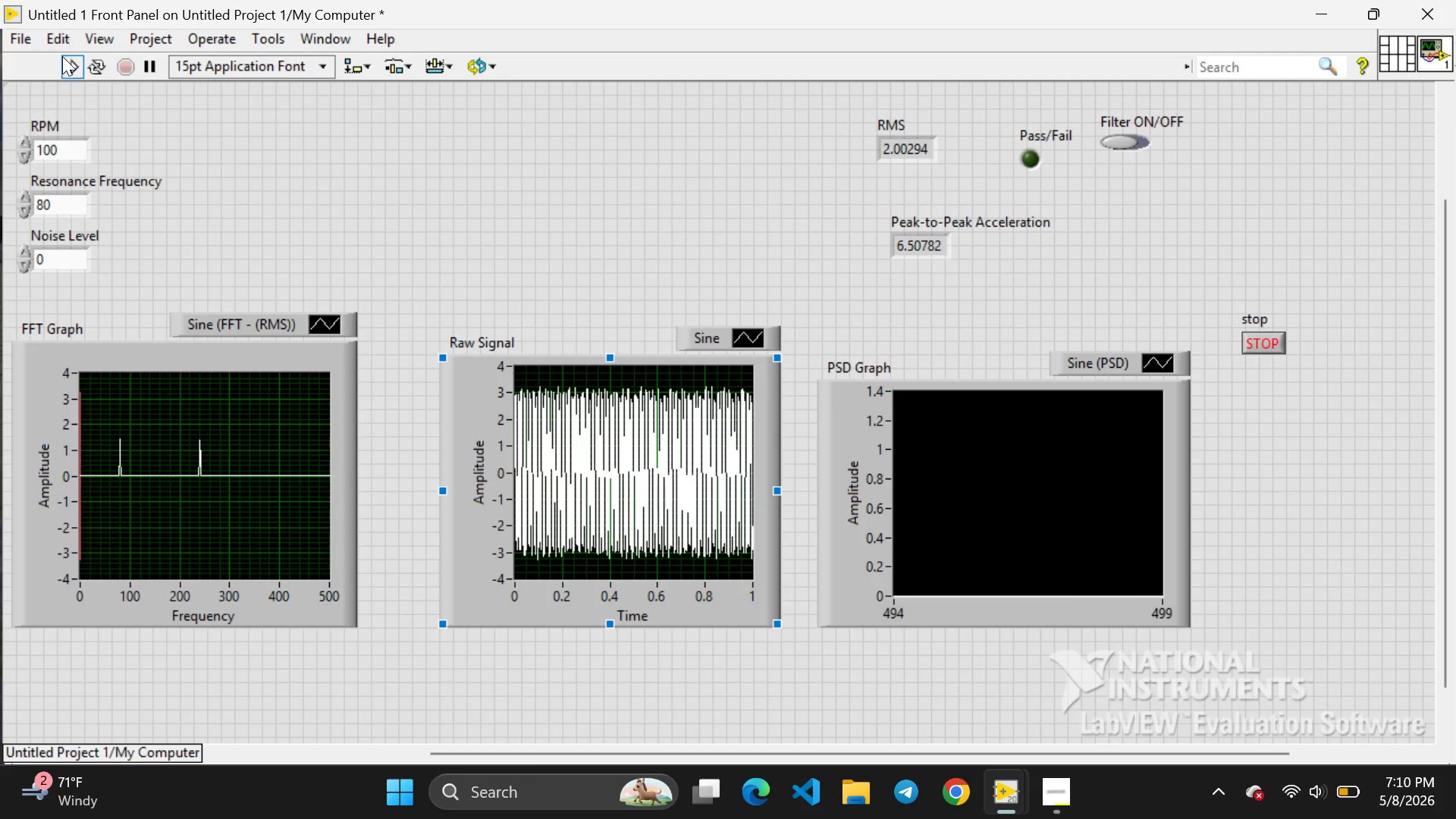 
left_click([67, 59])
 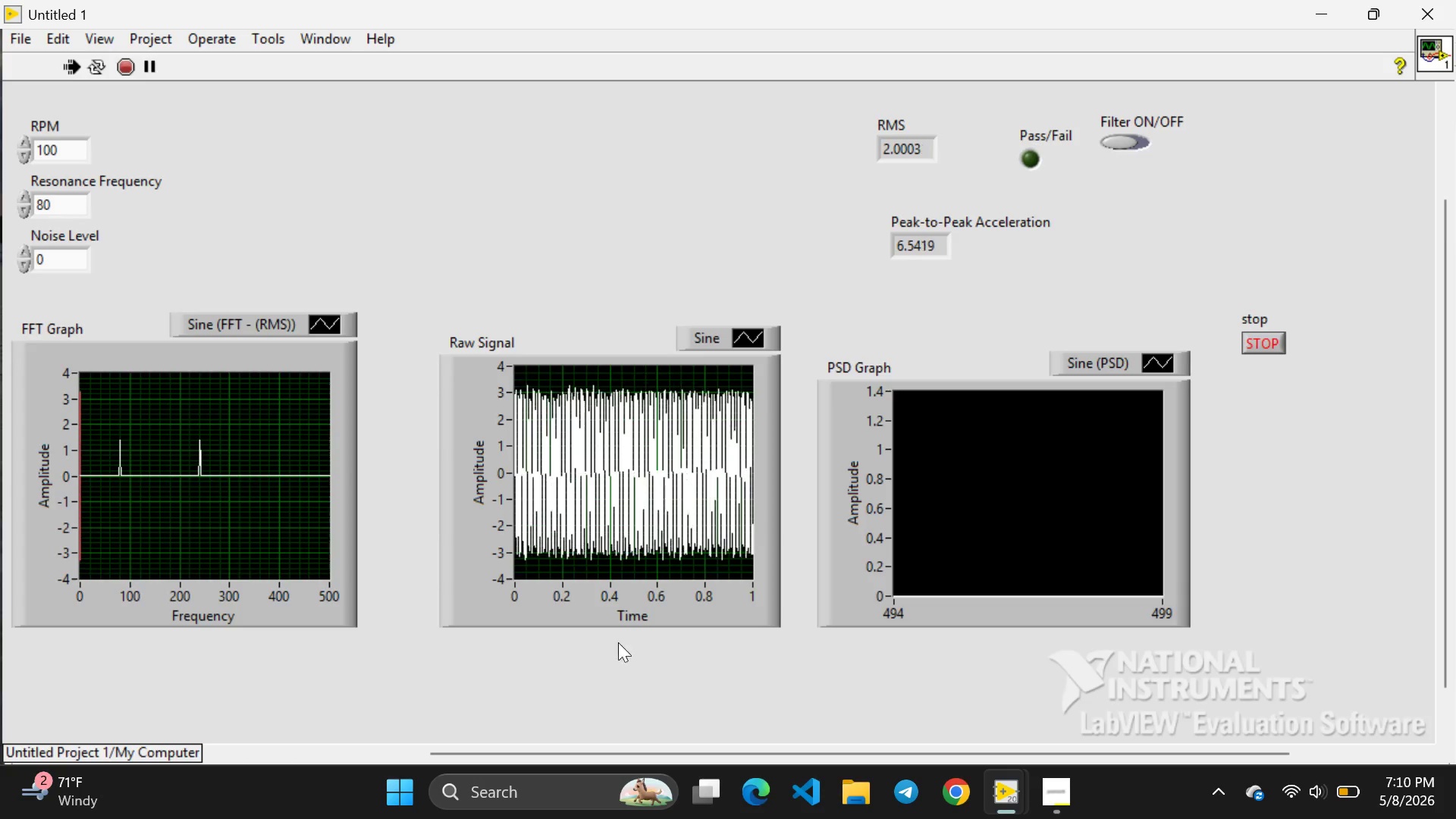 
wait(5.06)
 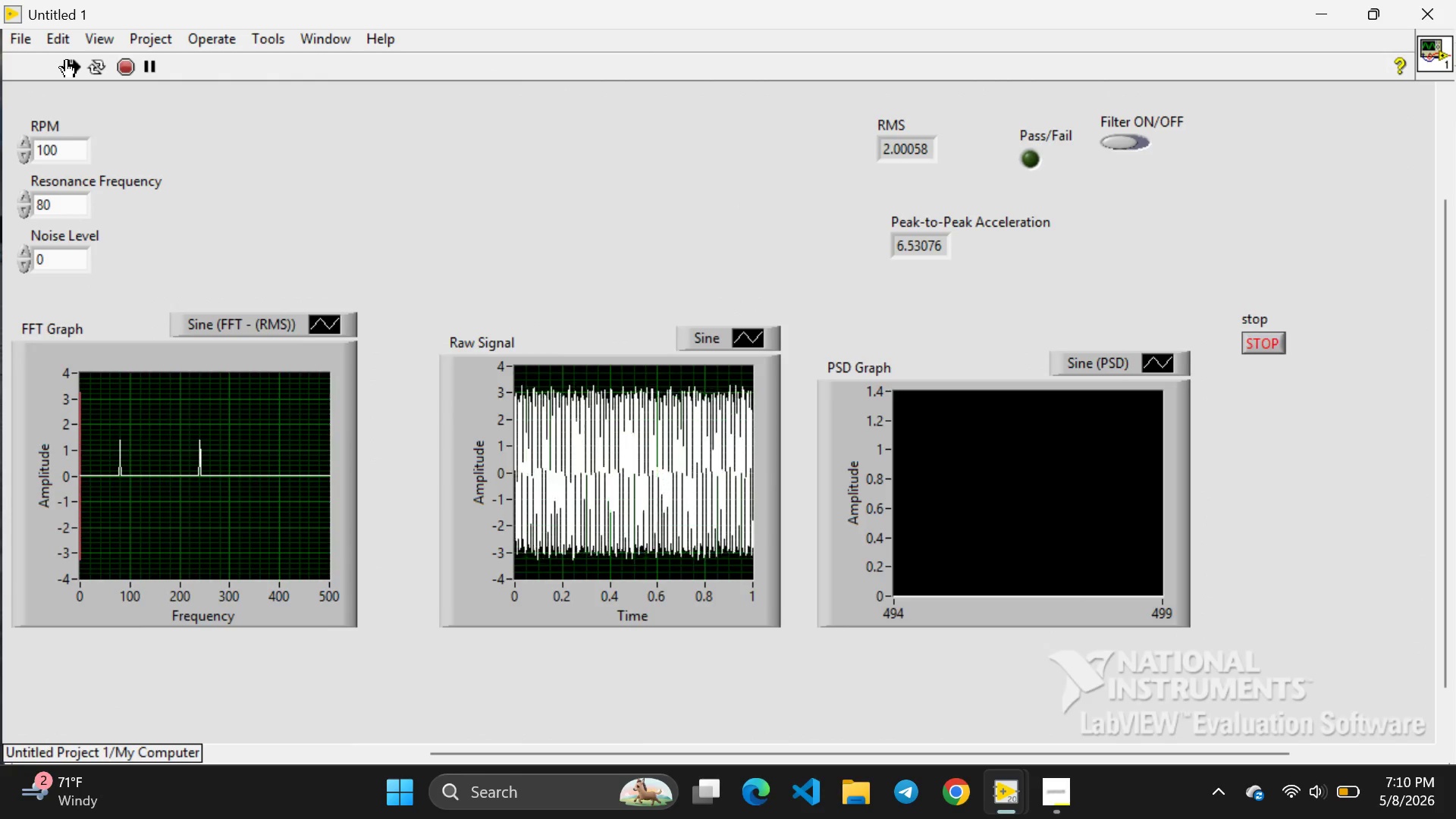 
left_click([1018, 573])
 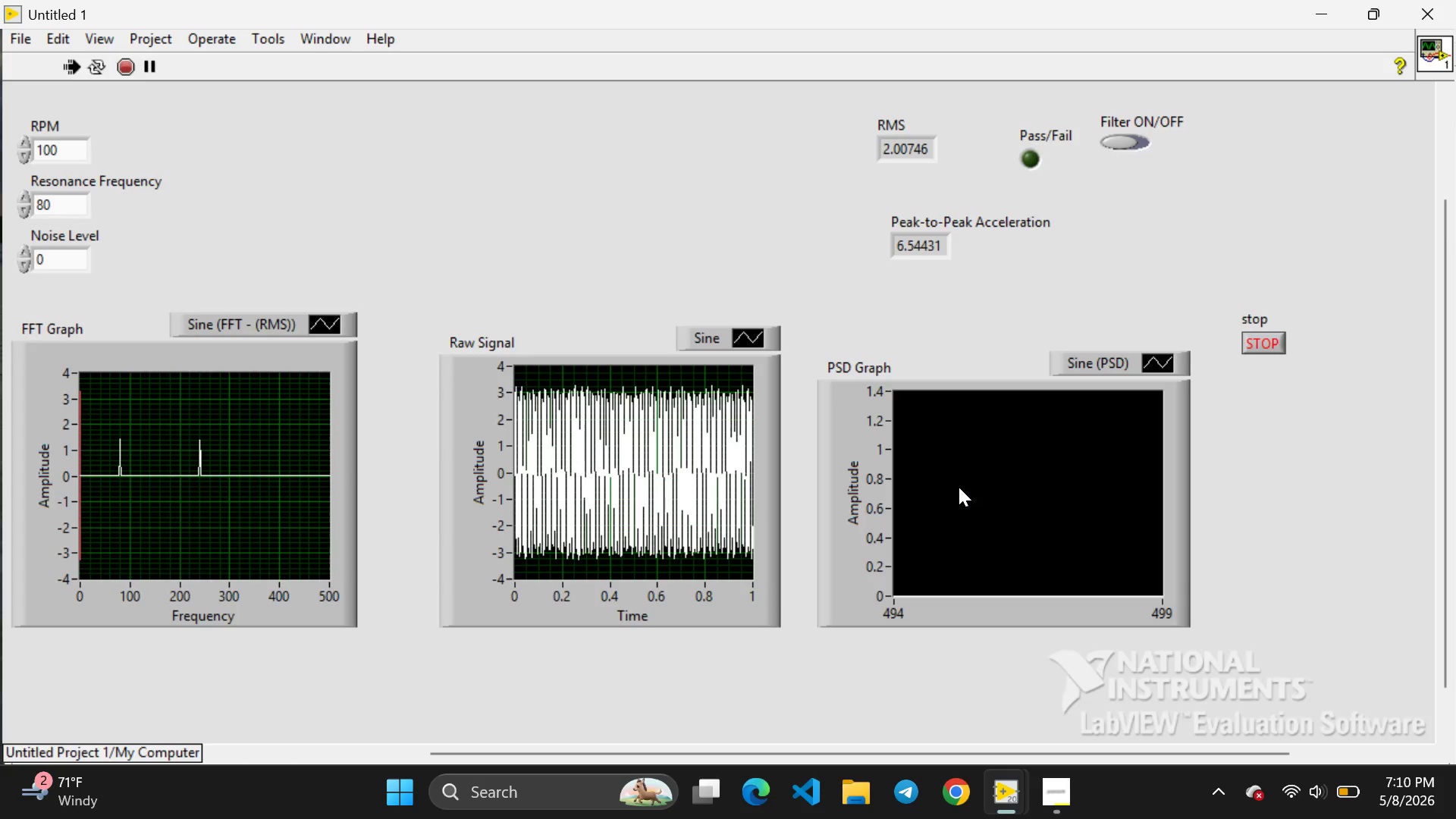 
double_click([959, 487])
 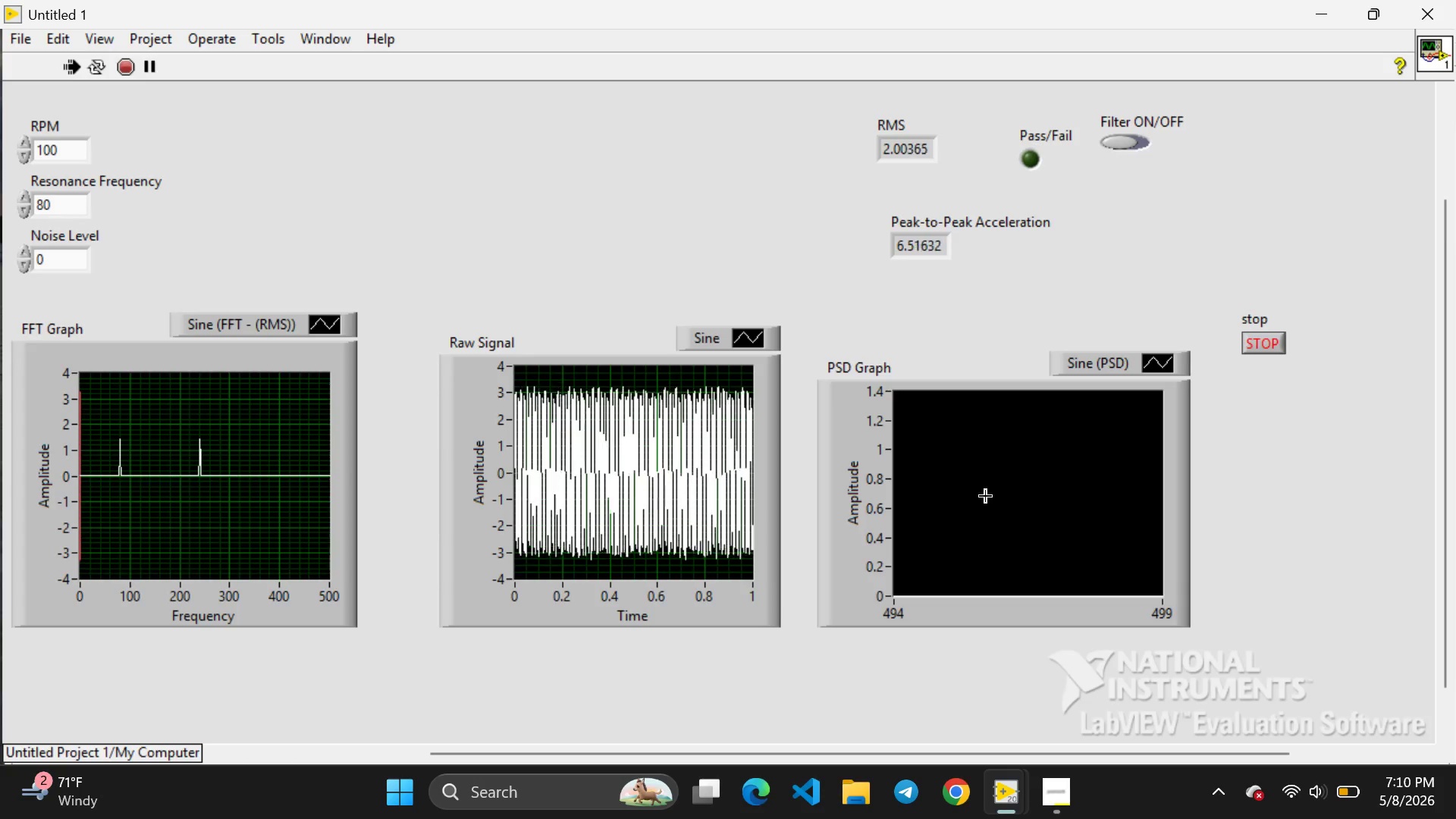 
double_click([985, 496])
 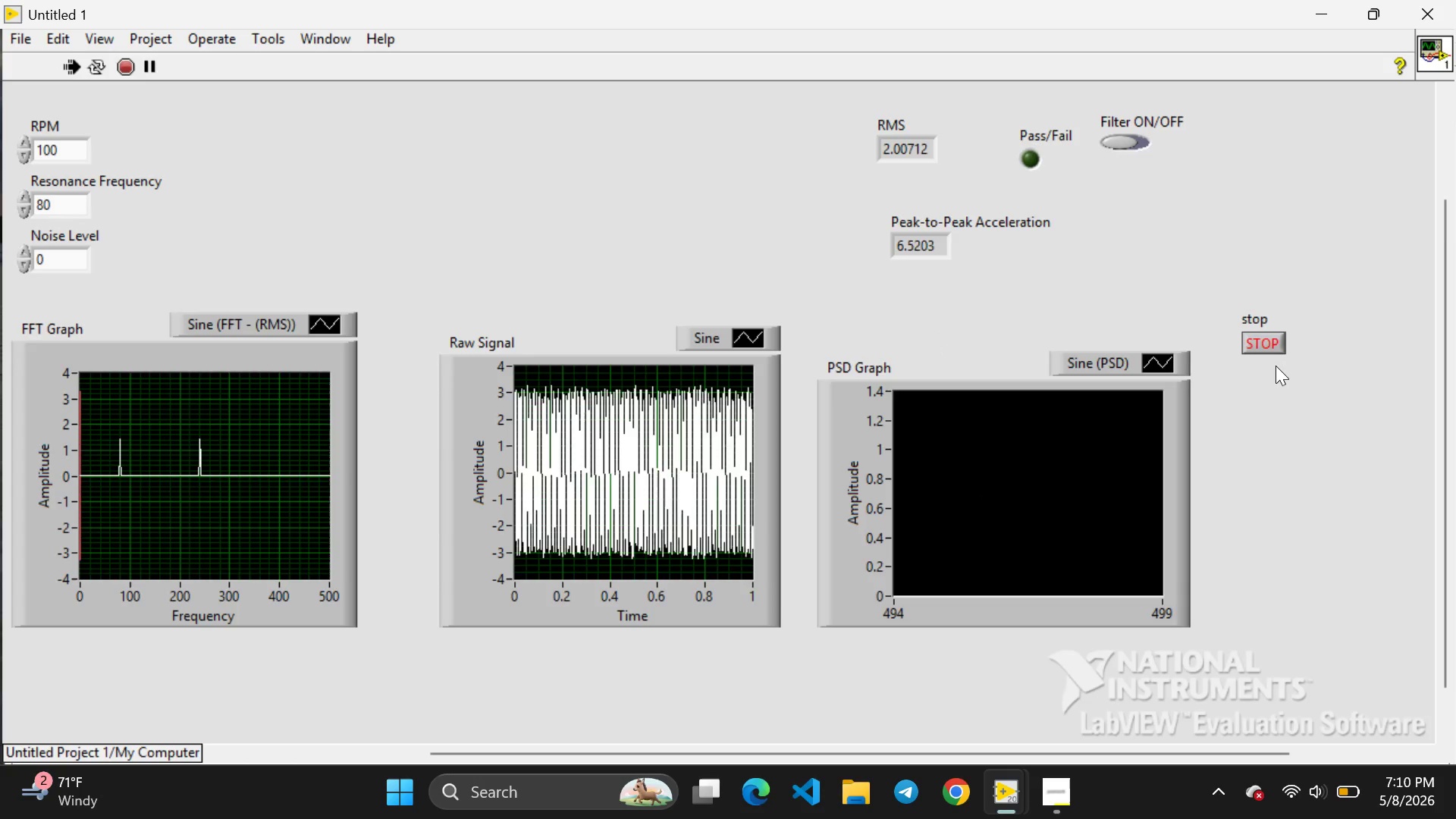 
left_click([1262, 344])
 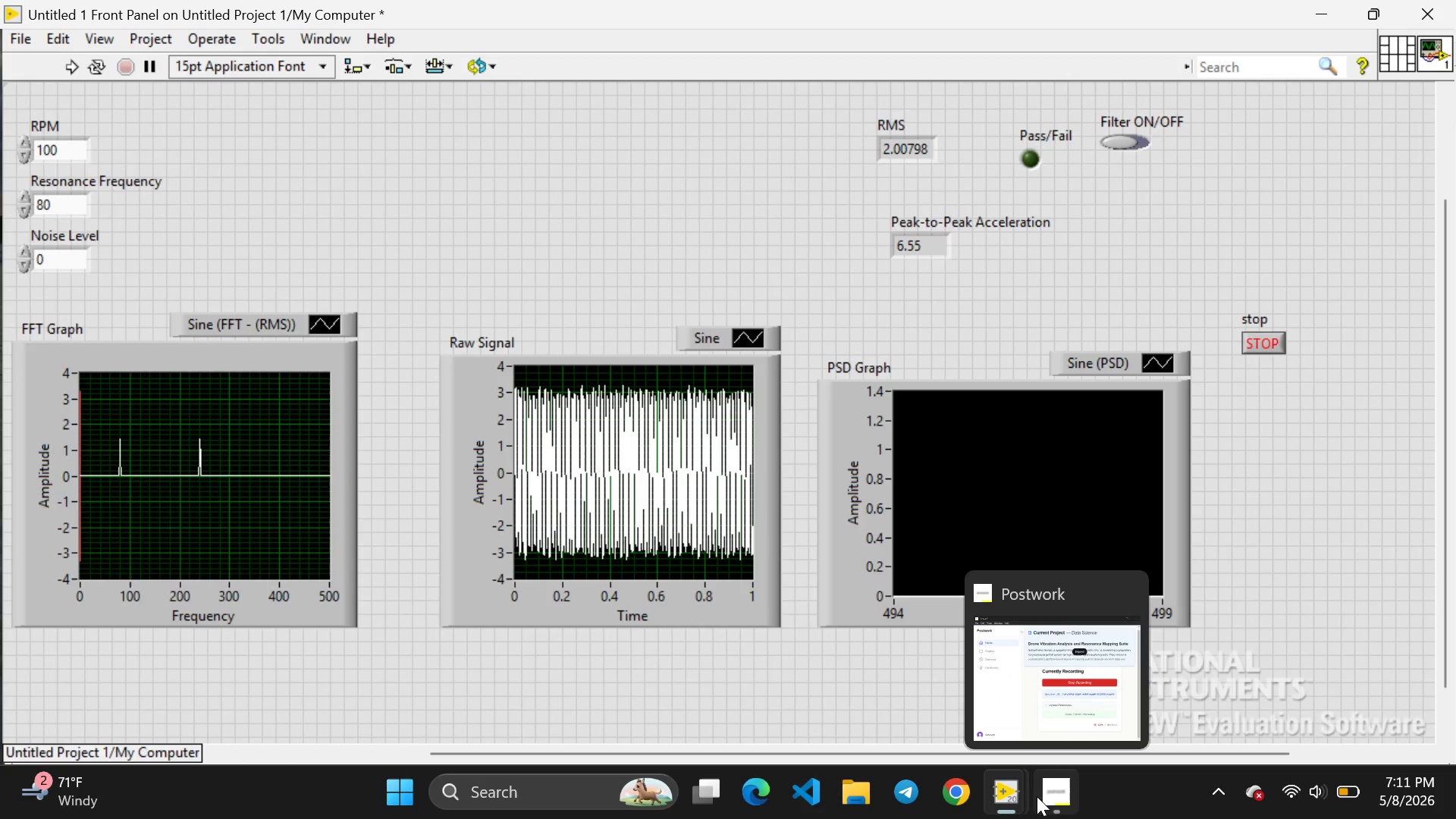 
wait(6.17)
 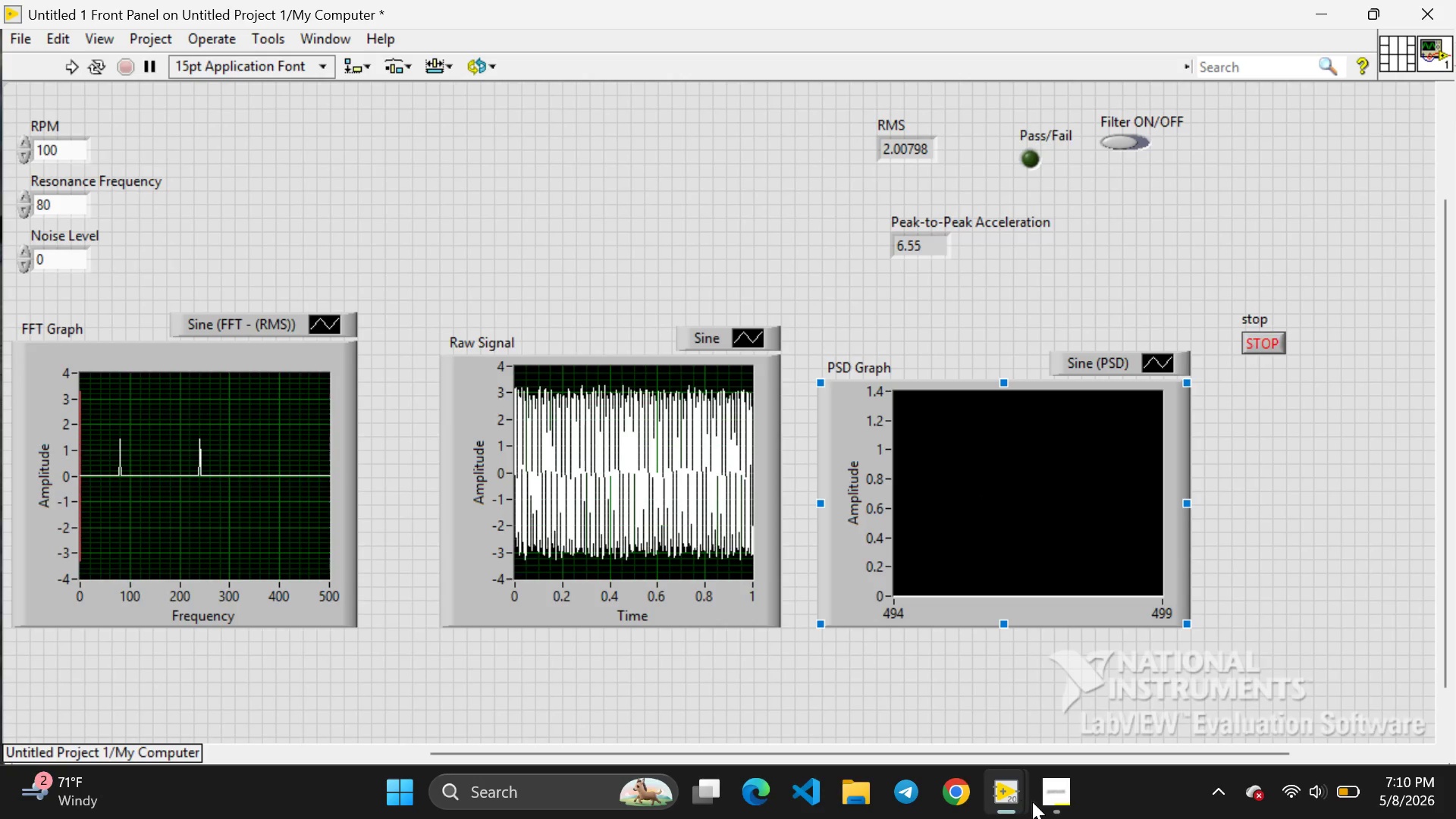 
left_click([962, 700])
 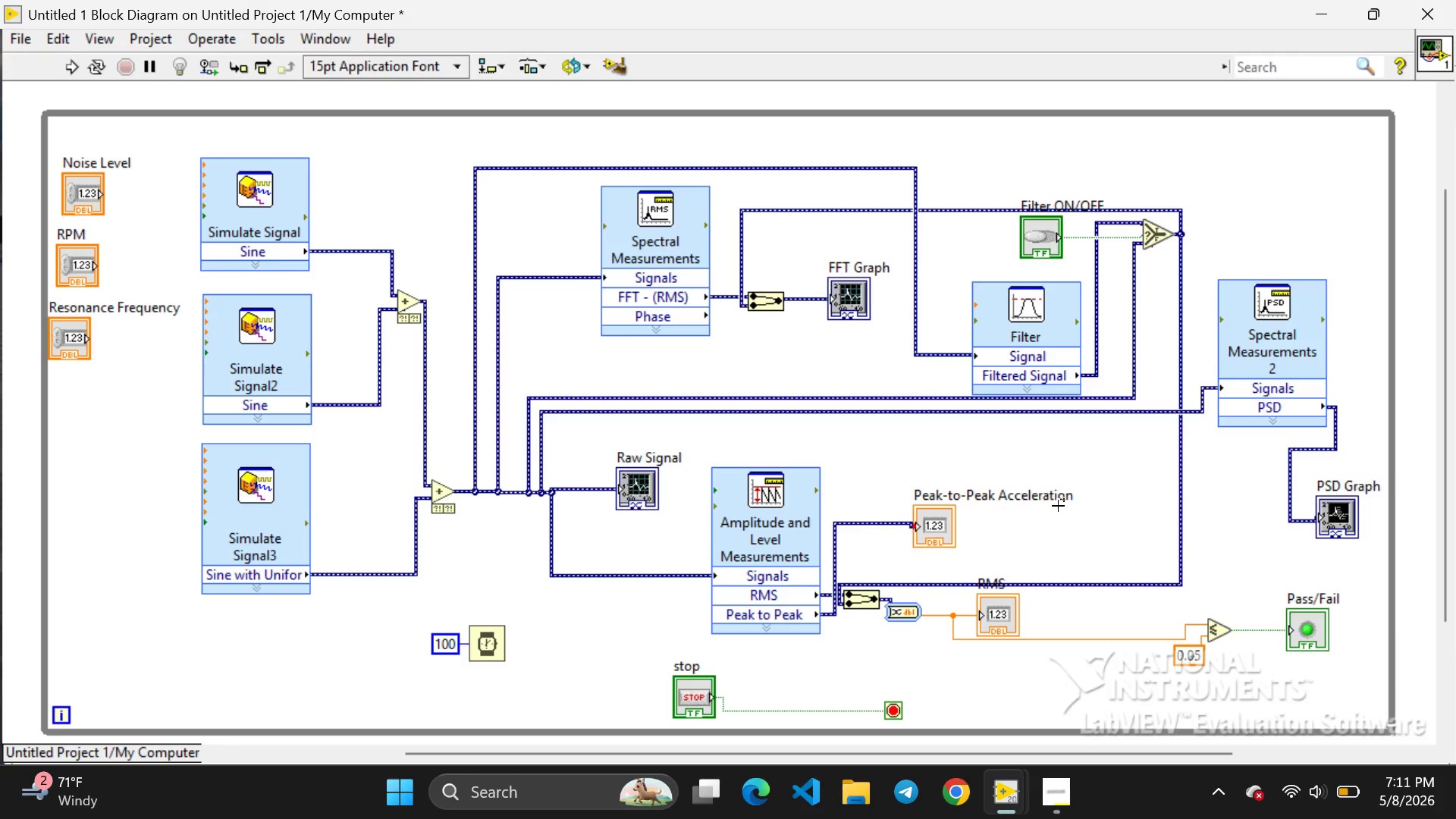 
wait(8.11)
 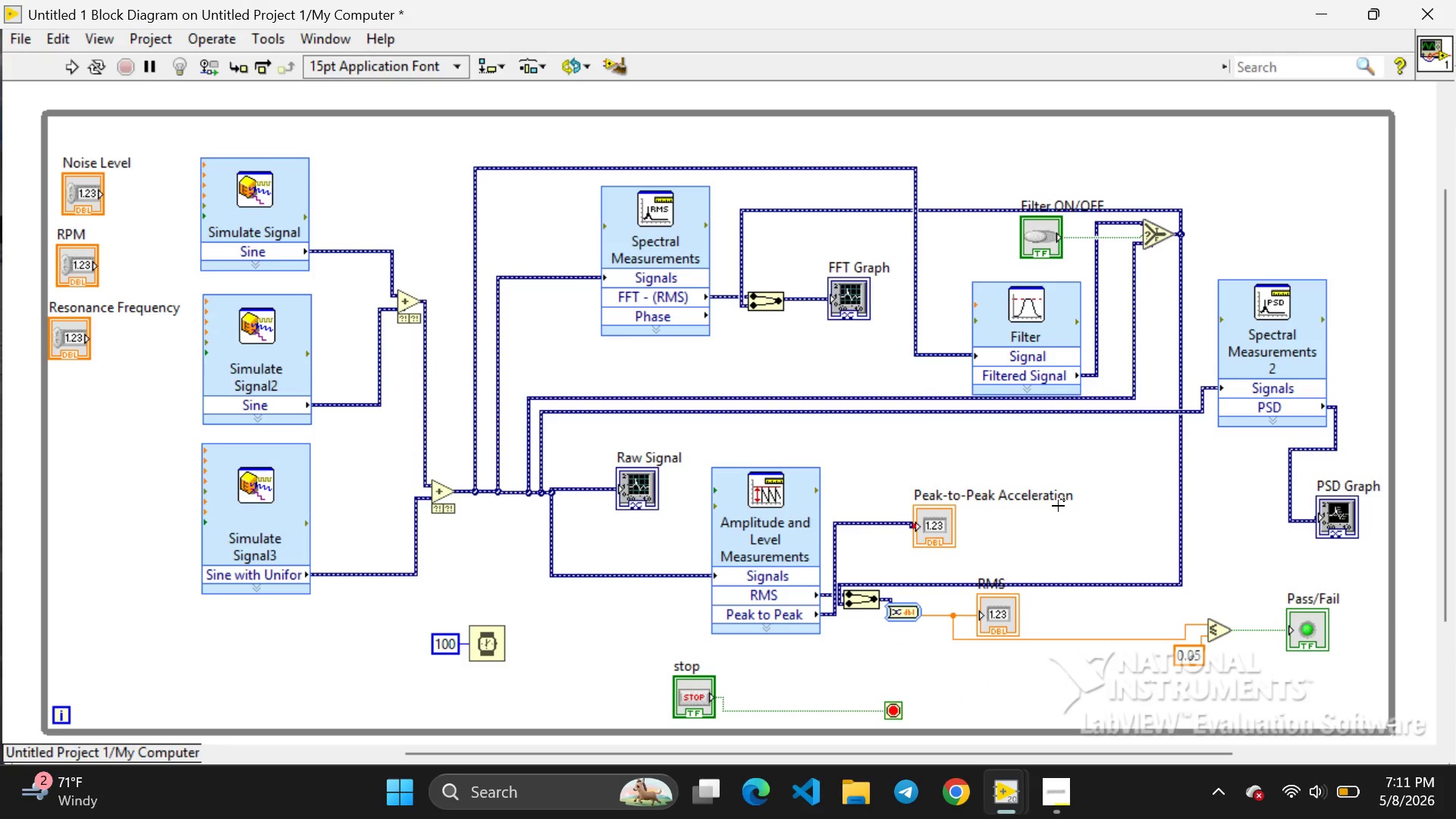 
double_click([1311, 321])
 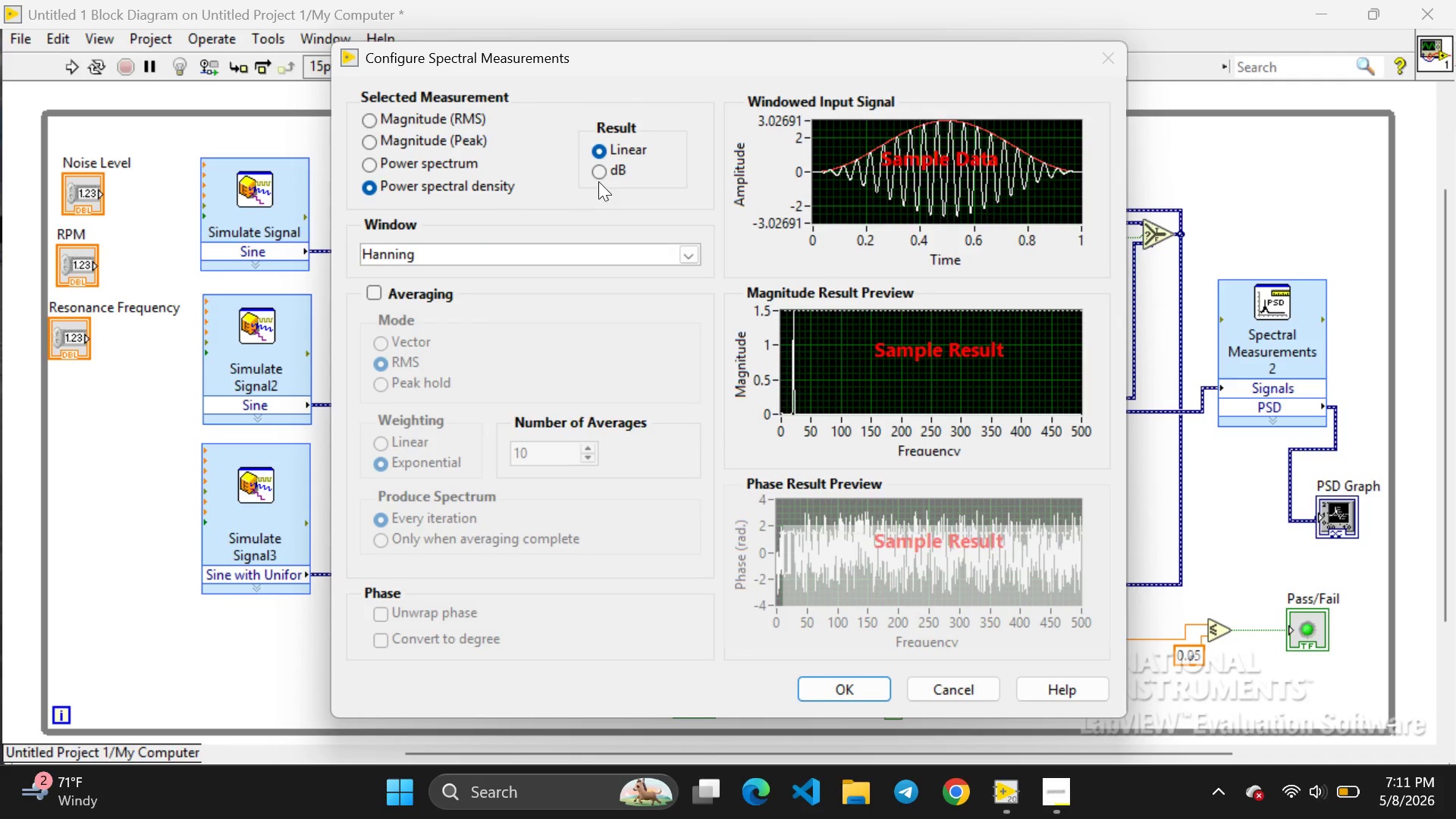 
left_click([600, 170])
 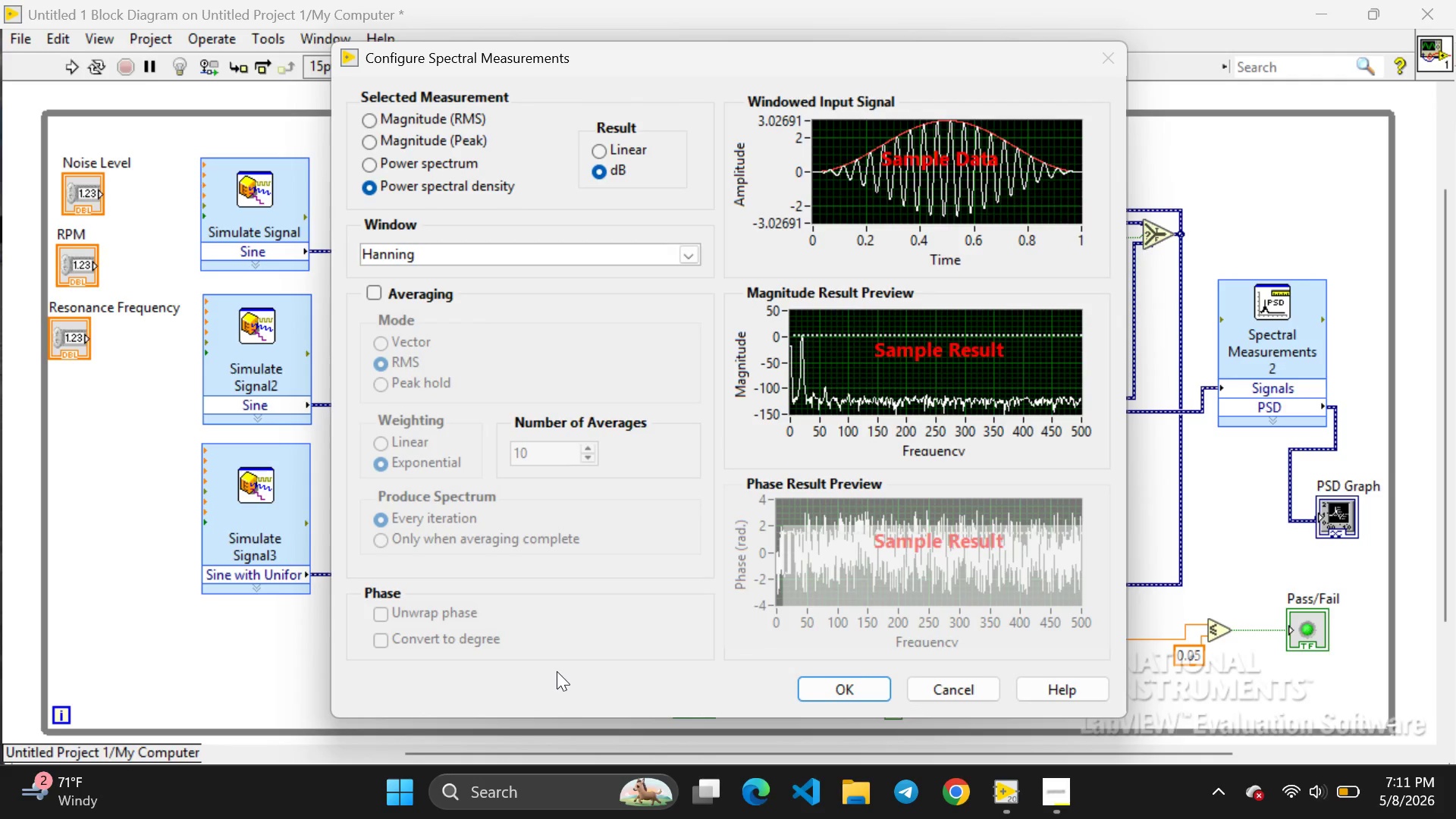 
wait(5.95)
 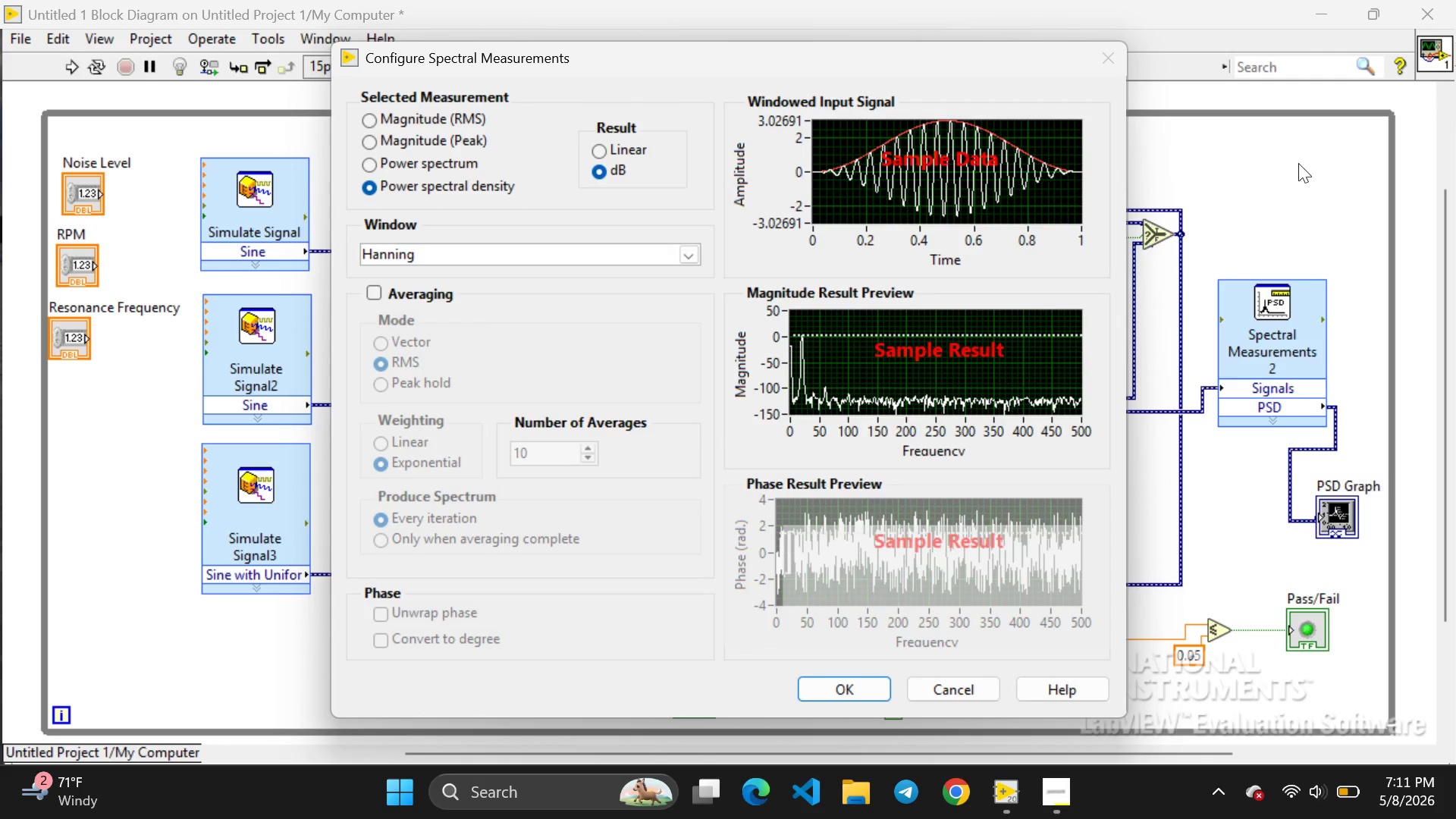 
left_click([833, 687])
 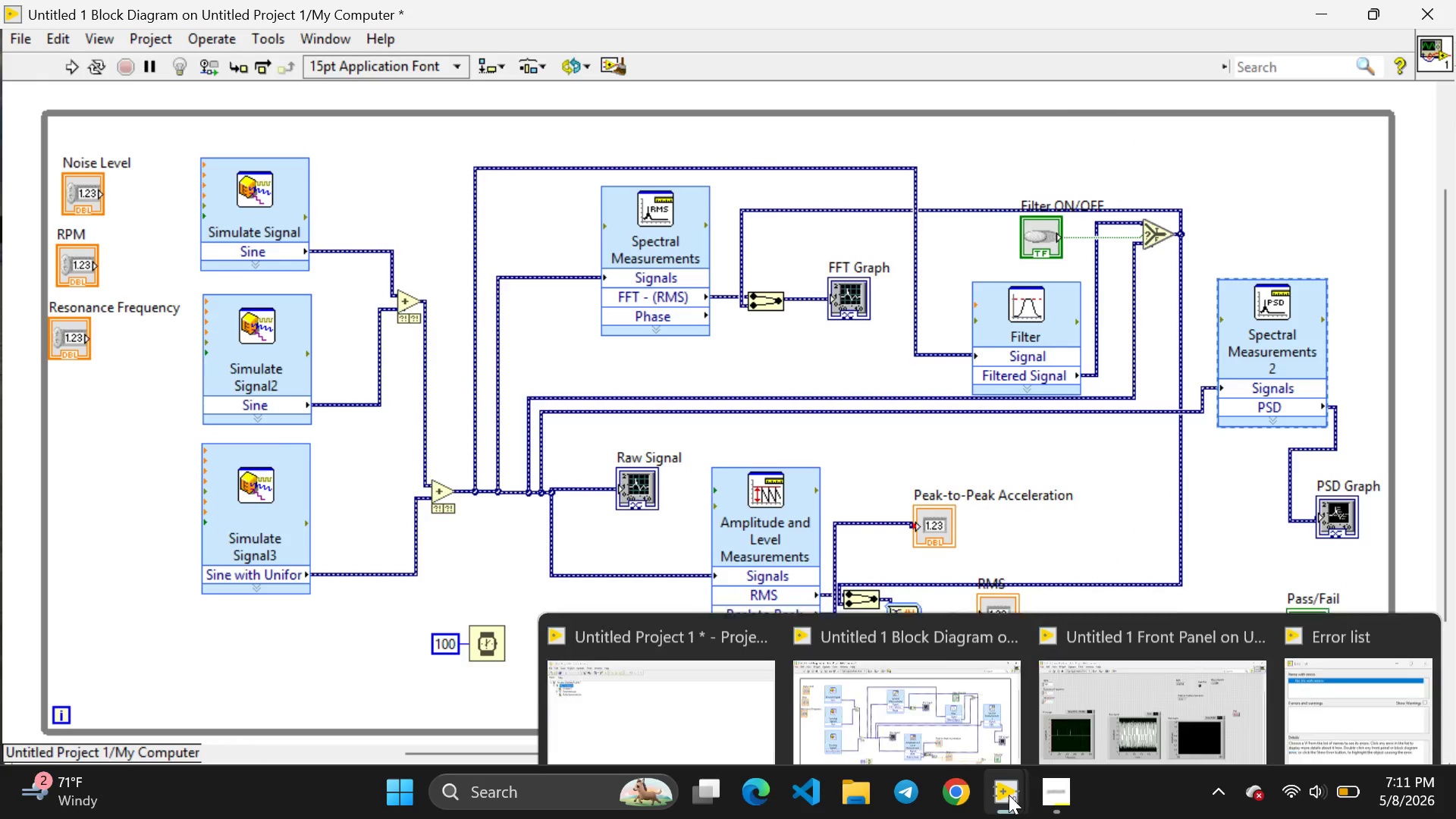 
left_click([1090, 694])
 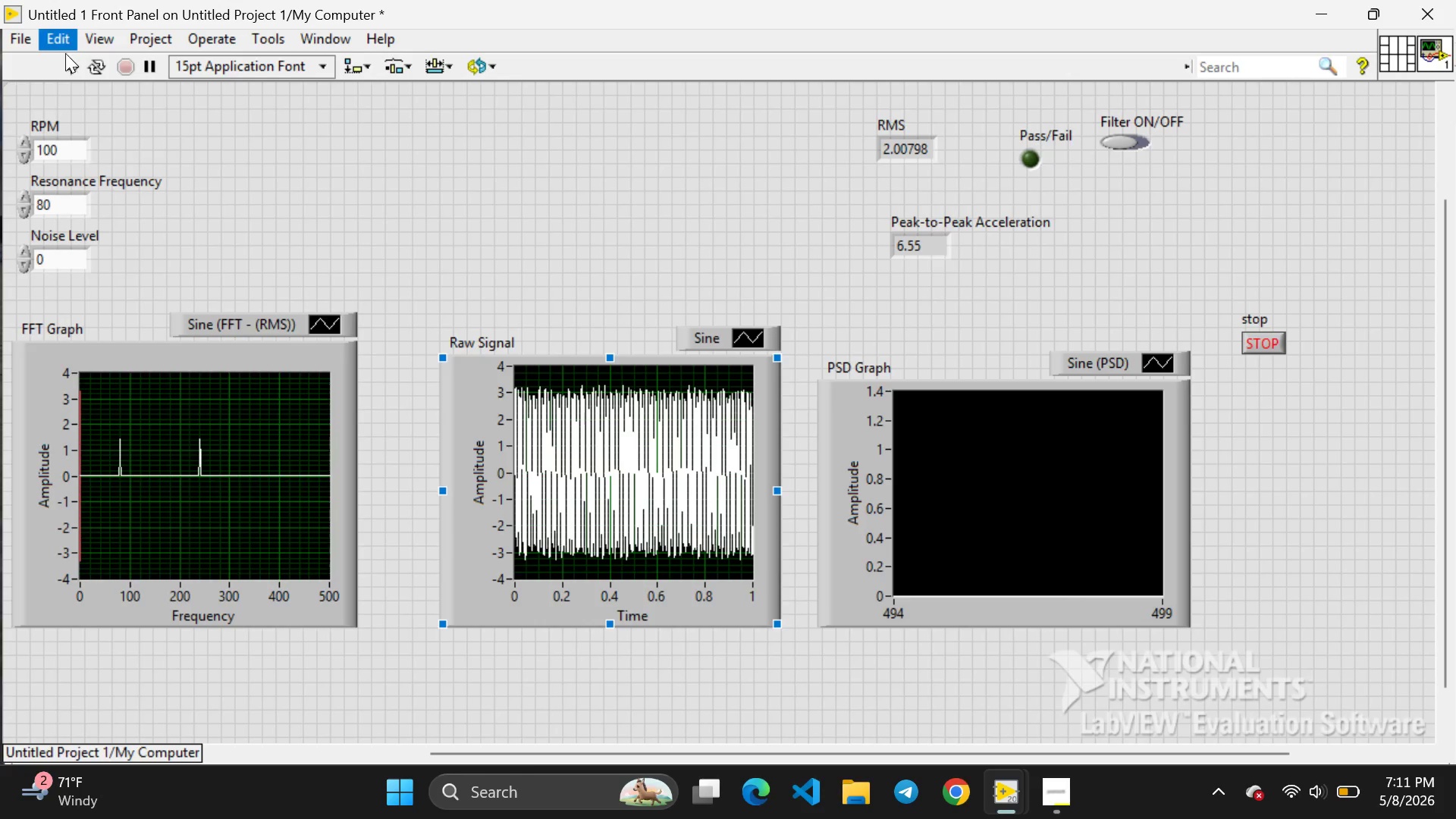 
left_click([67, 58])
 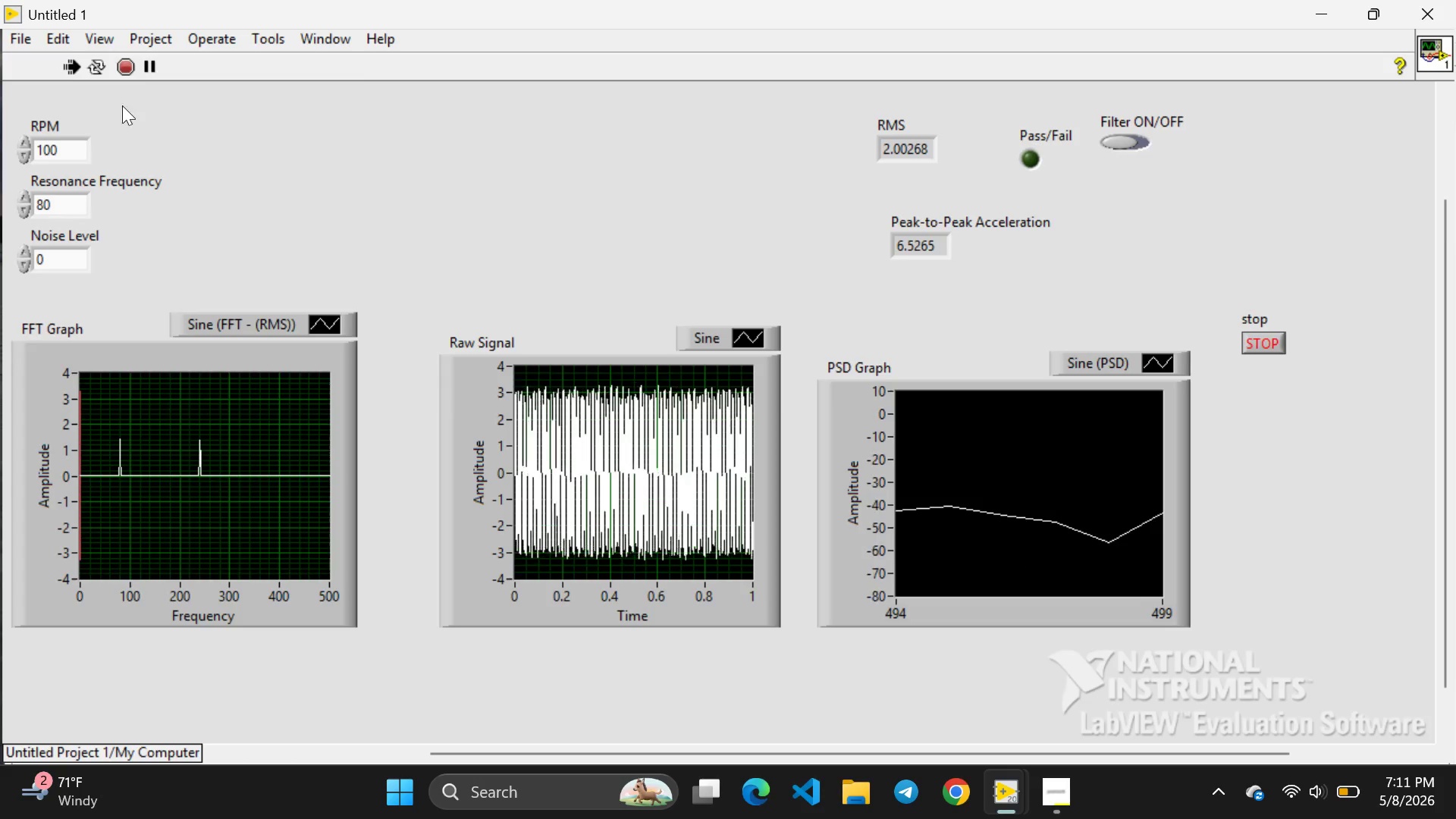 
left_click([347, 180])
 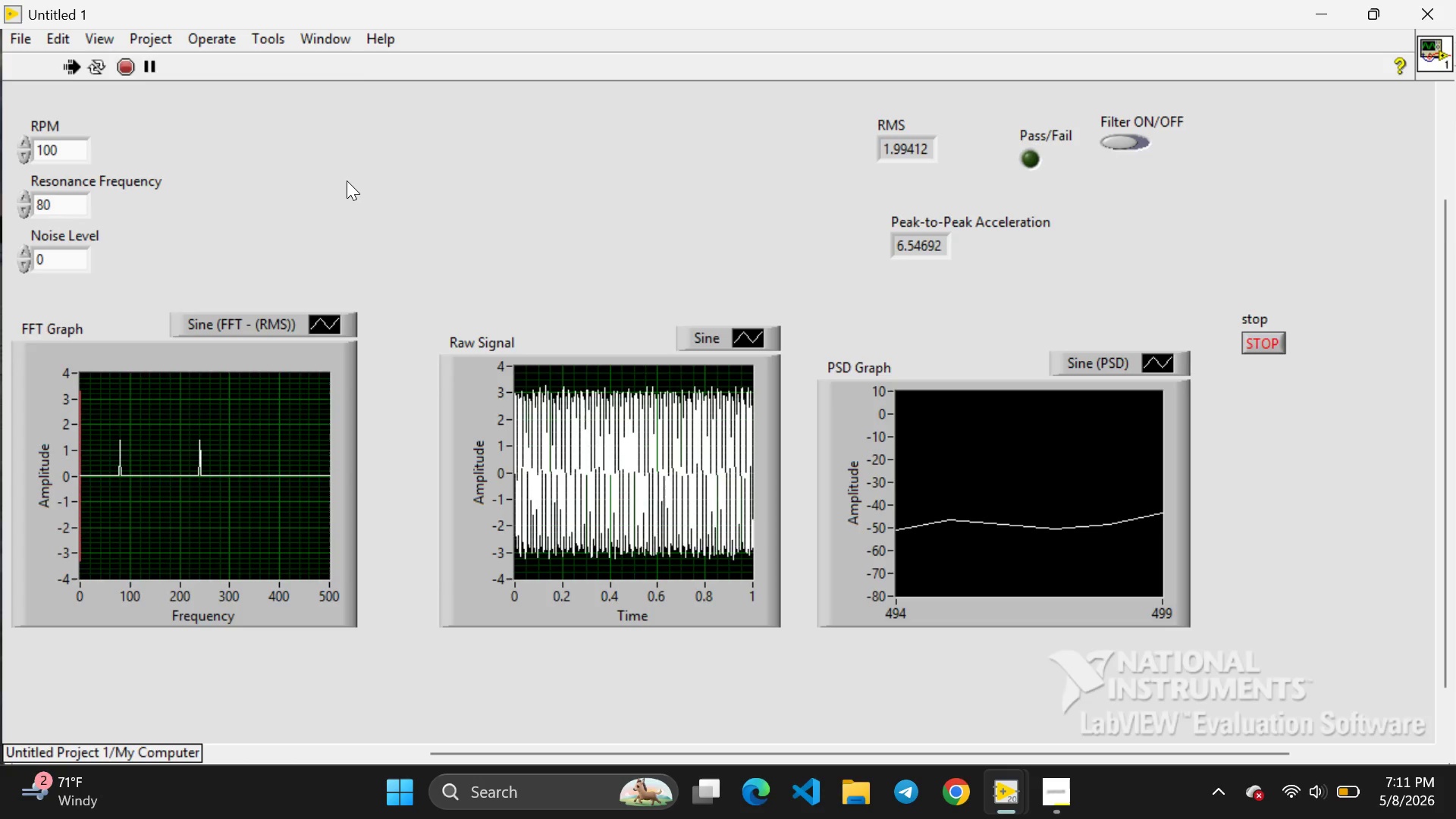 
wait(14.27)
 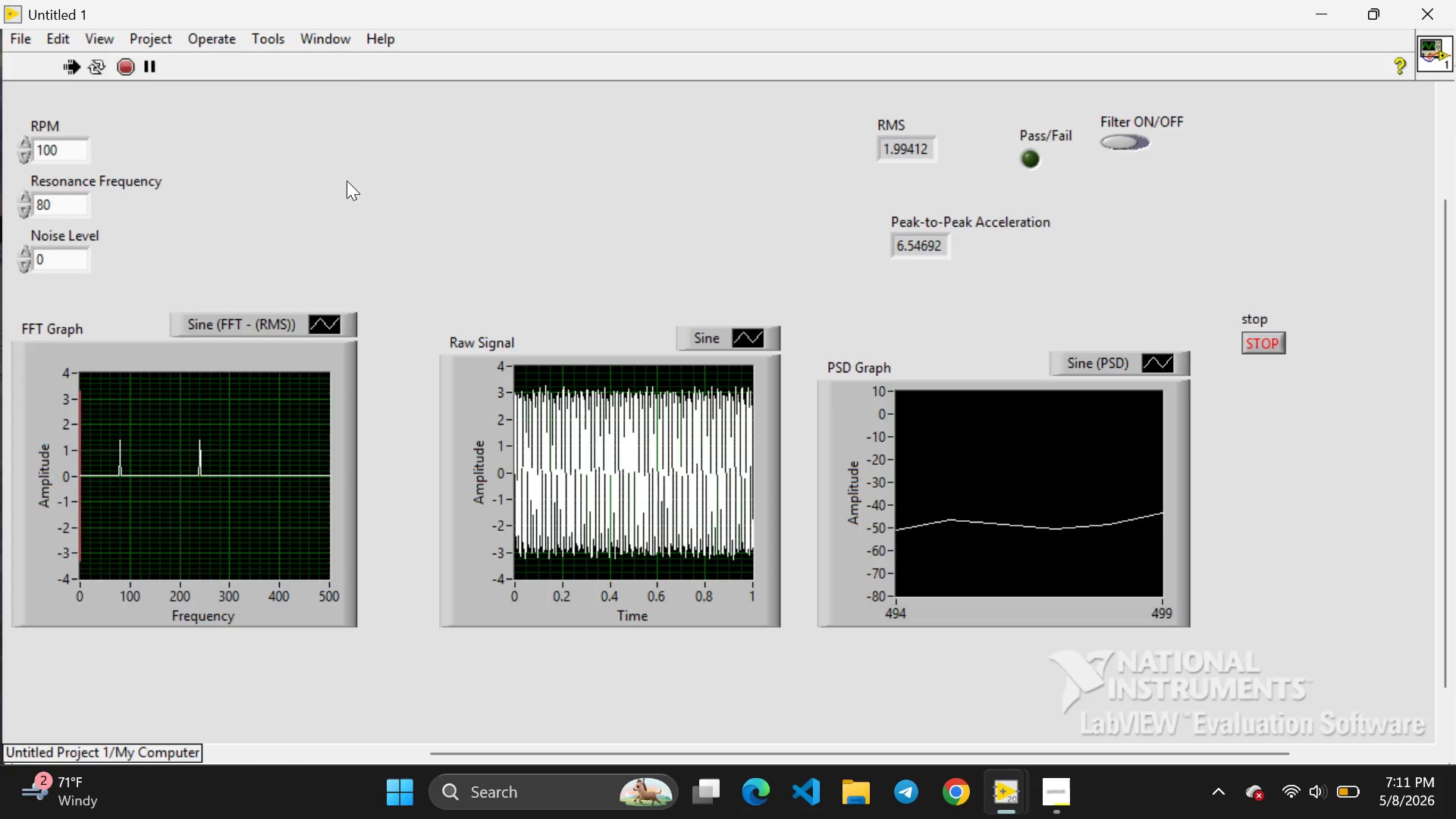 
left_click([591, 249])
 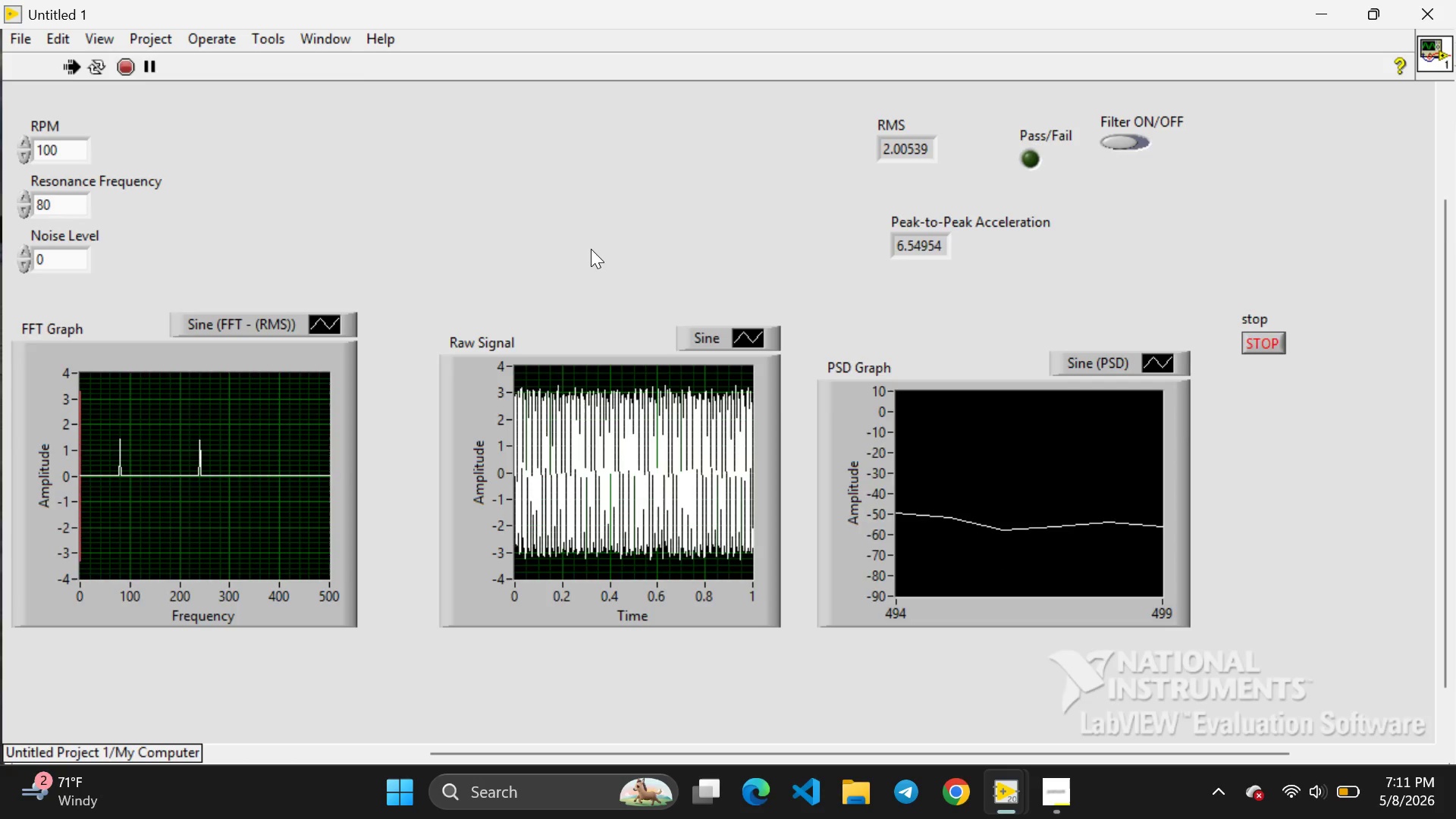 
wait(8.62)
 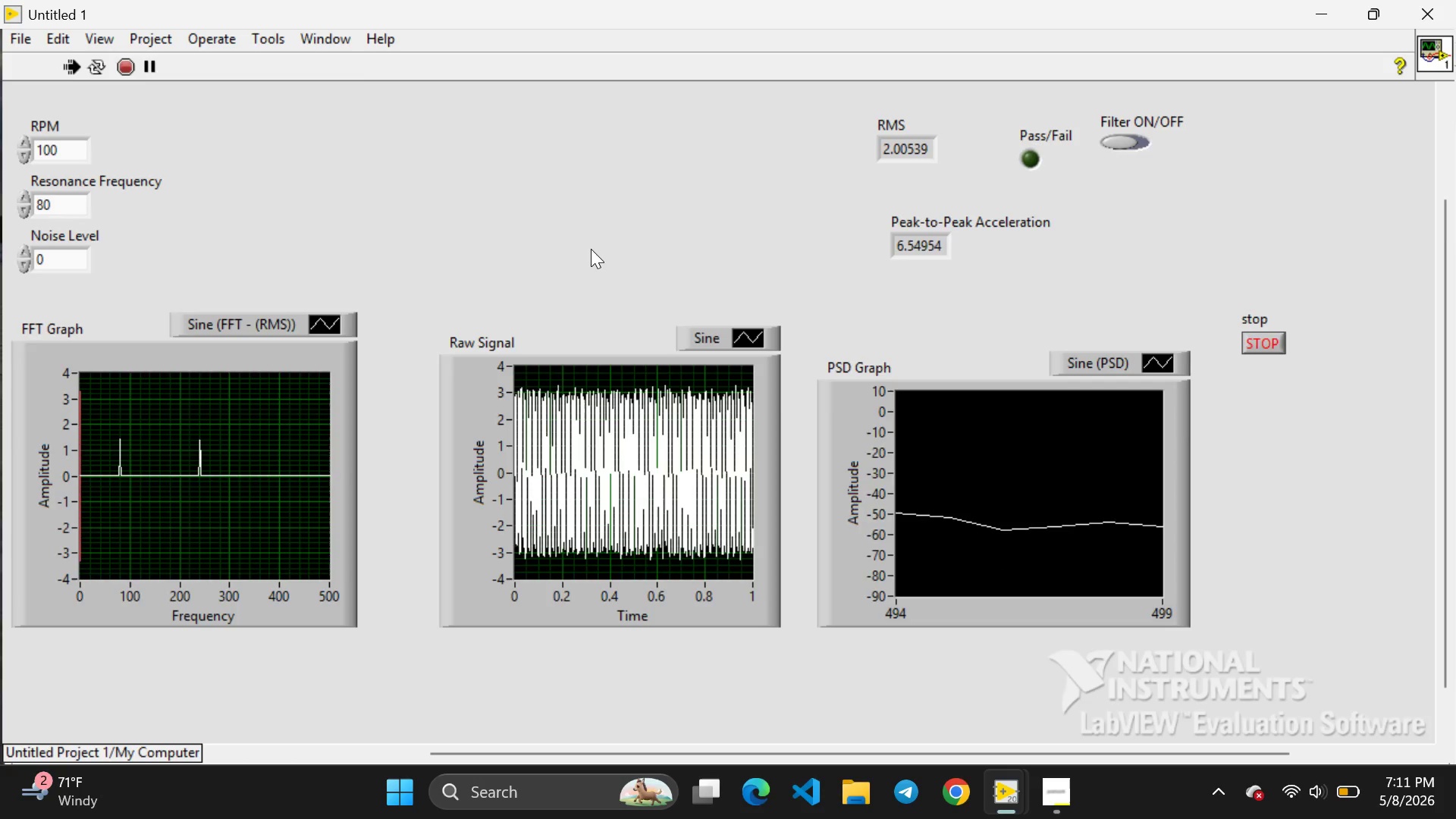 
left_click([1252, 350])
 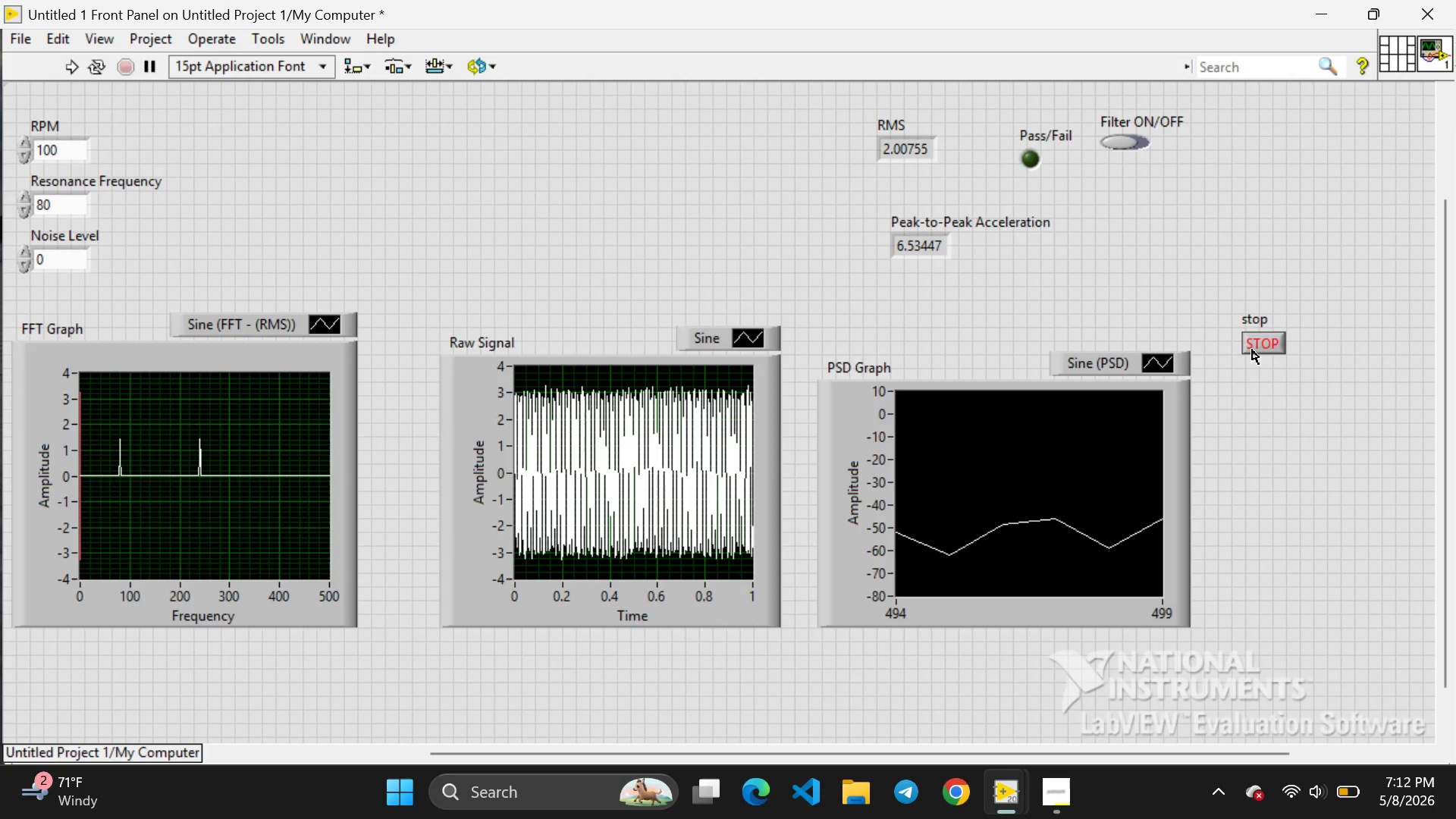 
wait(30.8)
 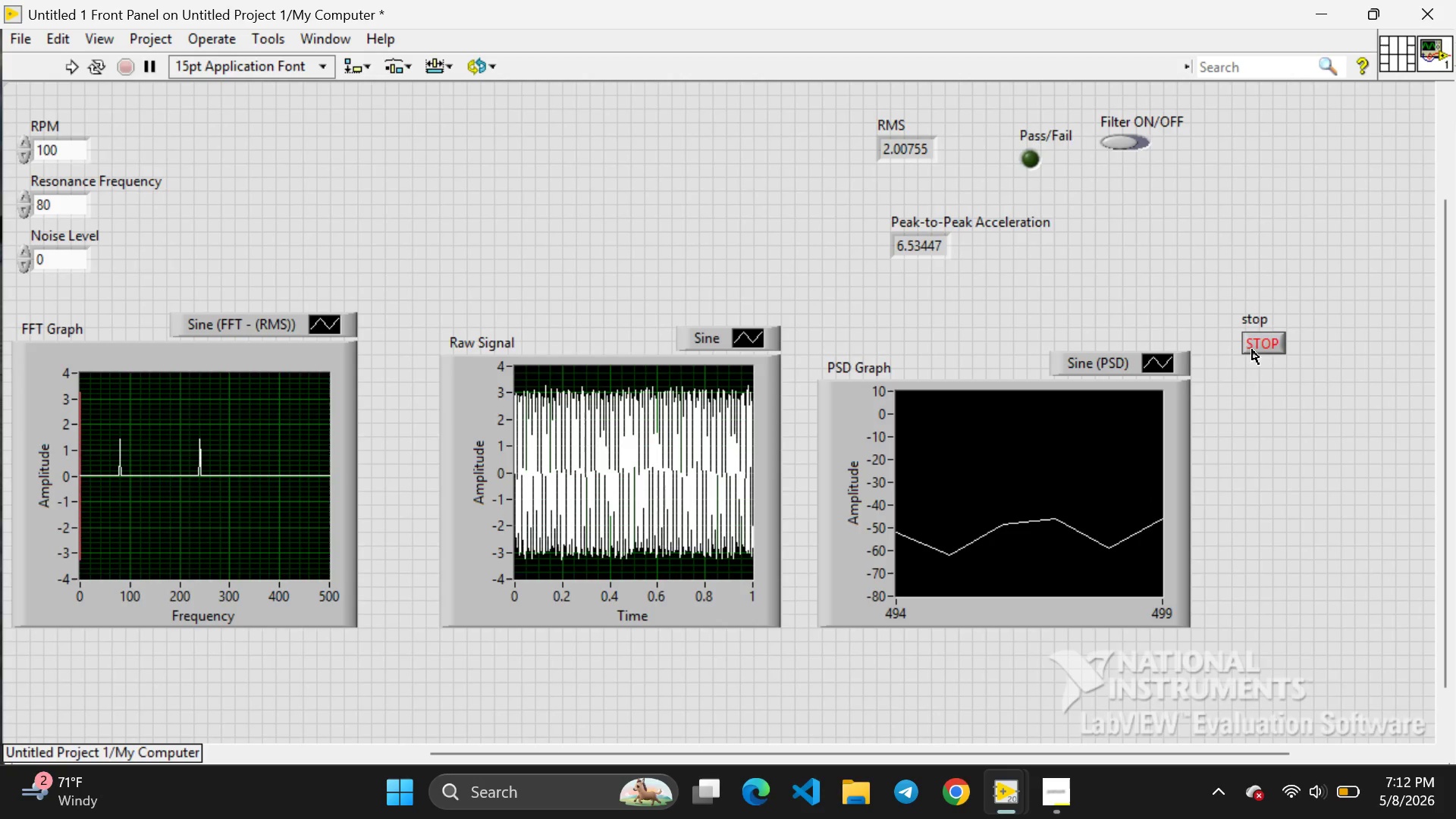 
right_click([1242, 516])
 